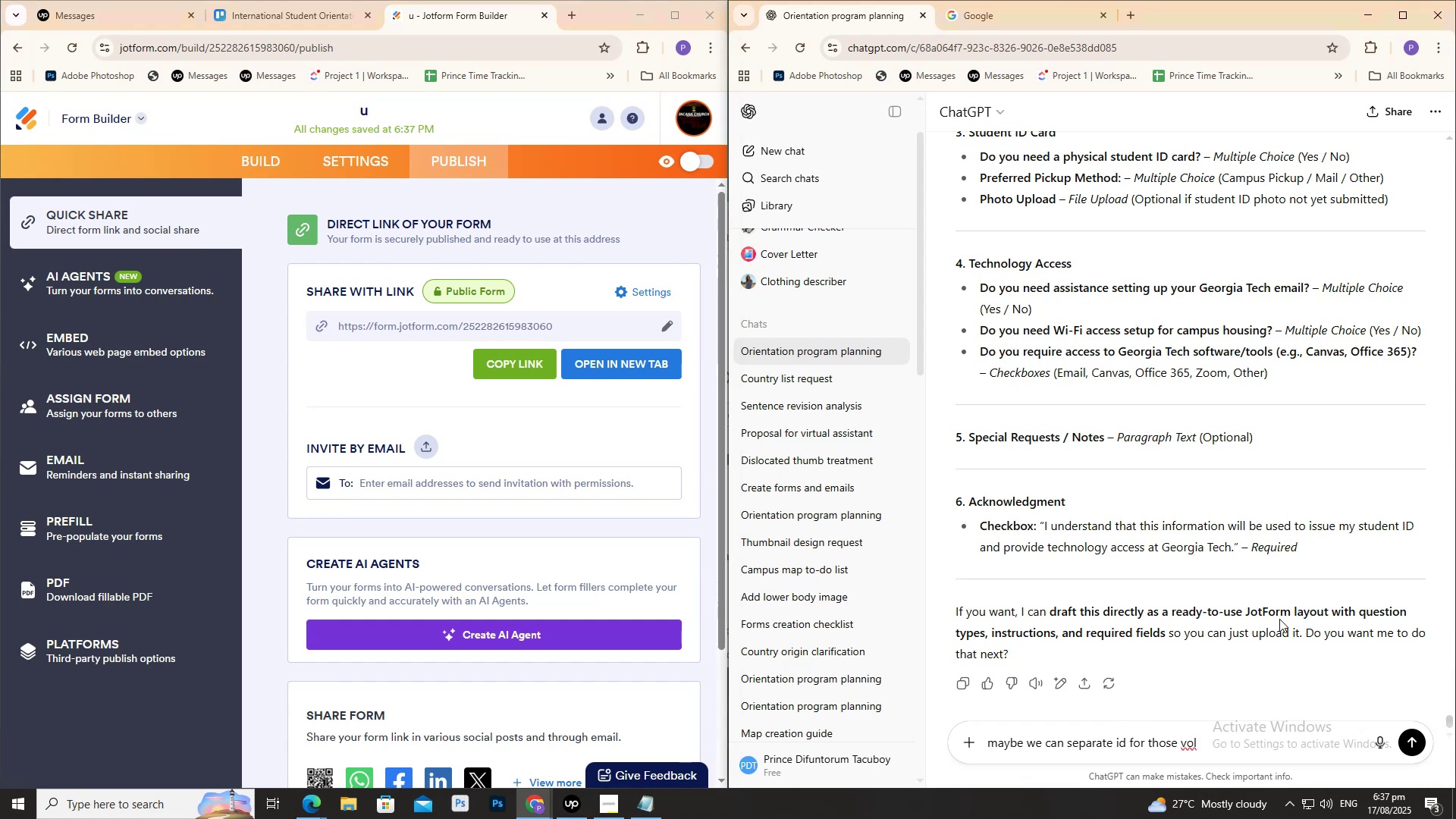 
type(unteer/mentor)
 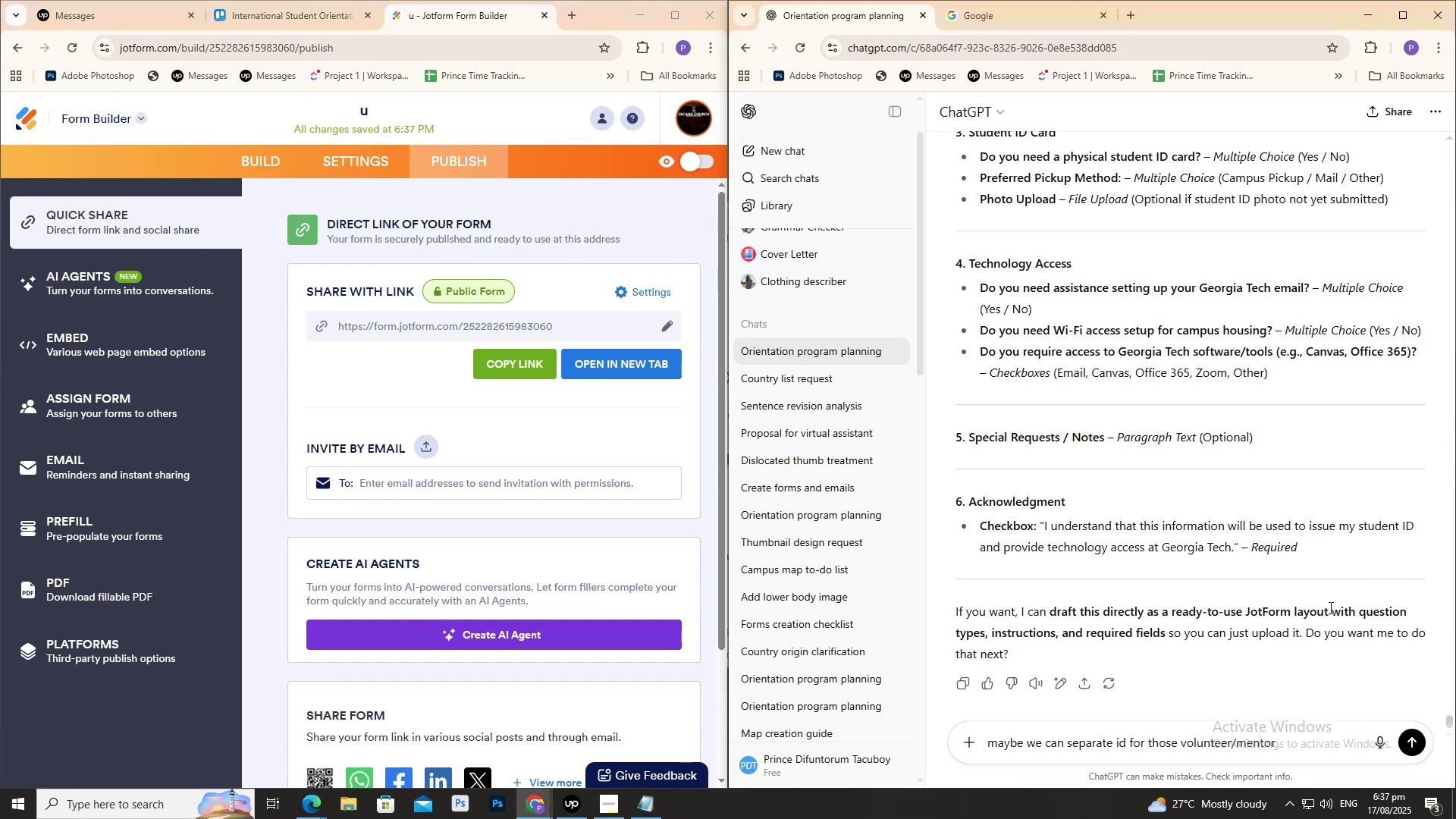 
key(Space)
 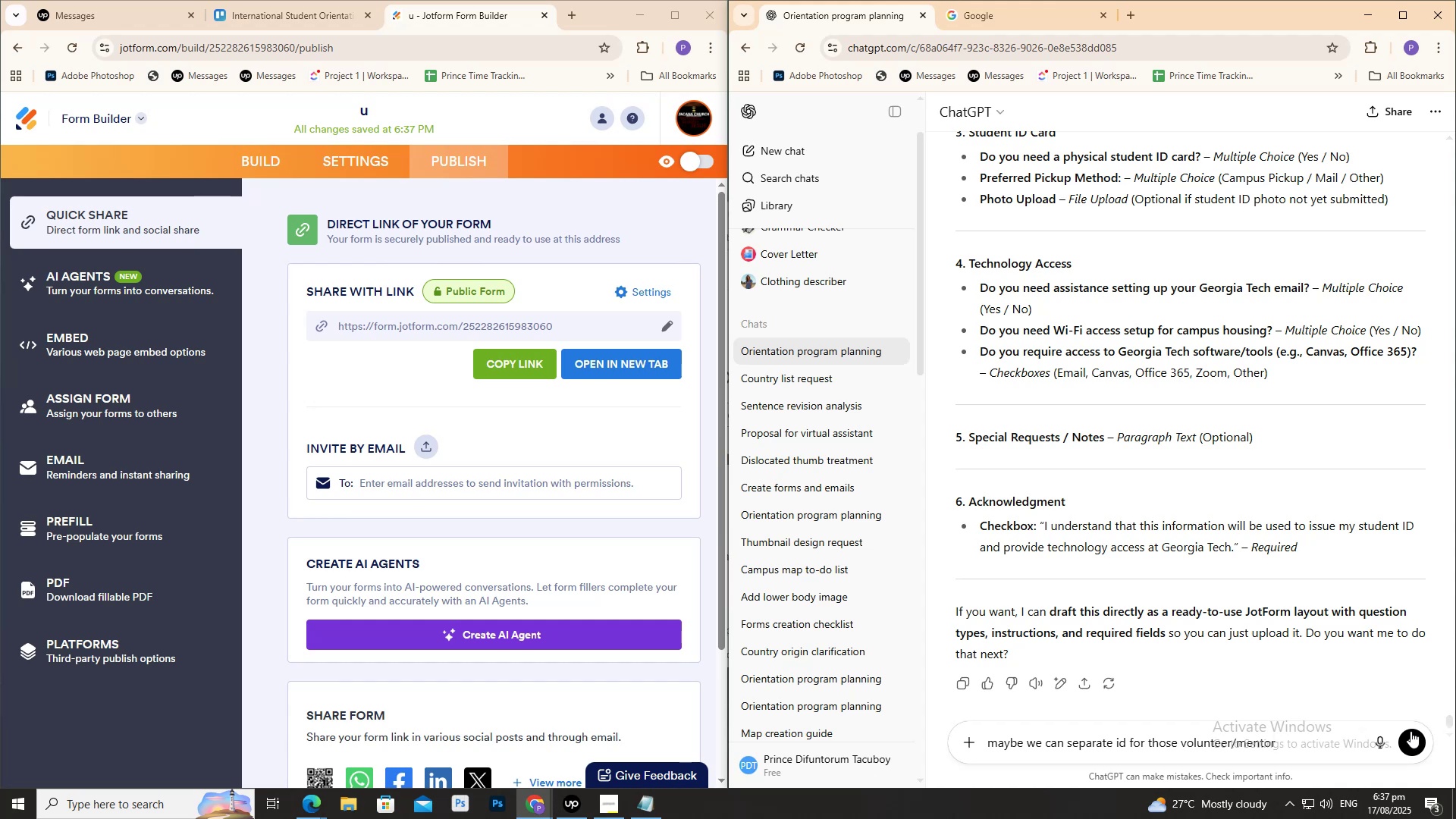 
left_click([1410, 731])
 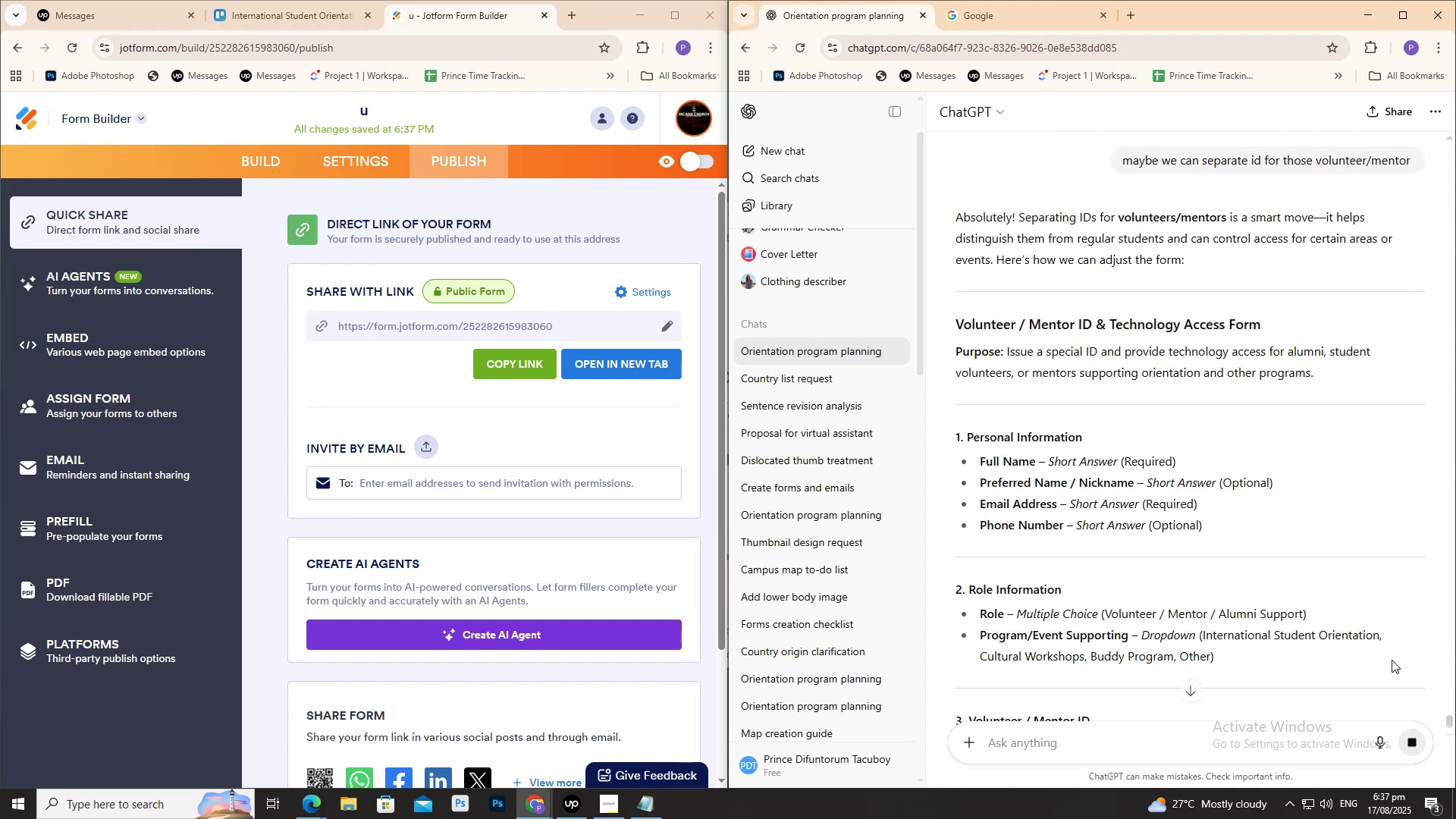 
wait(9.37)
 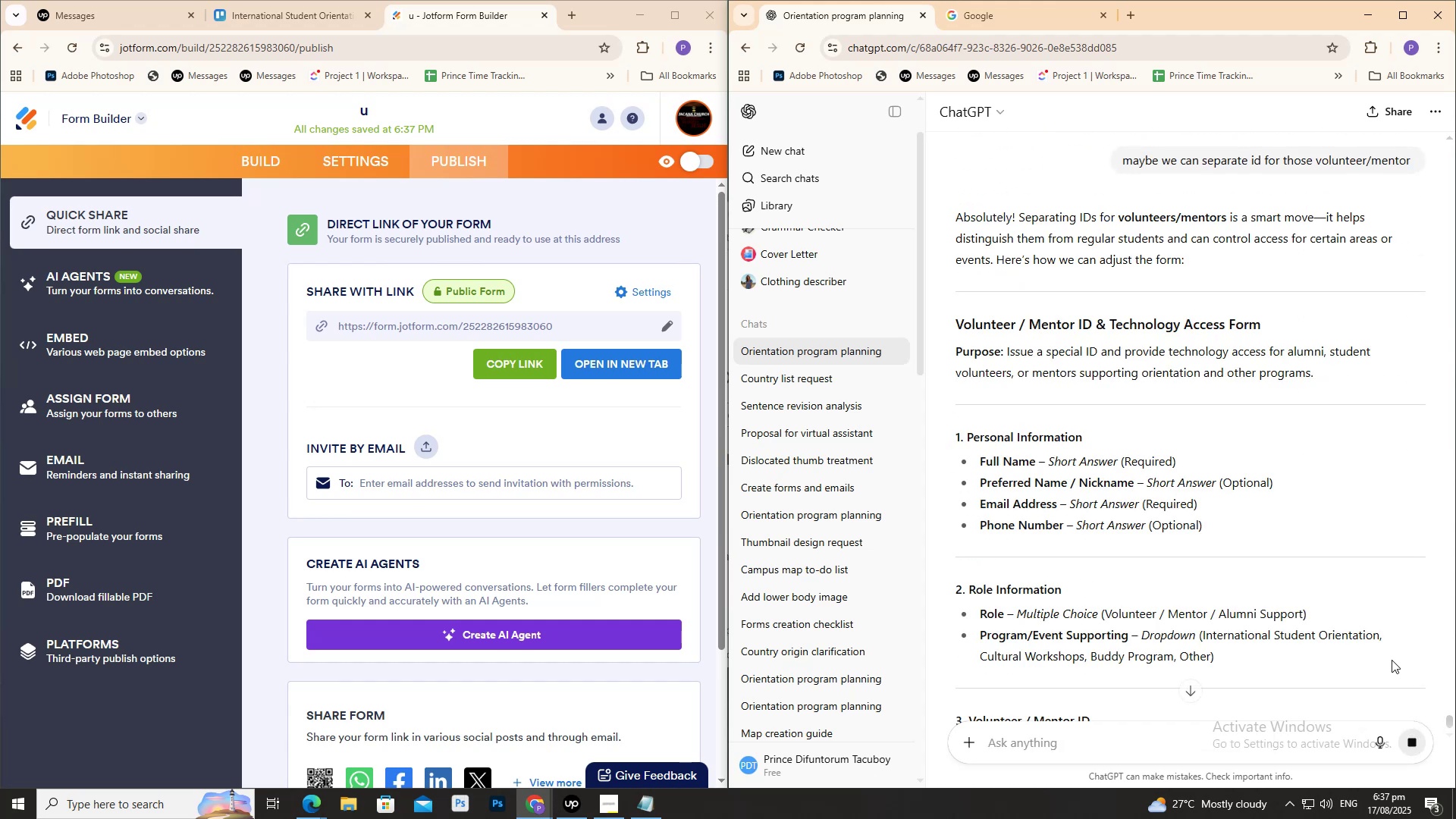 
scroll: coordinate [993, 356], scroll_direction: down, amount: 4.0
 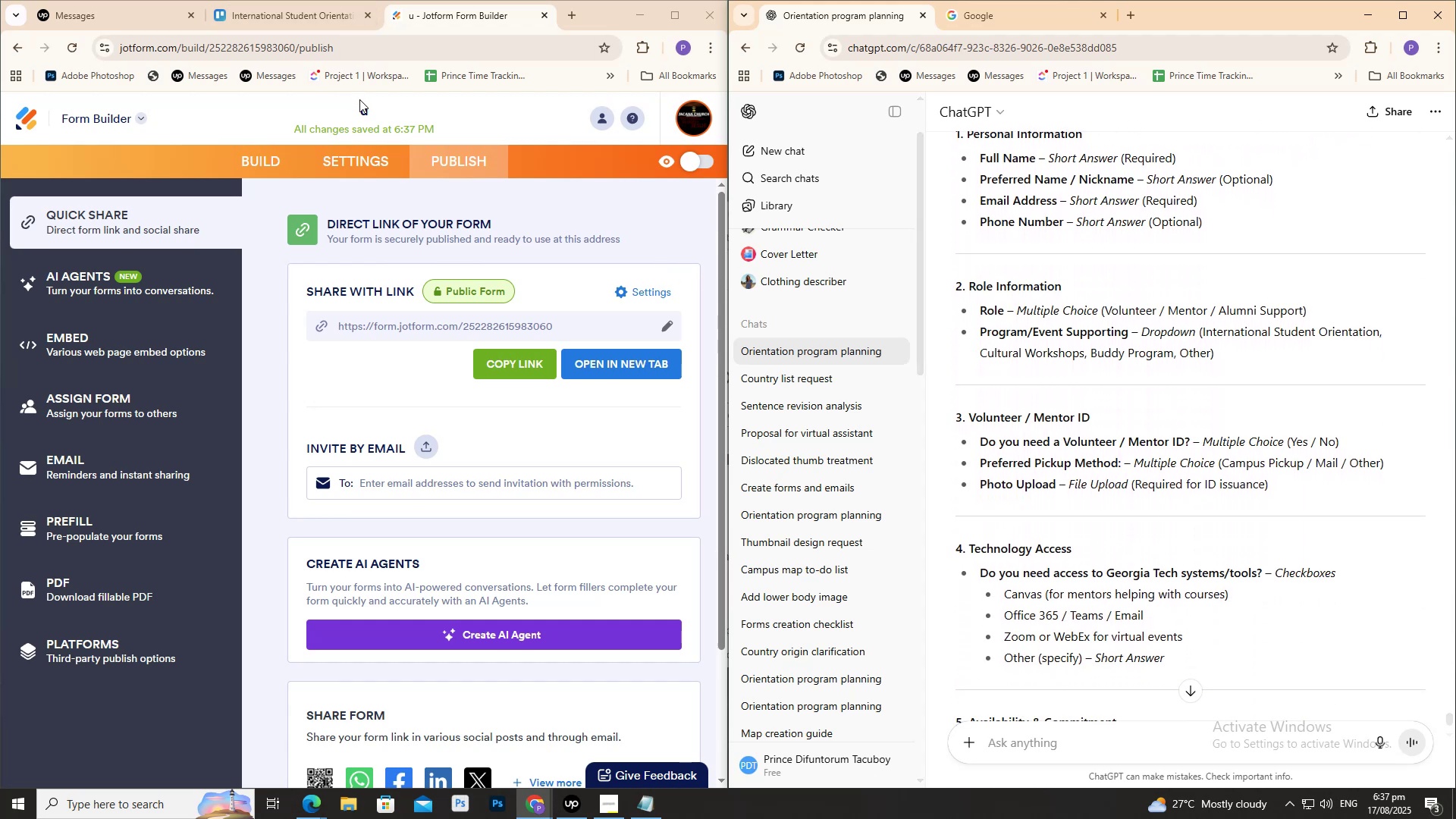 
triple_click([364, 108])
 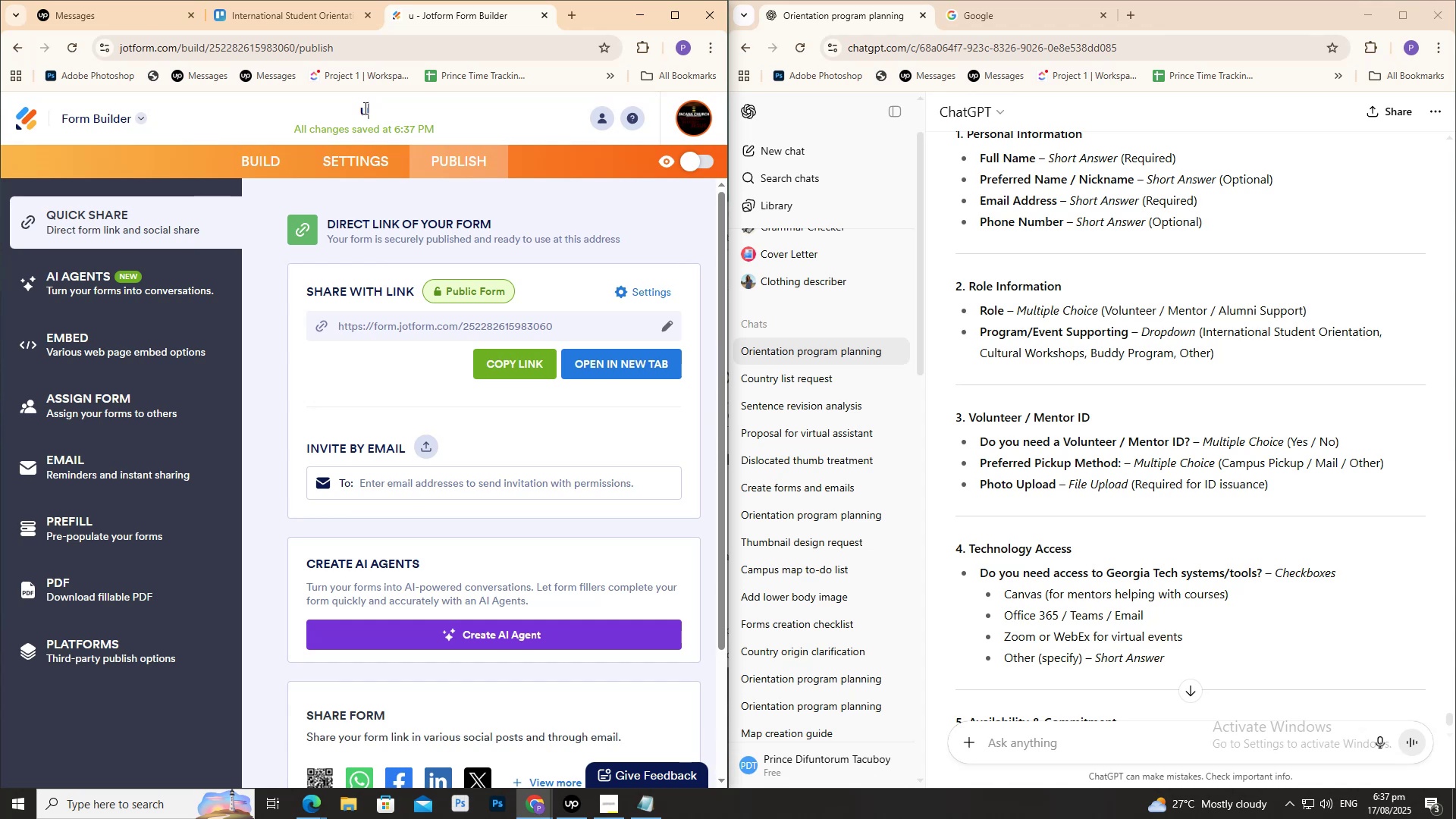 
triple_click([364, 108])
 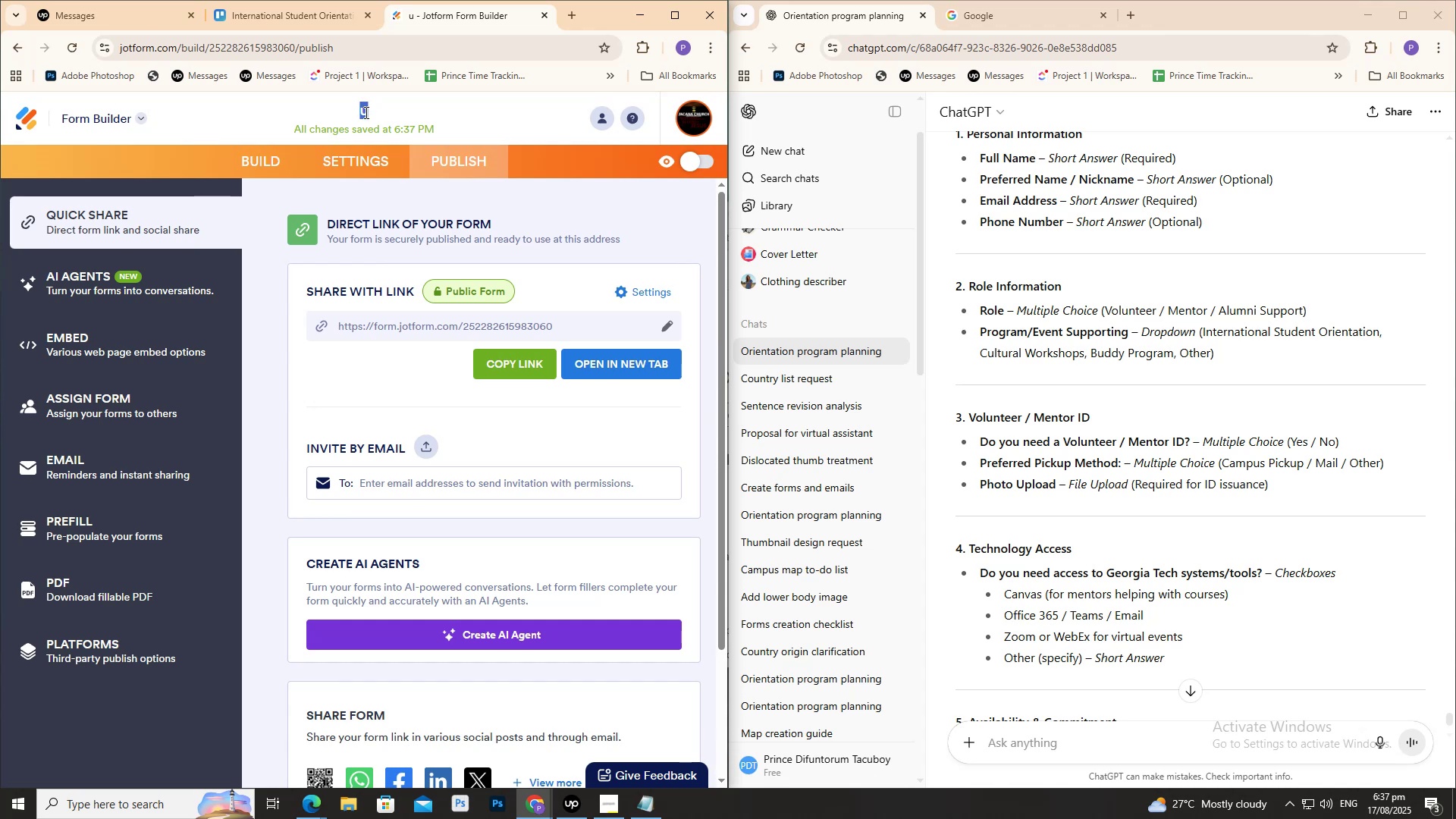 
key(Control+V)
 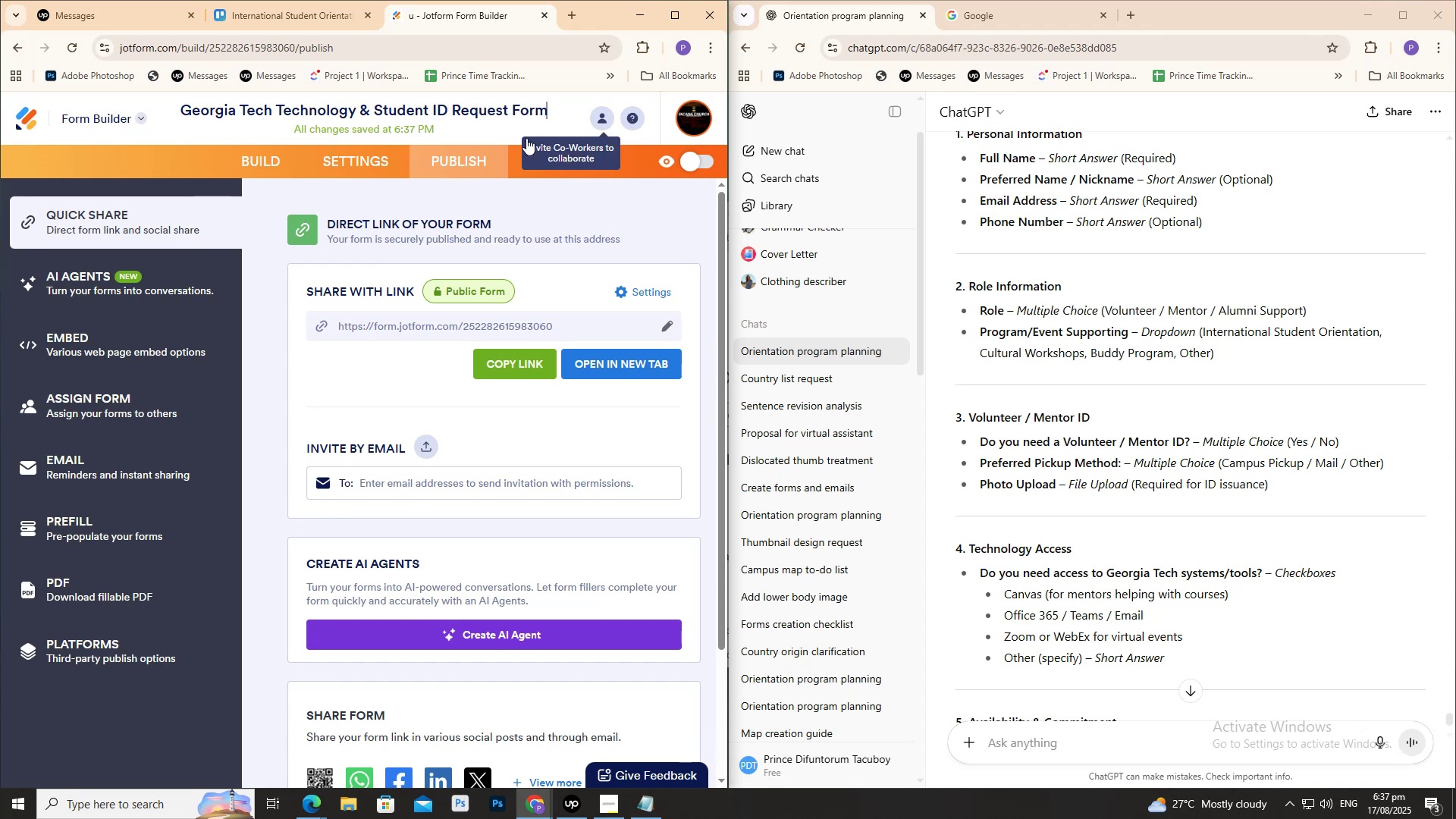 
left_click([510, 125])
 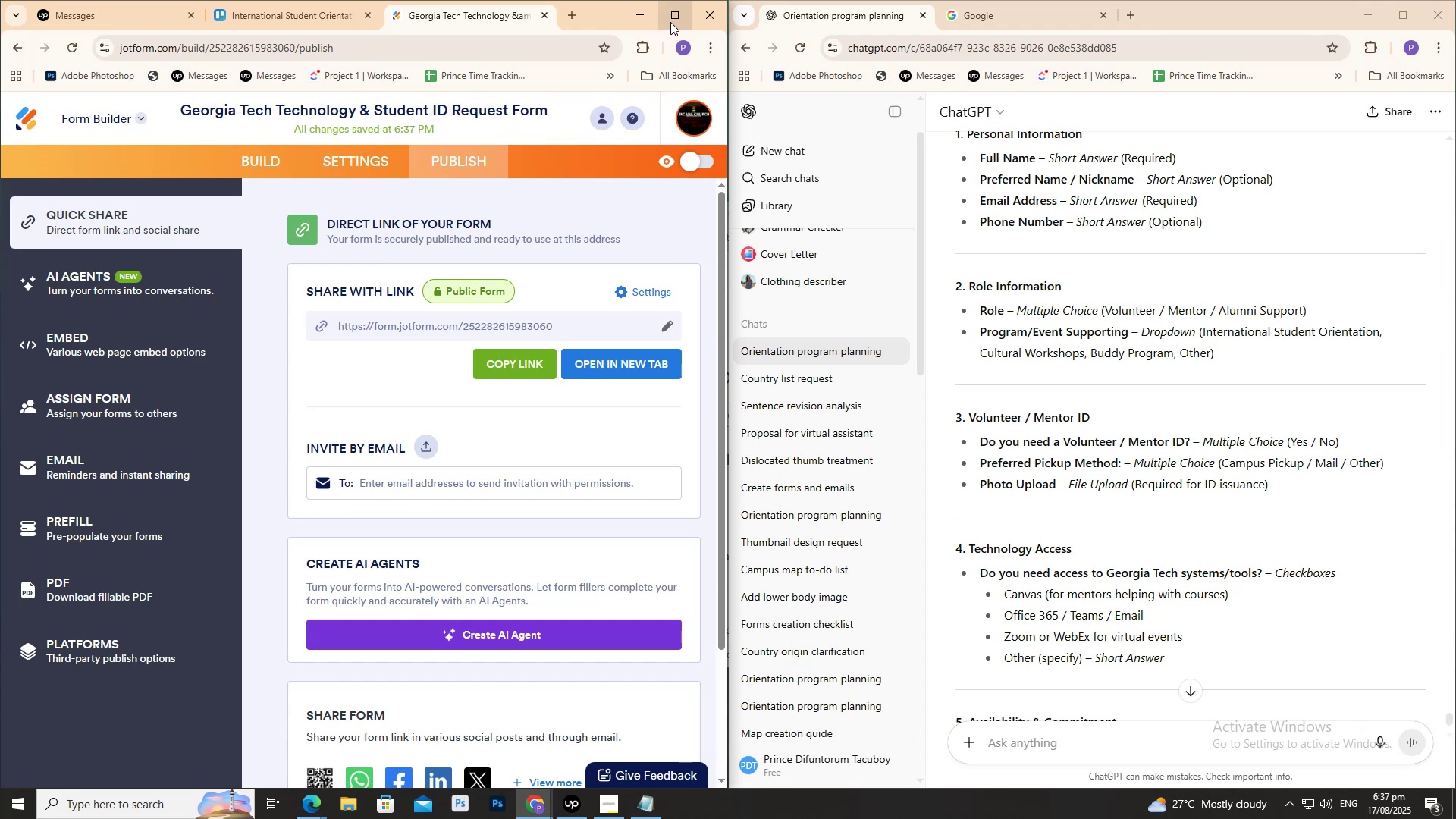 
left_click([670, 19])
 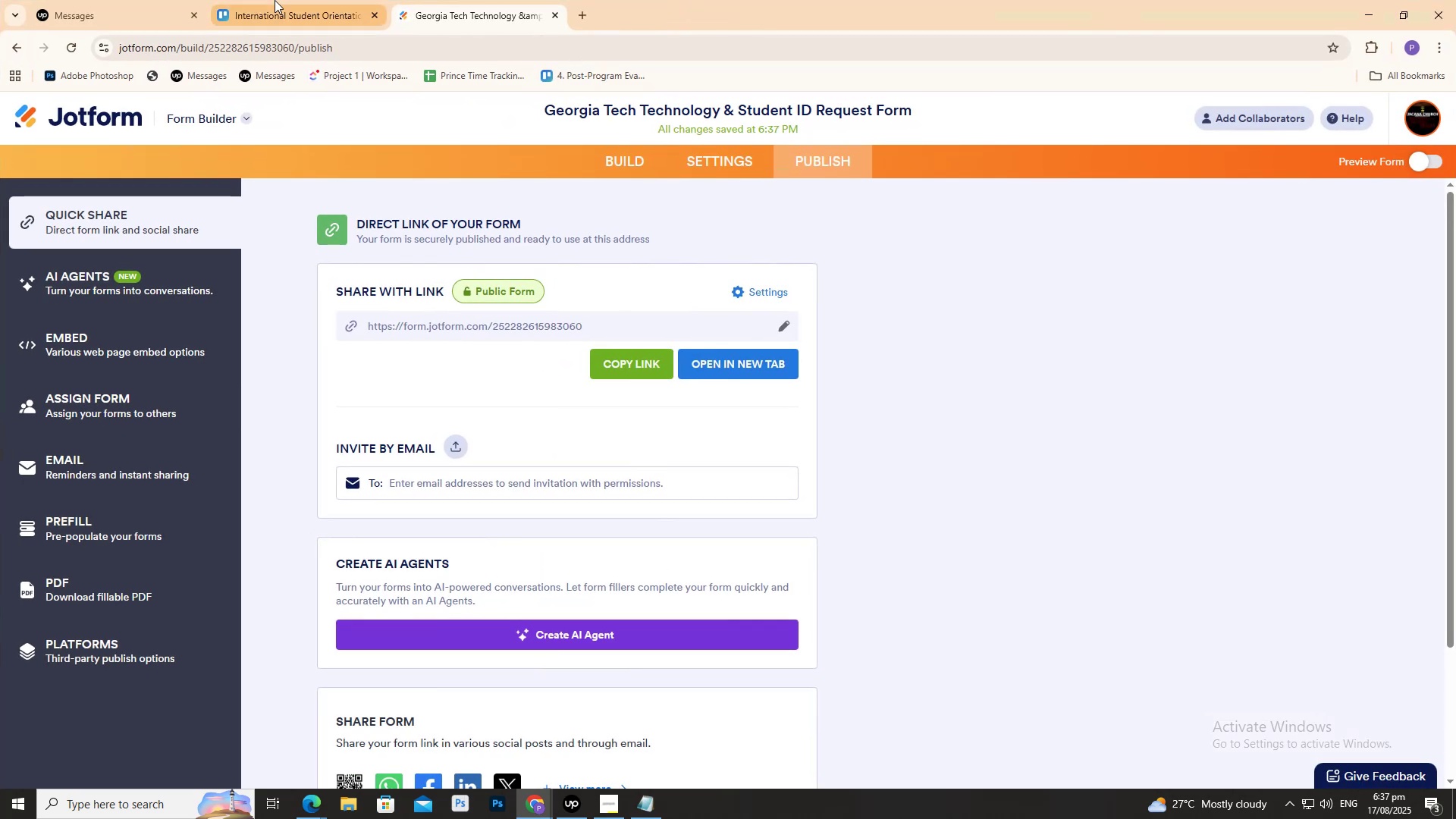 
double_click([275, 0])
 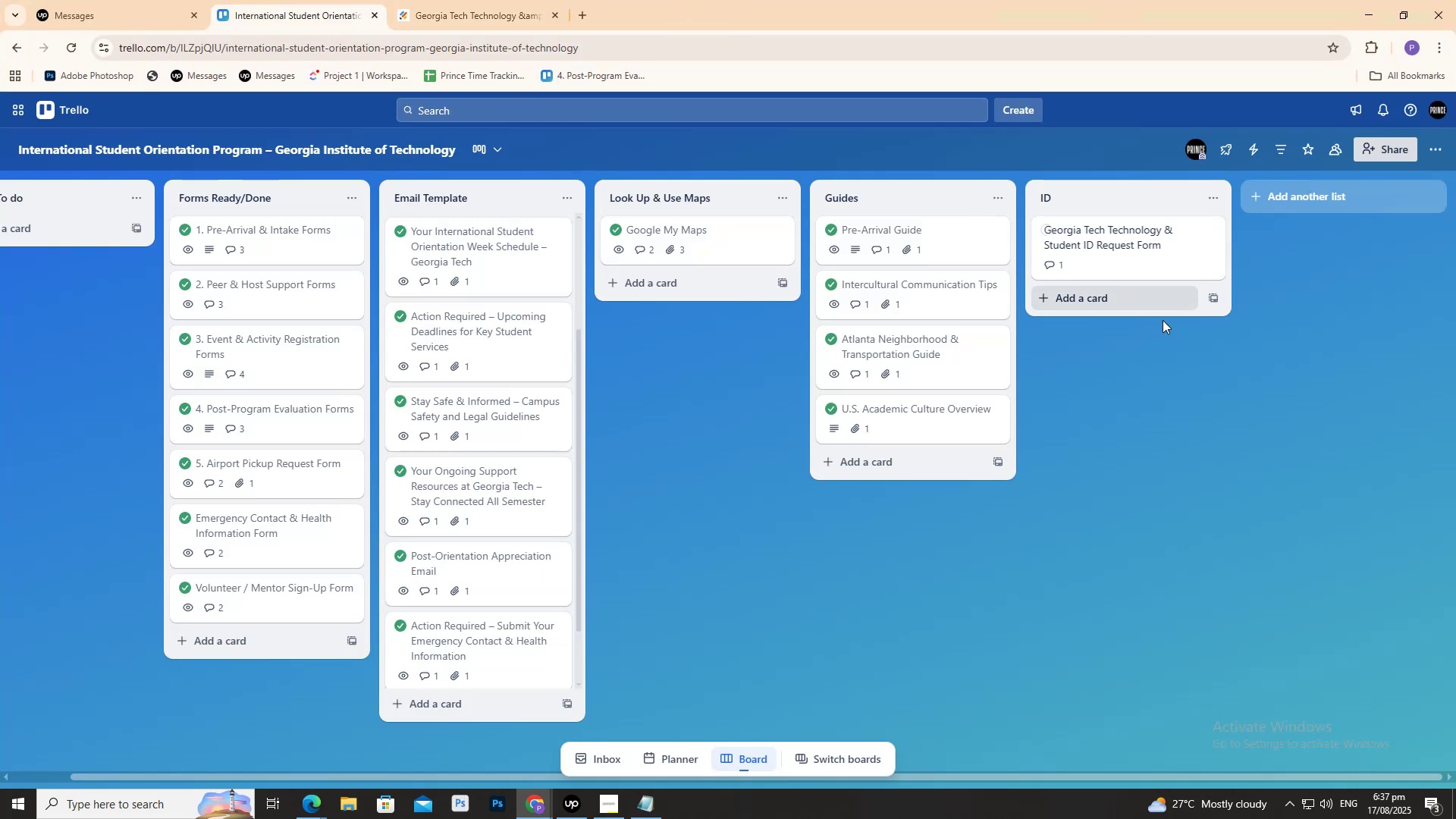 
left_click([1159, 336])
 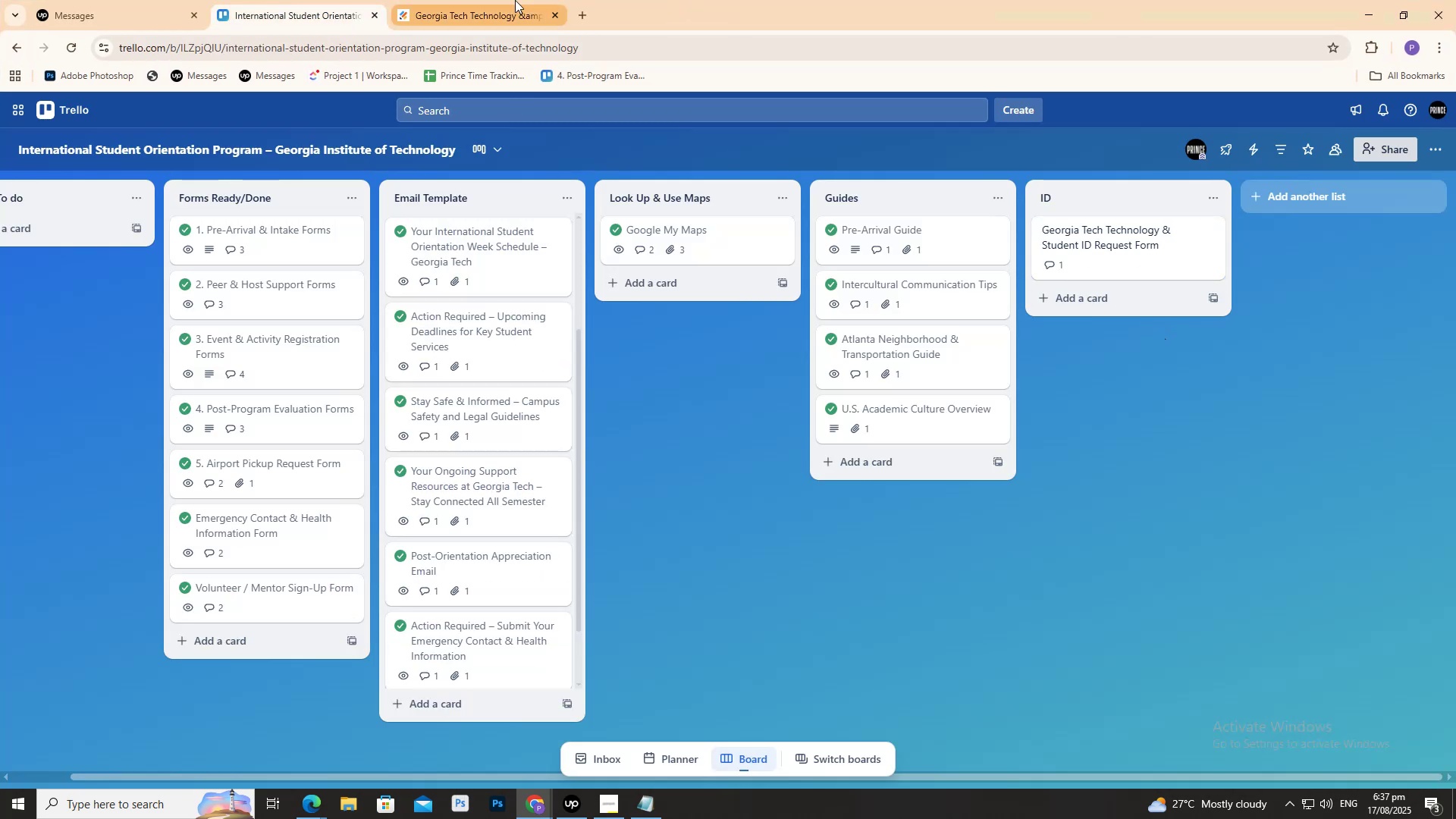 
left_click([523, 0])
 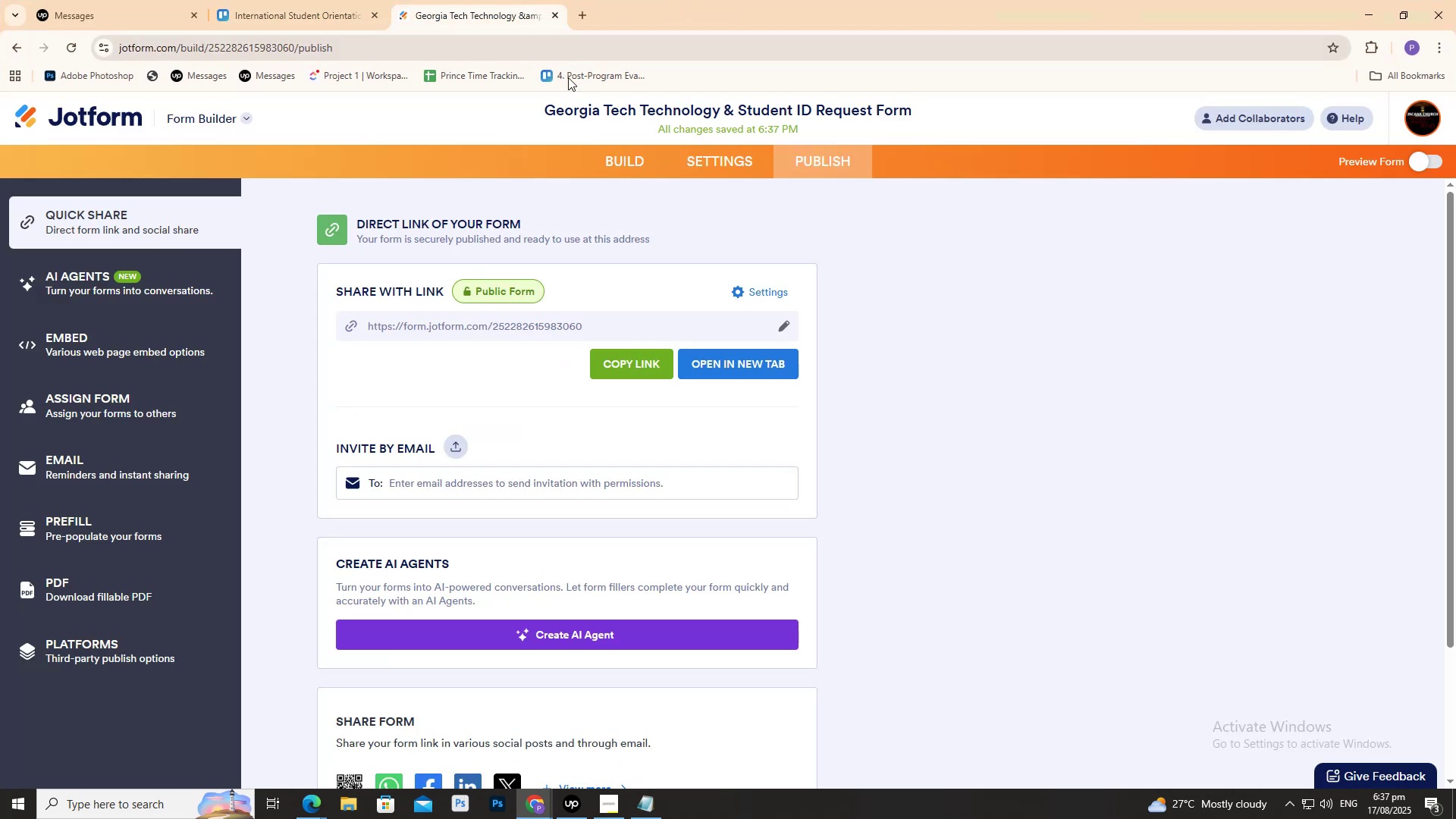 
left_click_drag(start_coordinate=[997, 253], to_coordinate=[993, 253])
 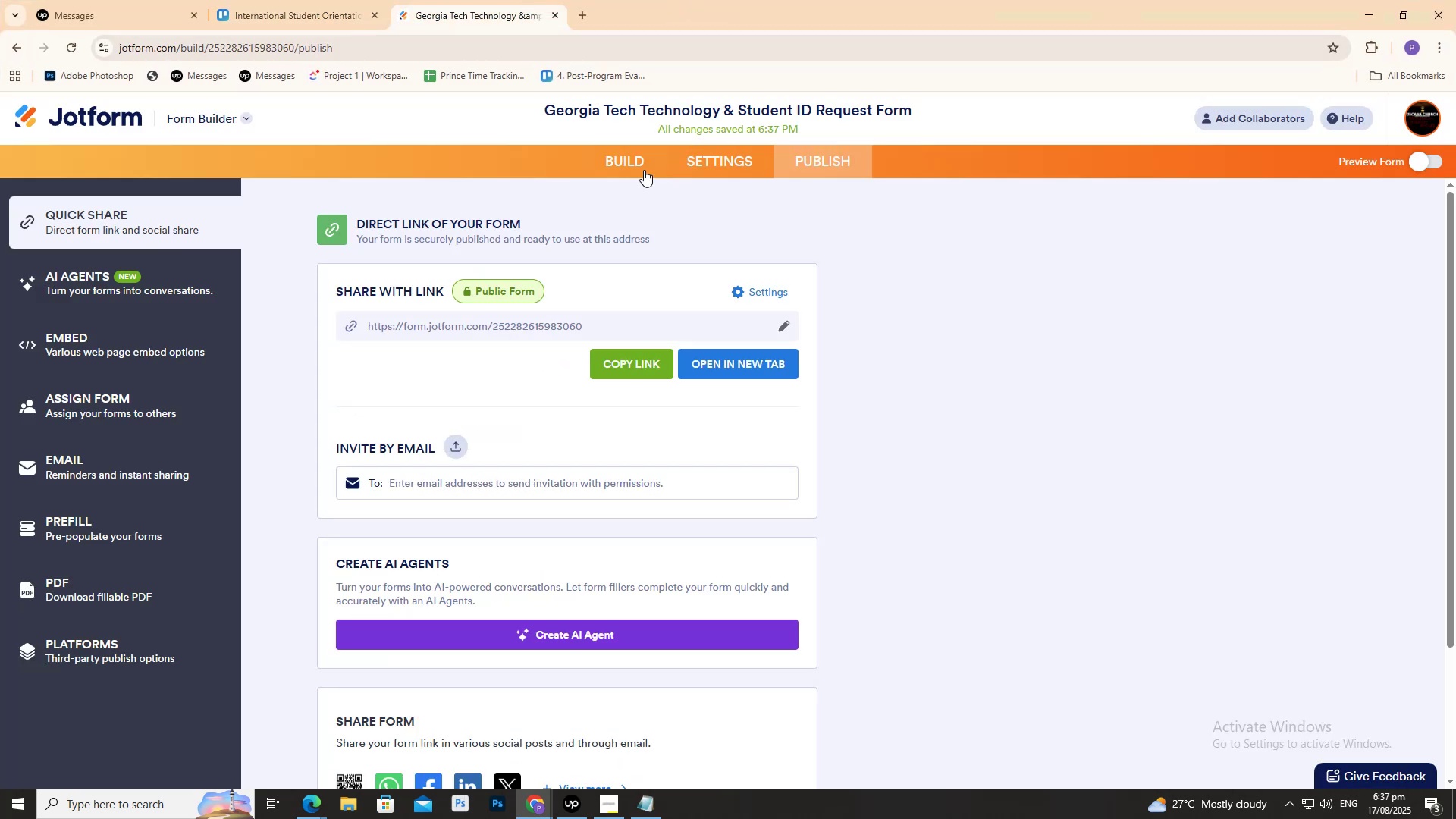 
double_click([635, 166])
 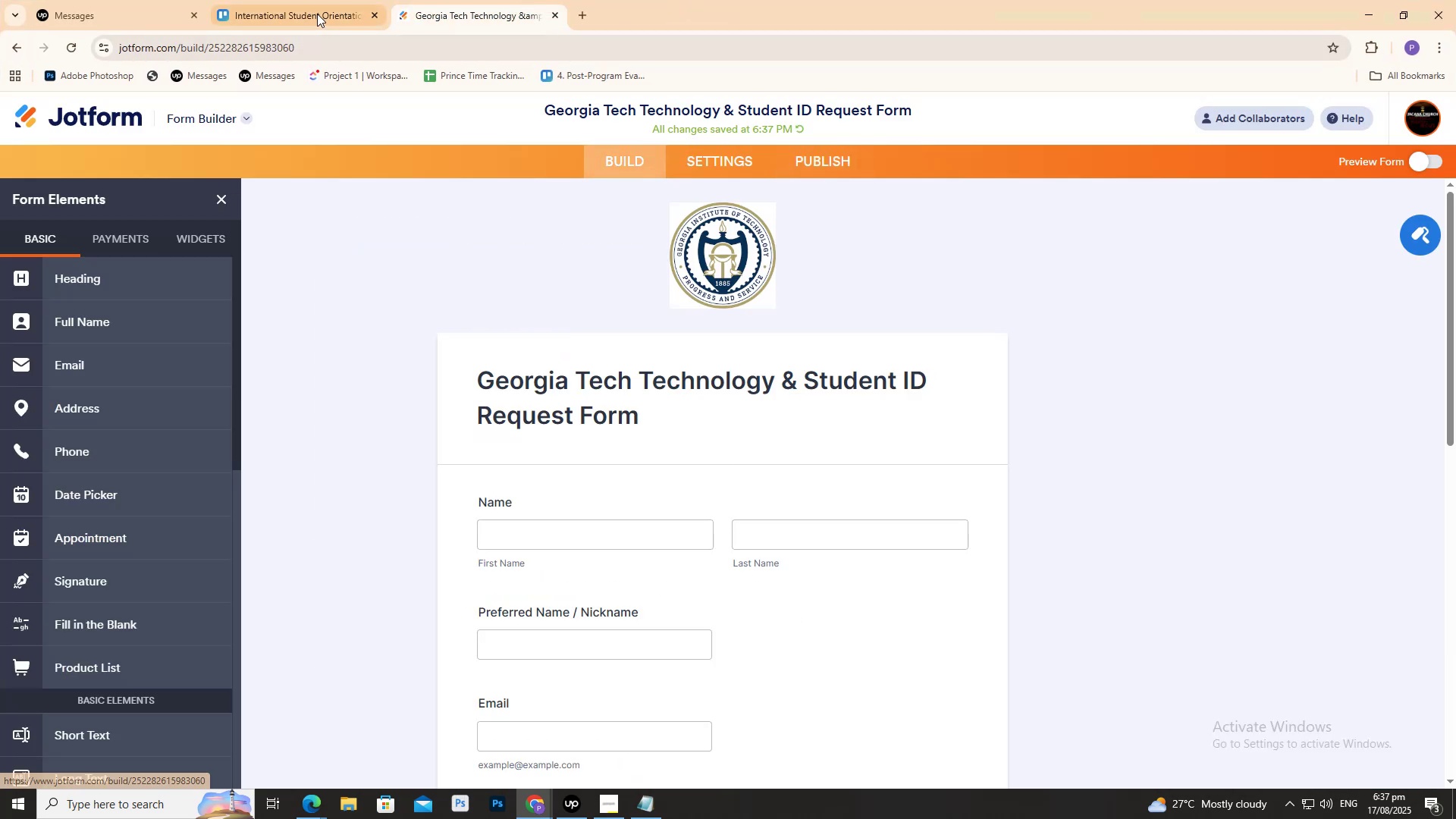 
triple_click([317, 14])
 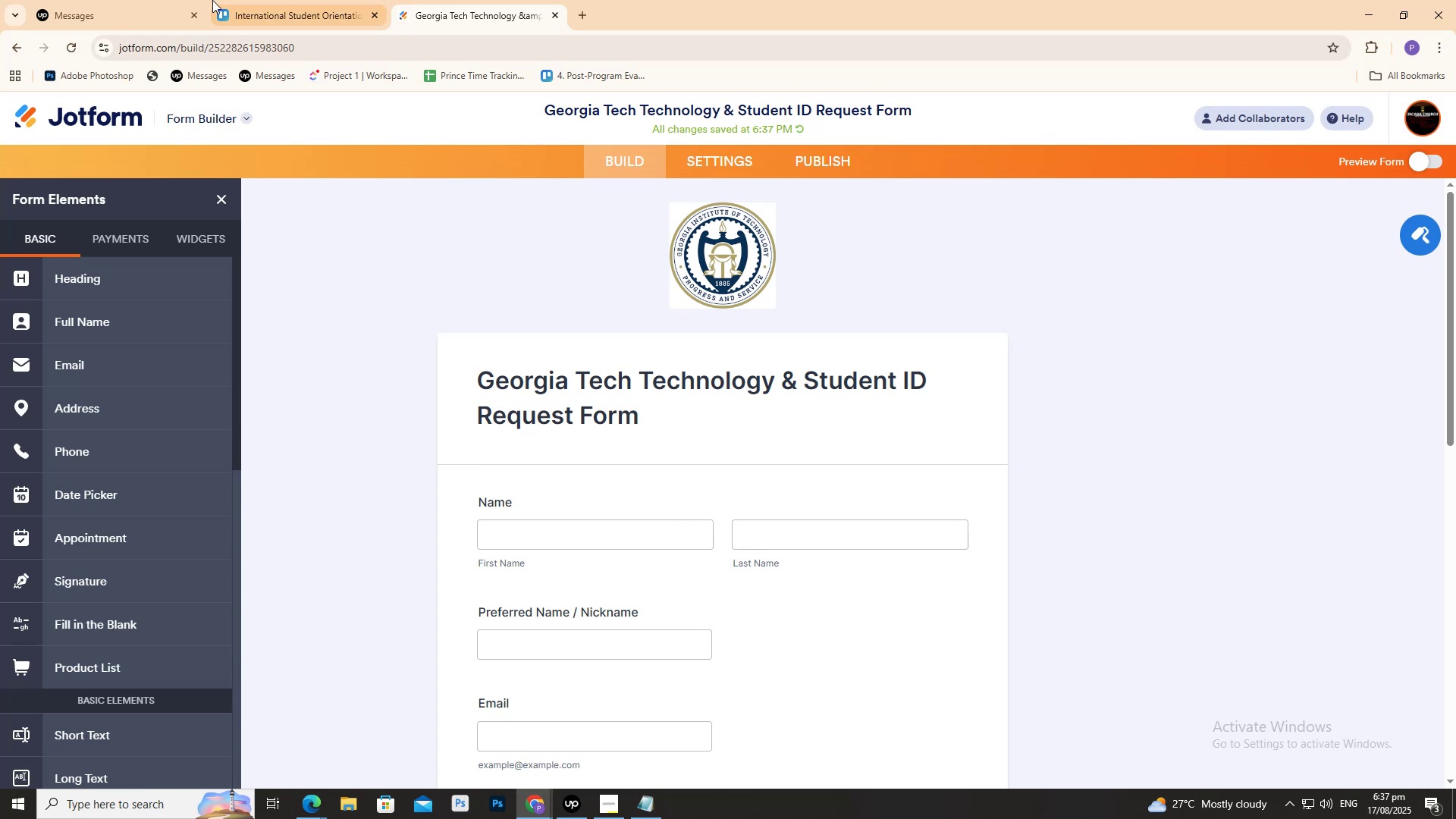 
double_click([121, 0])
 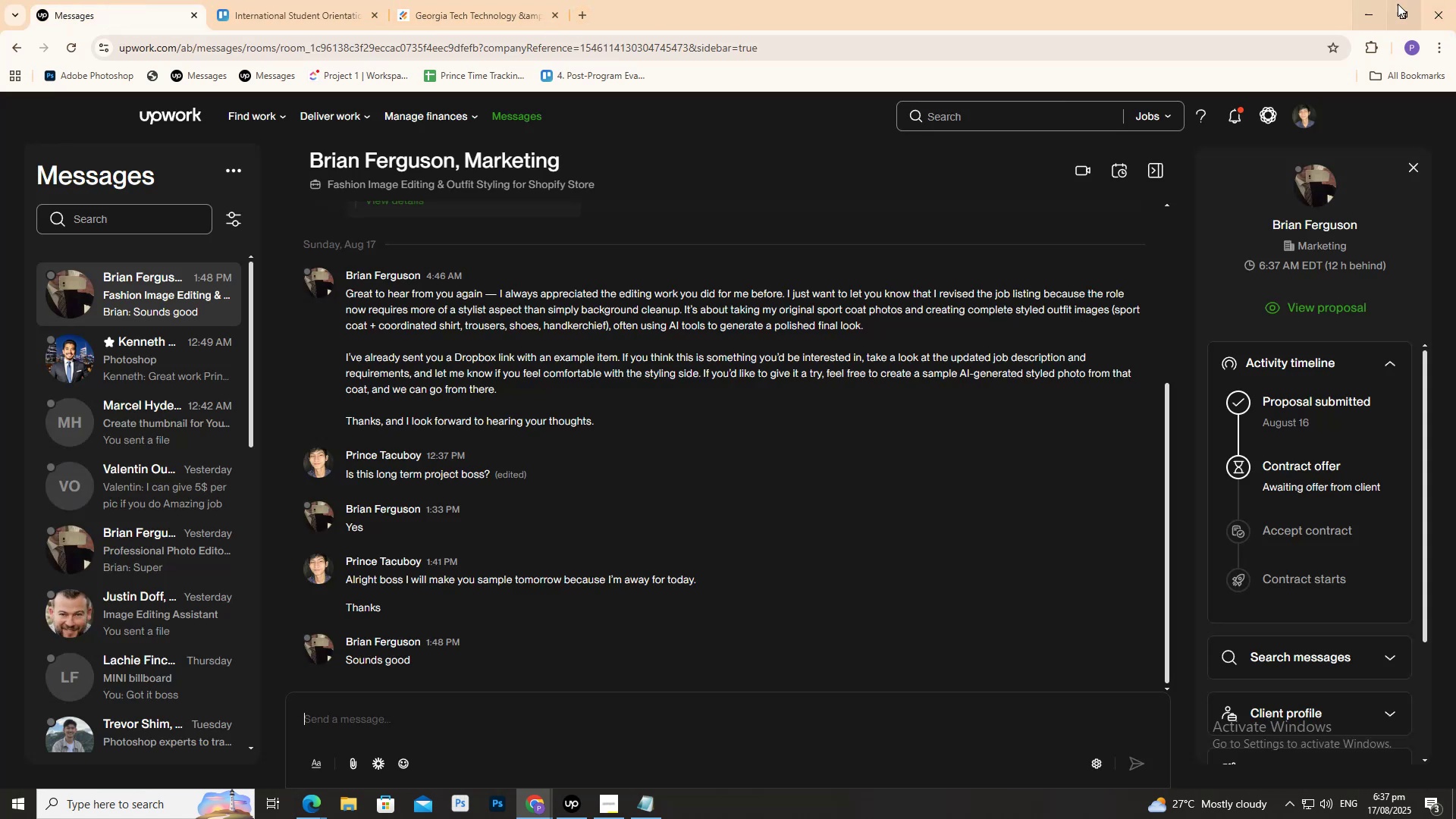 
key(Control+ControlLeft)
 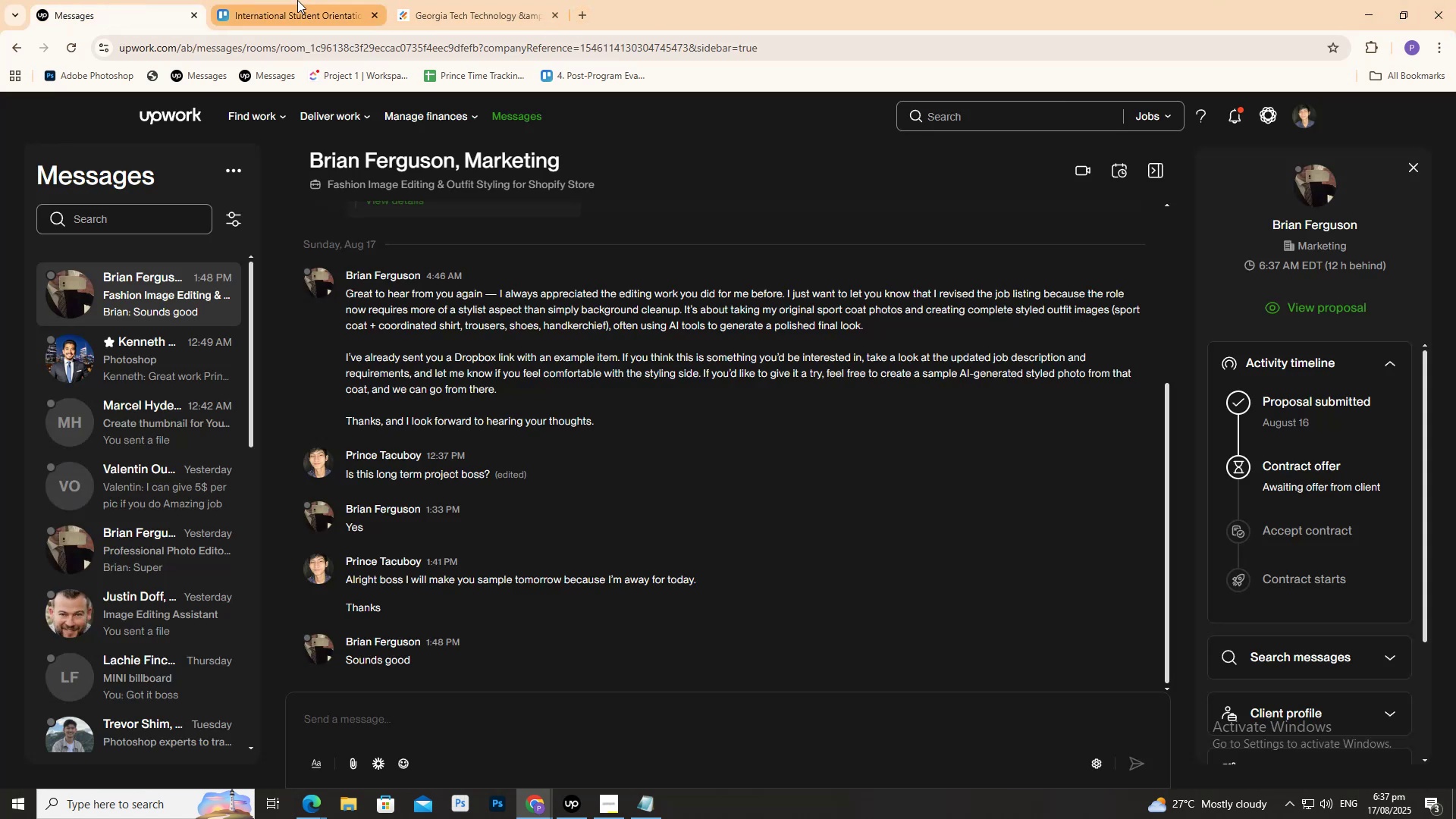 
key(Control+W)
 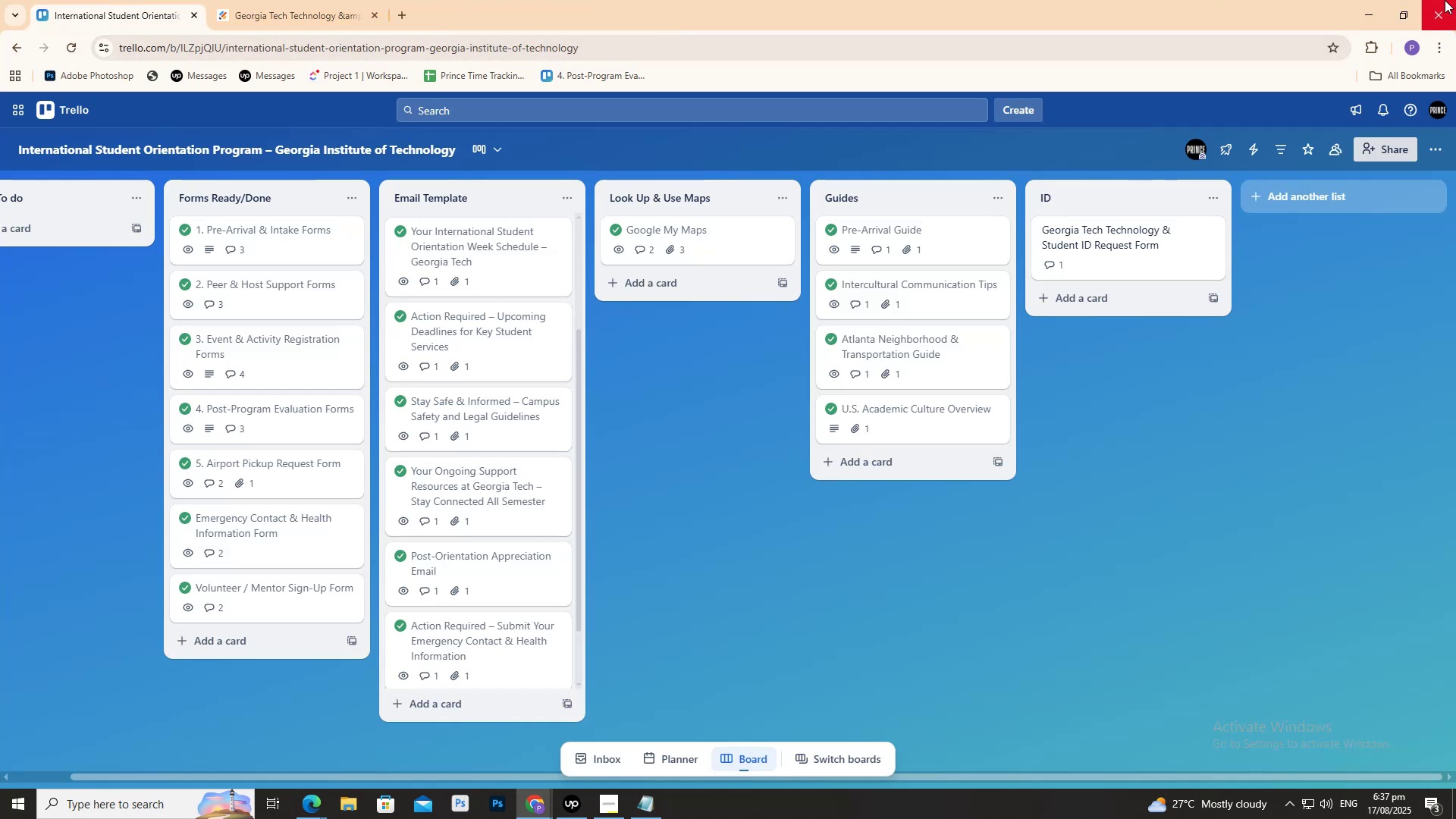 
left_click([1416, 0])
 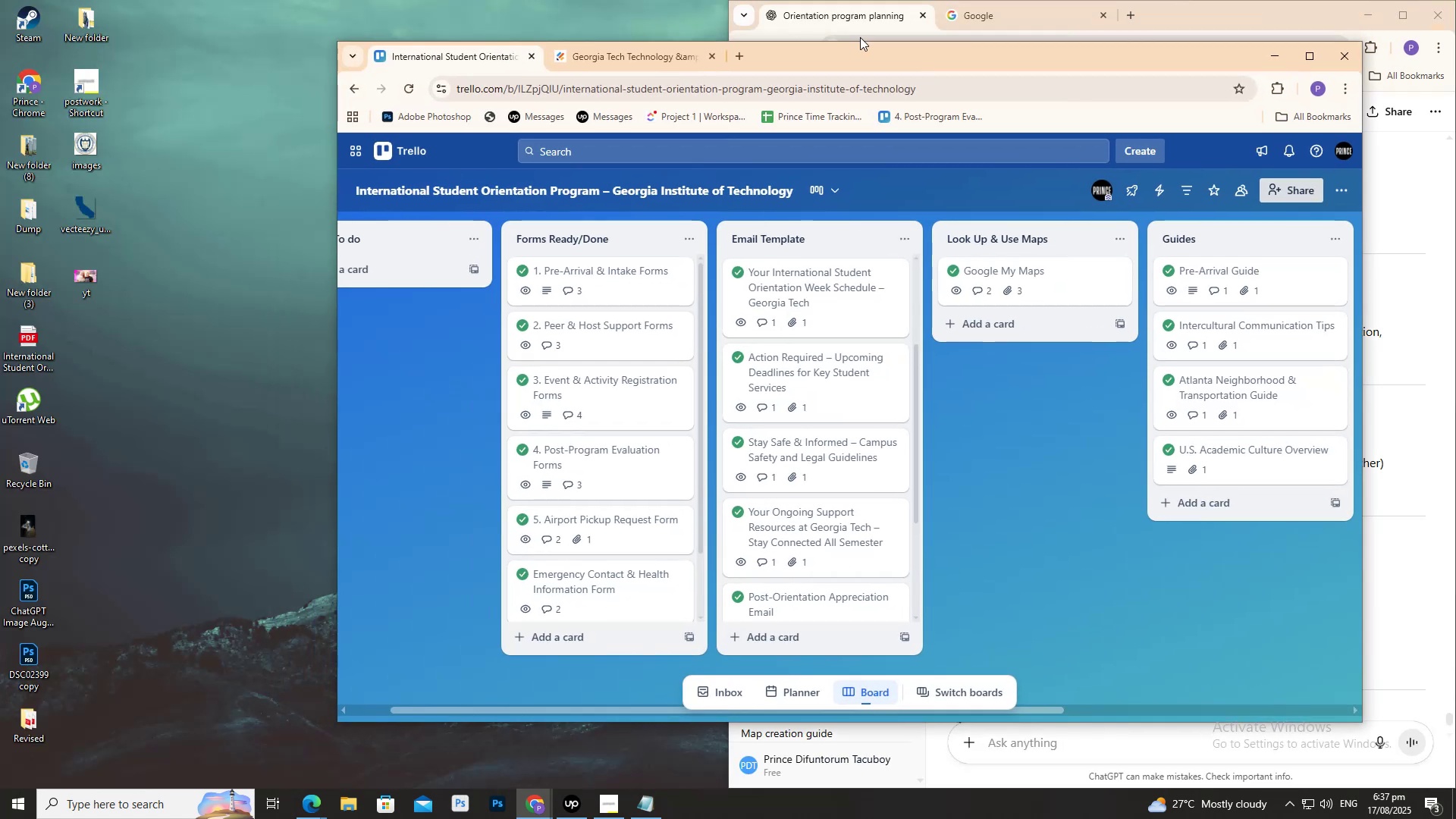 
left_click_drag(start_coordinate=[871, 51], to_coordinate=[0, 77])
 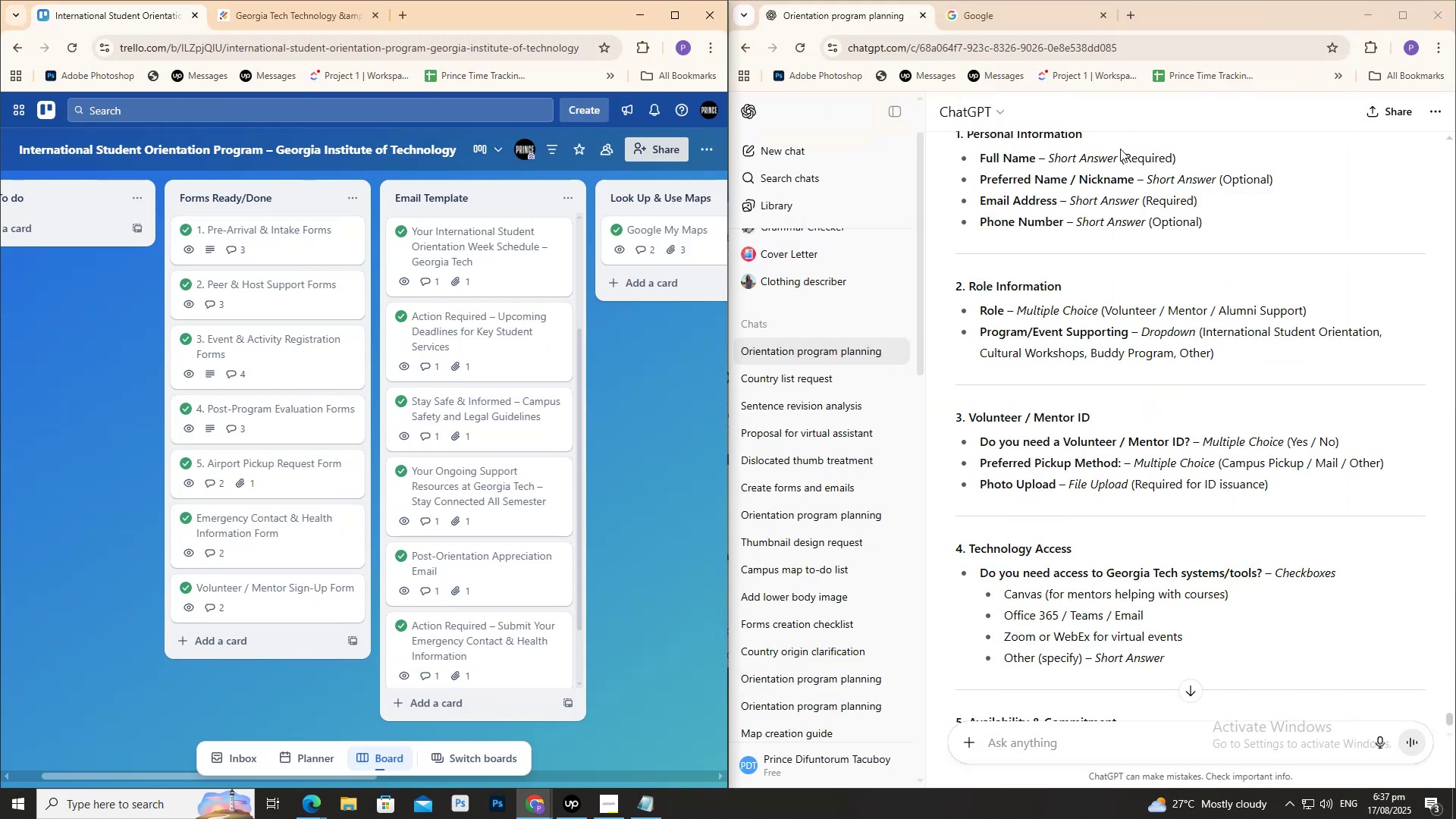 
left_click([1120, 149])
 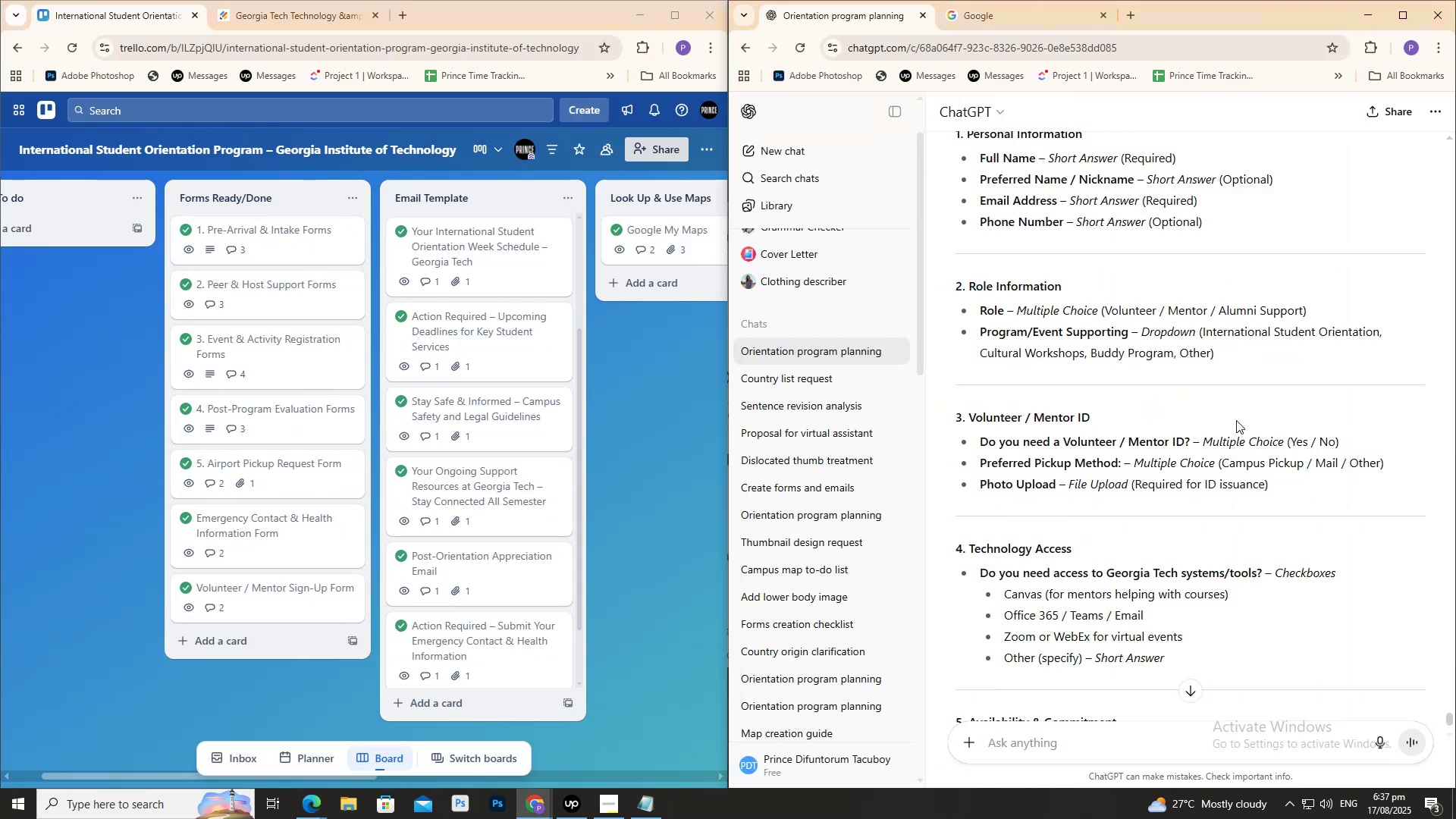 
scroll: coordinate [1231, 416], scroll_direction: up, amount: 1.0
 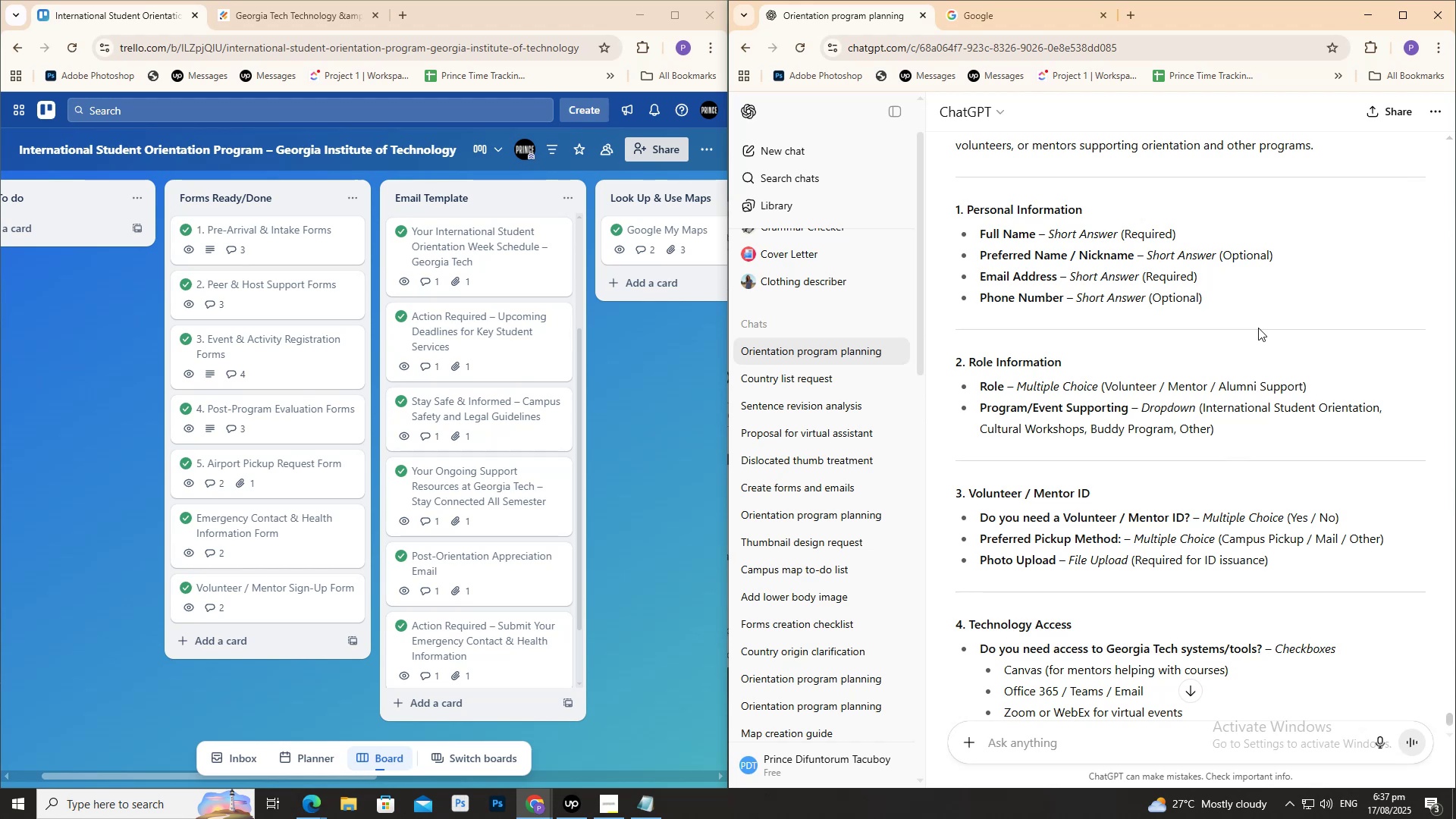 
wait(8.2)
 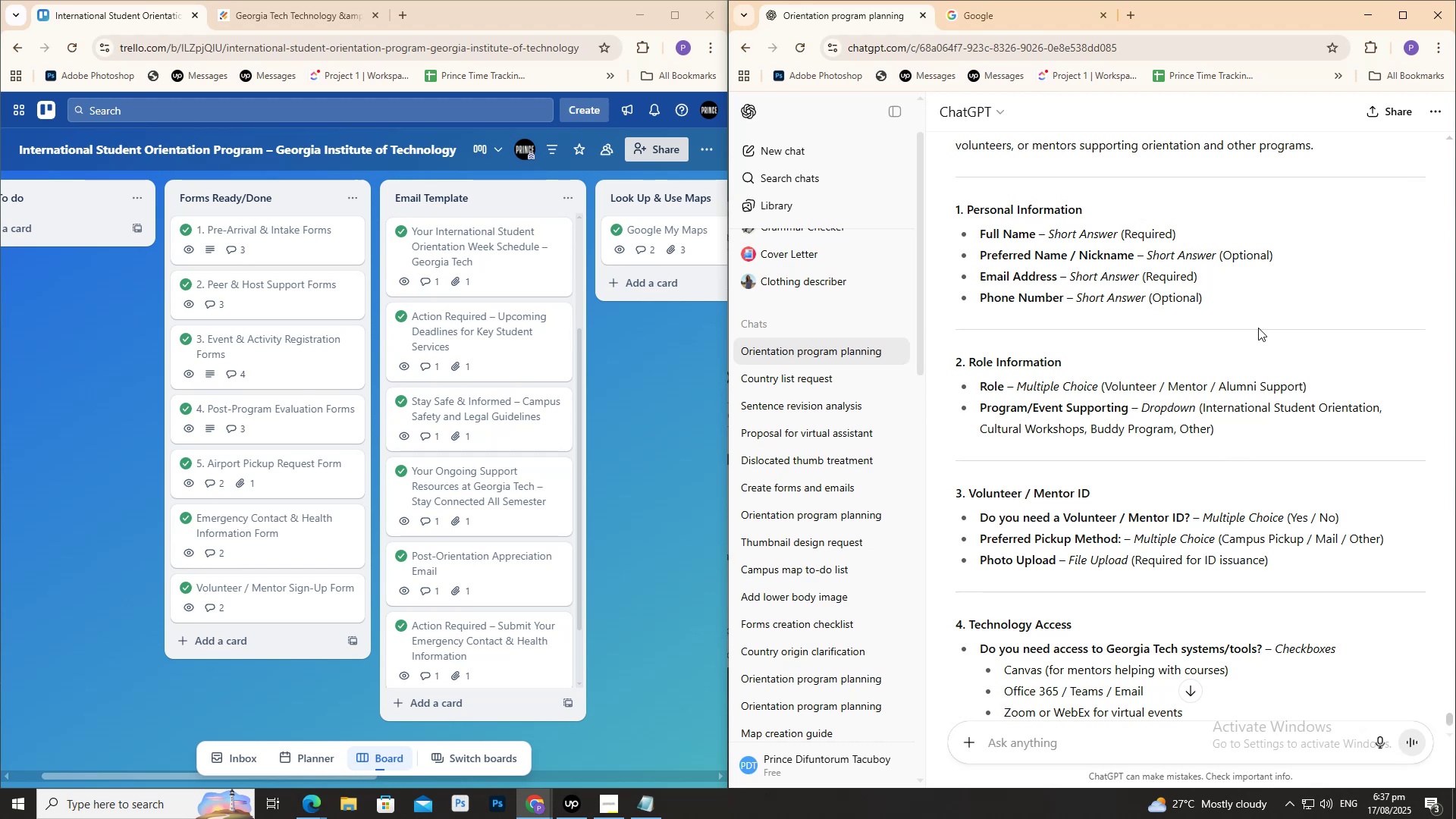 
scroll: coordinate [1090, 347], scroll_direction: up, amount: 3.0
 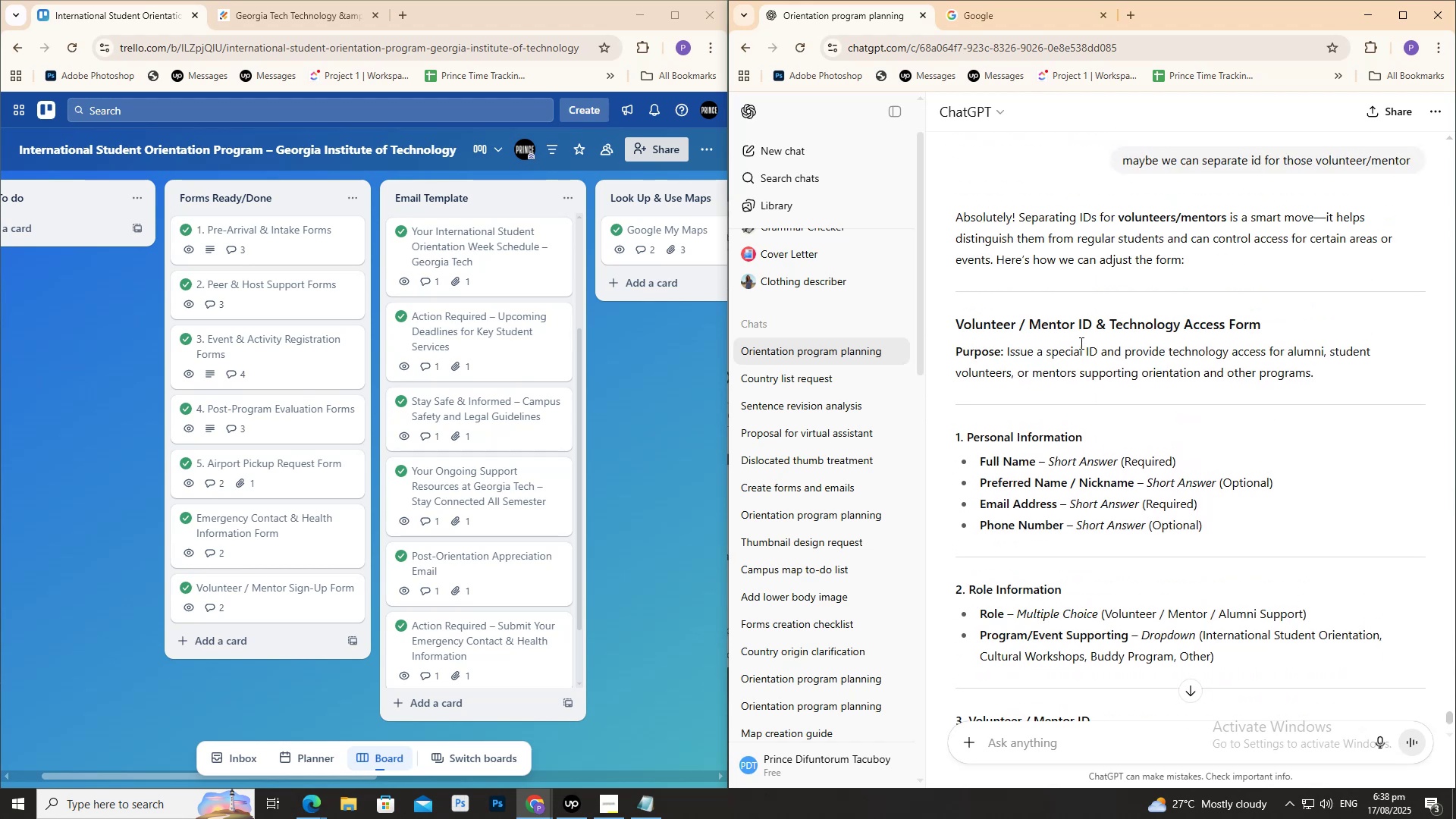 
scroll: coordinate [1039, 297], scroll_direction: down, amount: 10.0
 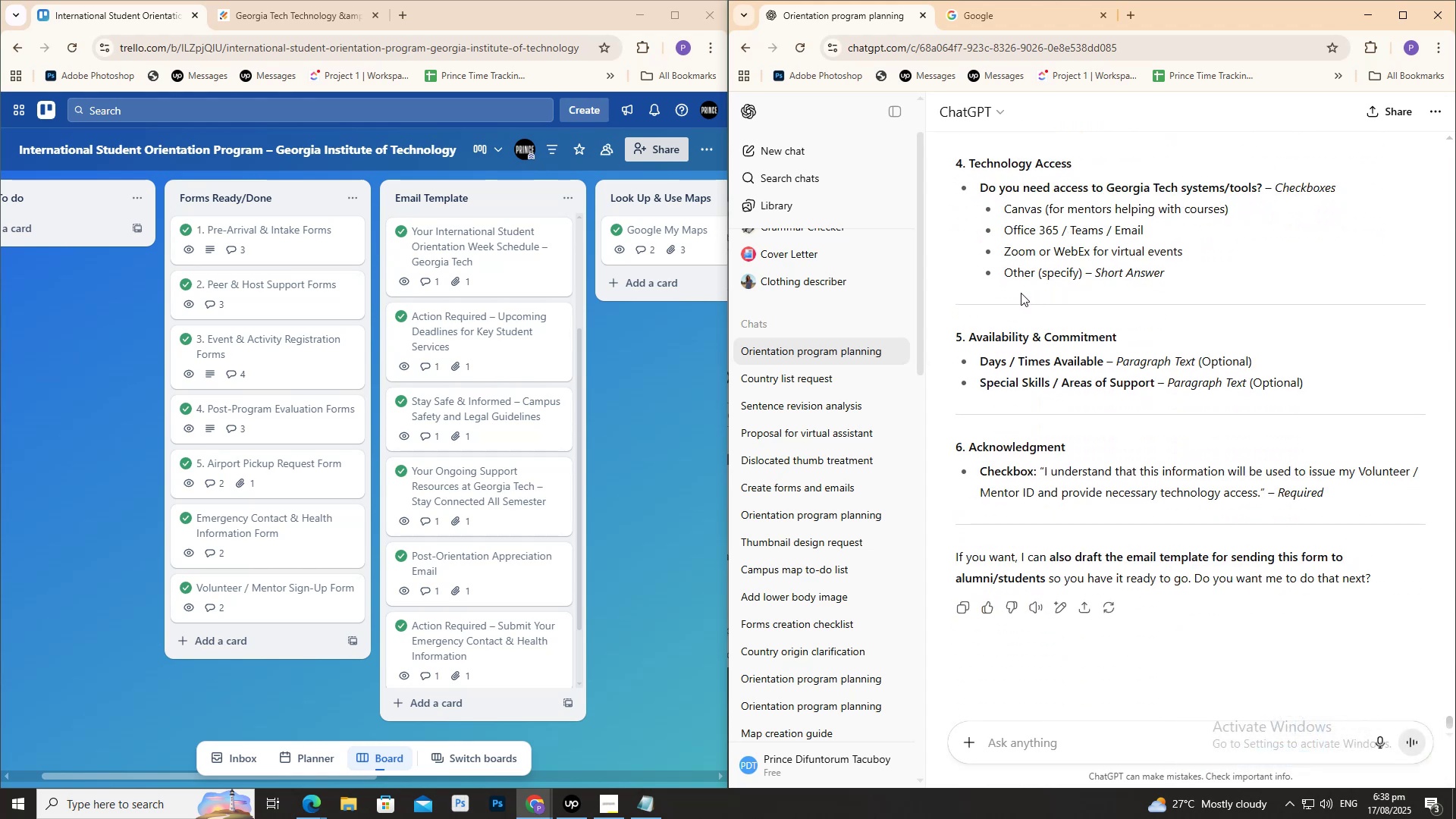 
scroll: coordinate [1013, 290], scroll_direction: up, amount: 9.0
 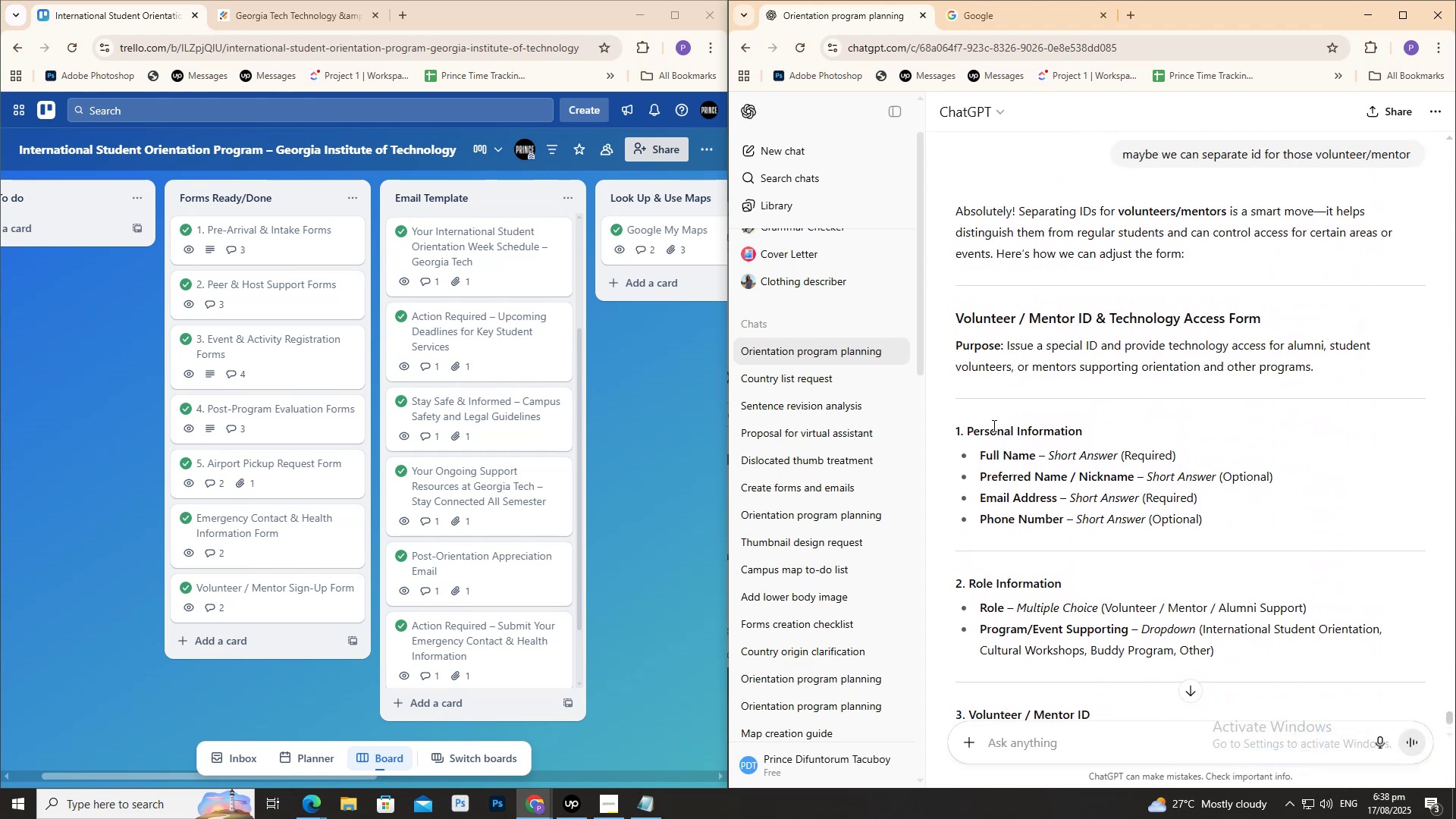 
double_click([1012, 424])
 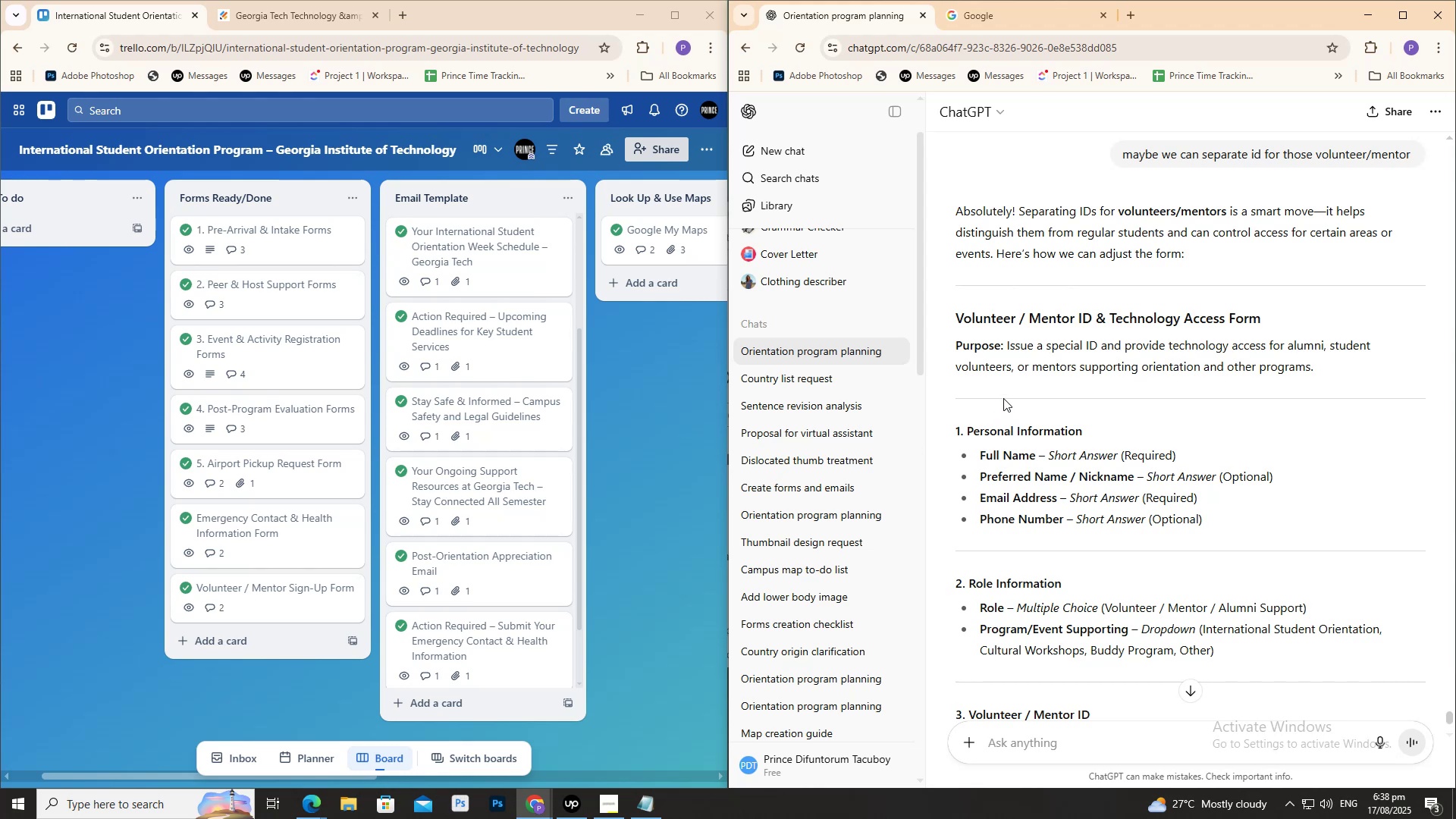 
scroll: coordinate [996, 386], scroll_direction: down, amount: 3.0
 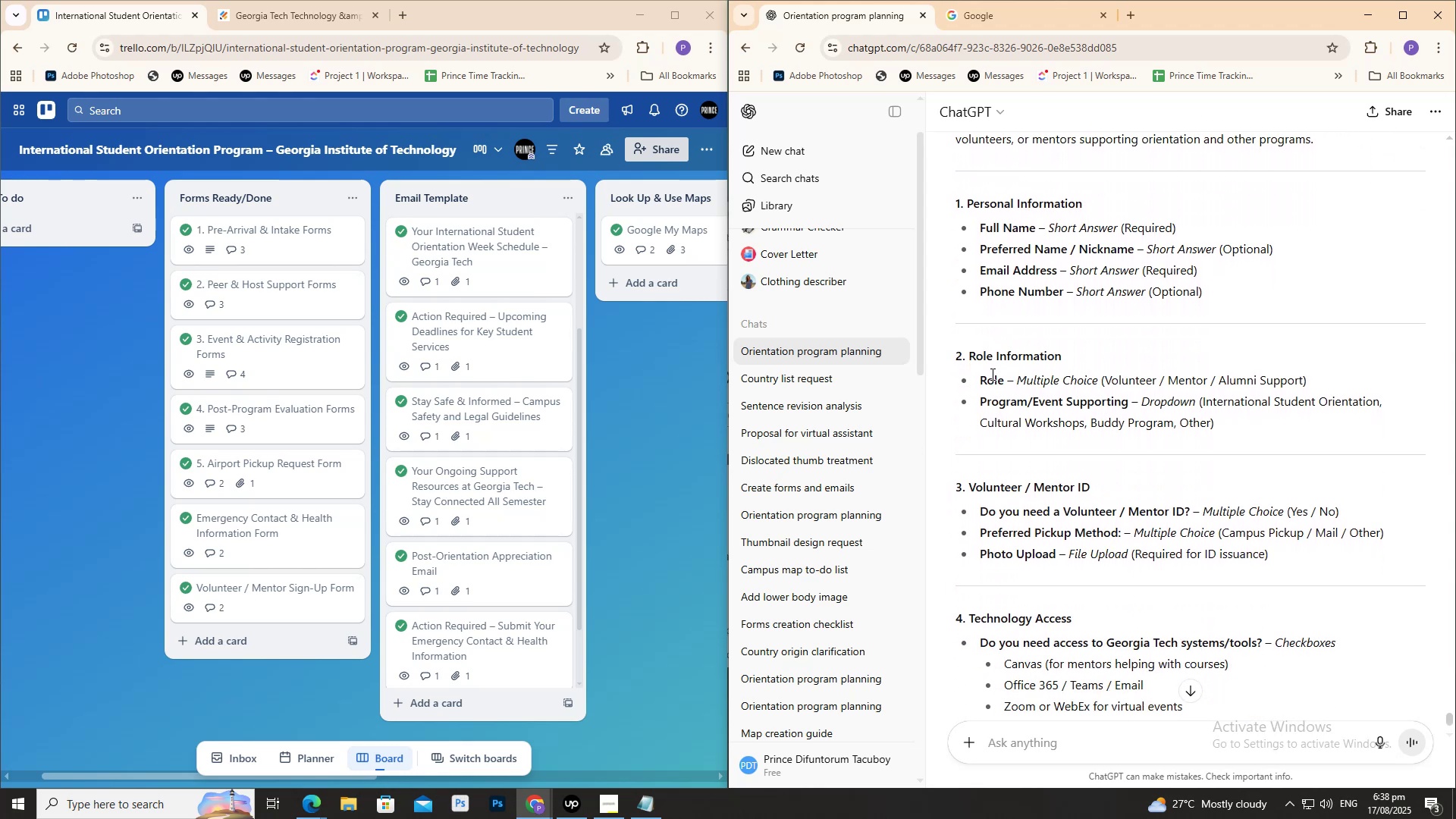 
scroll: coordinate [991, 373], scroll_direction: up, amount: 1.0
 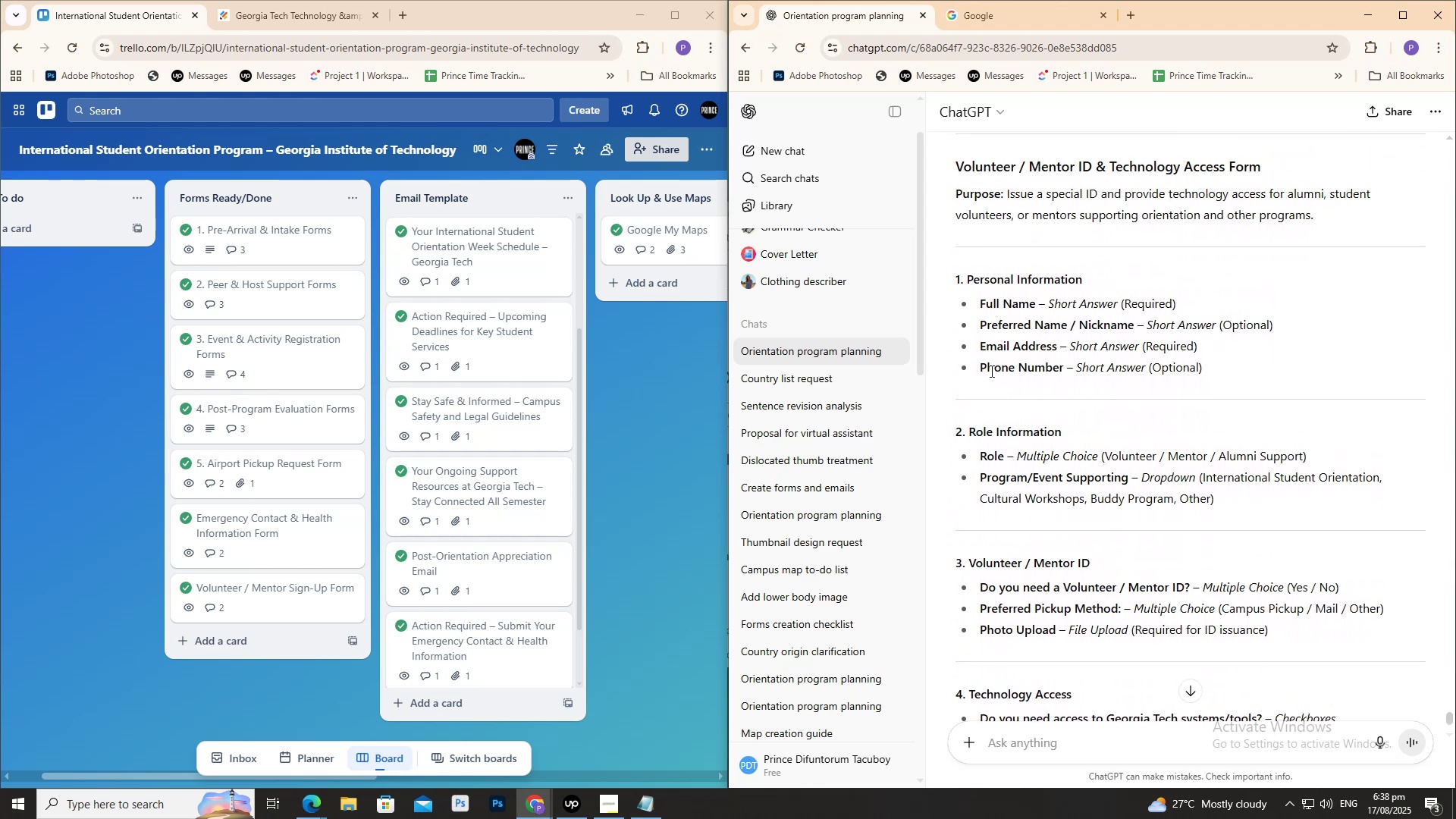 
scroll: coordinate [987, 371], scroll_direction: down, amount: 2.0
 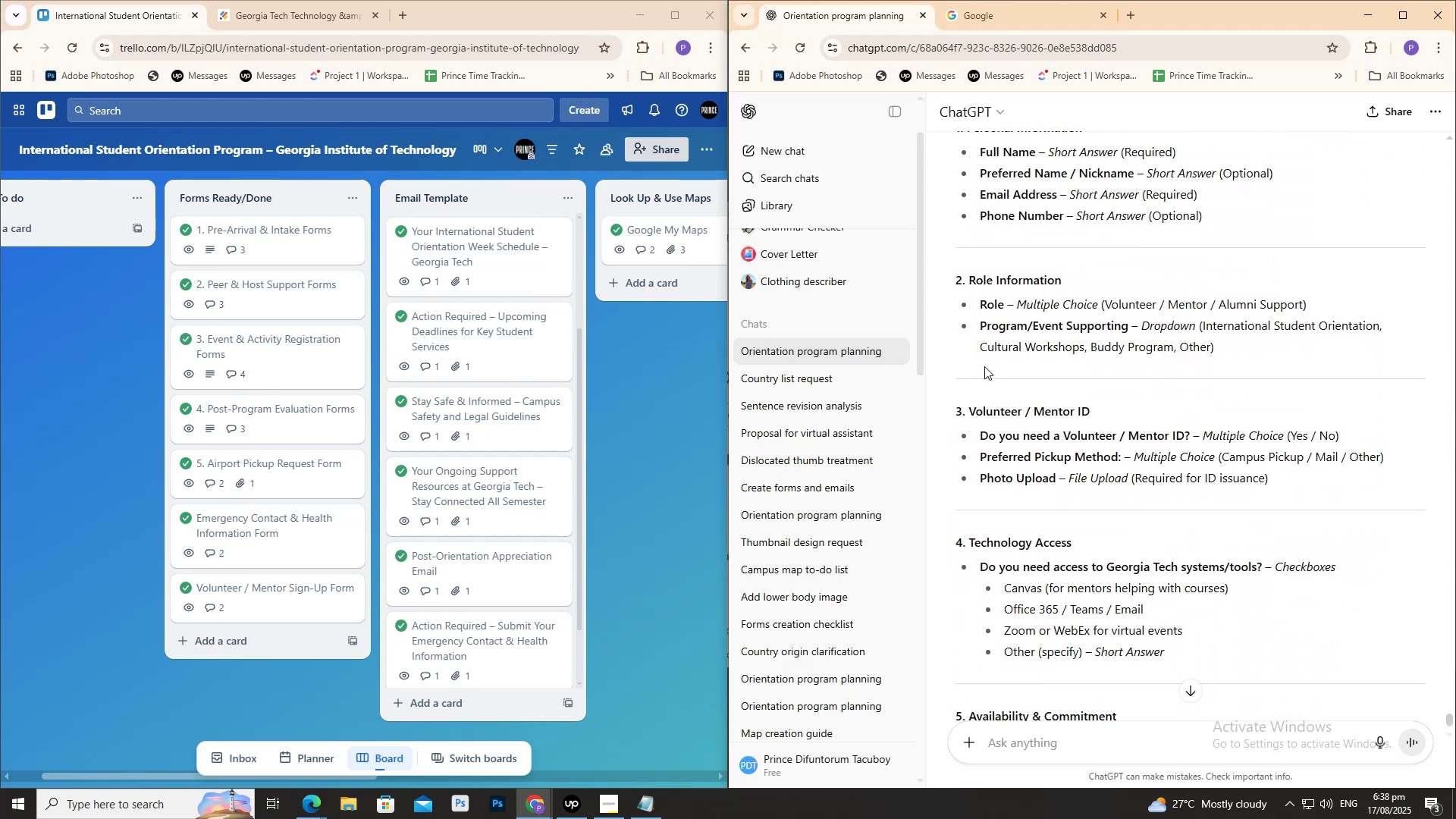 
scroll: coordinate [984, 365], scroll_direction: up, amount: 1.0
 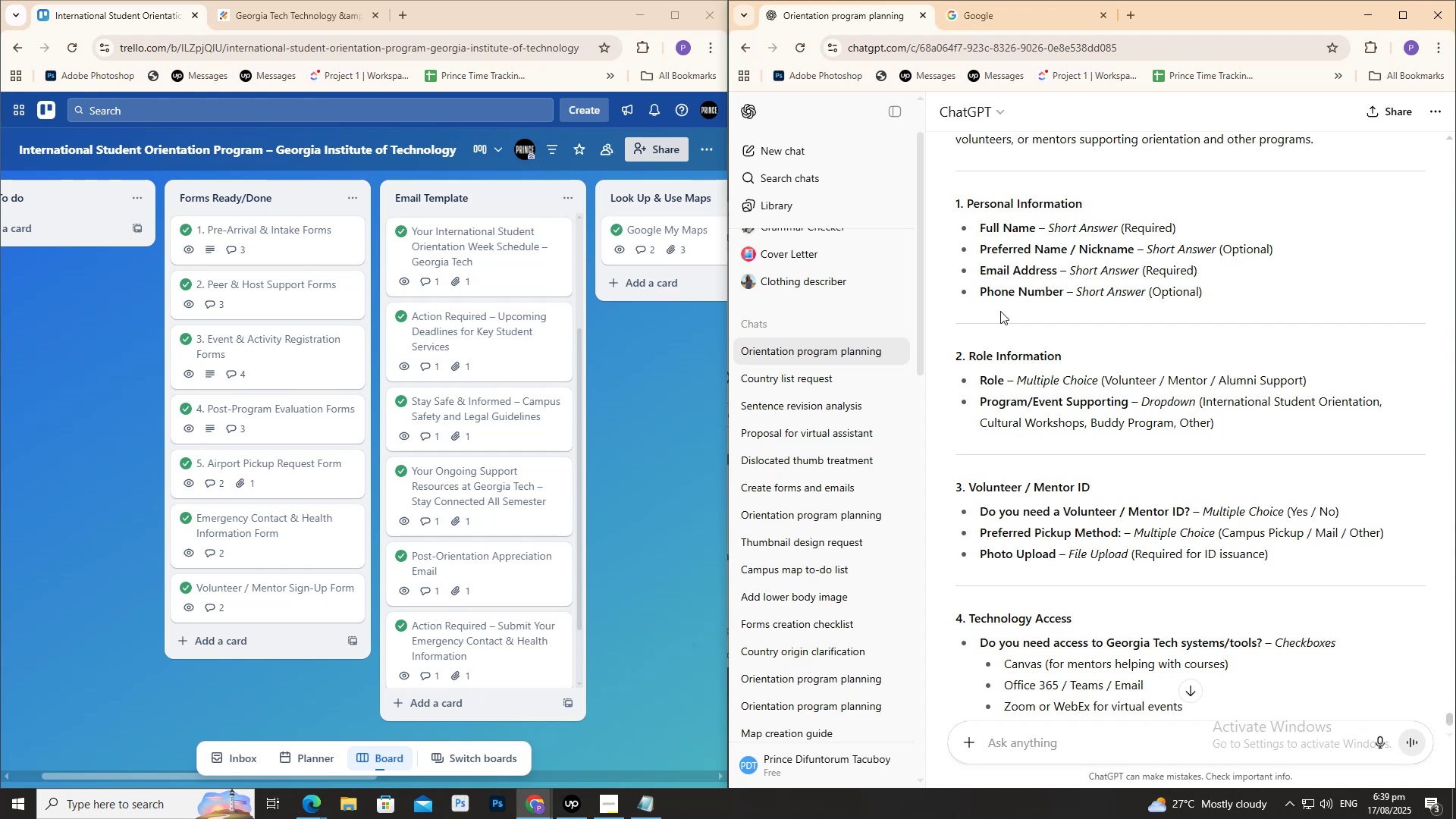 
wait(55.22)
 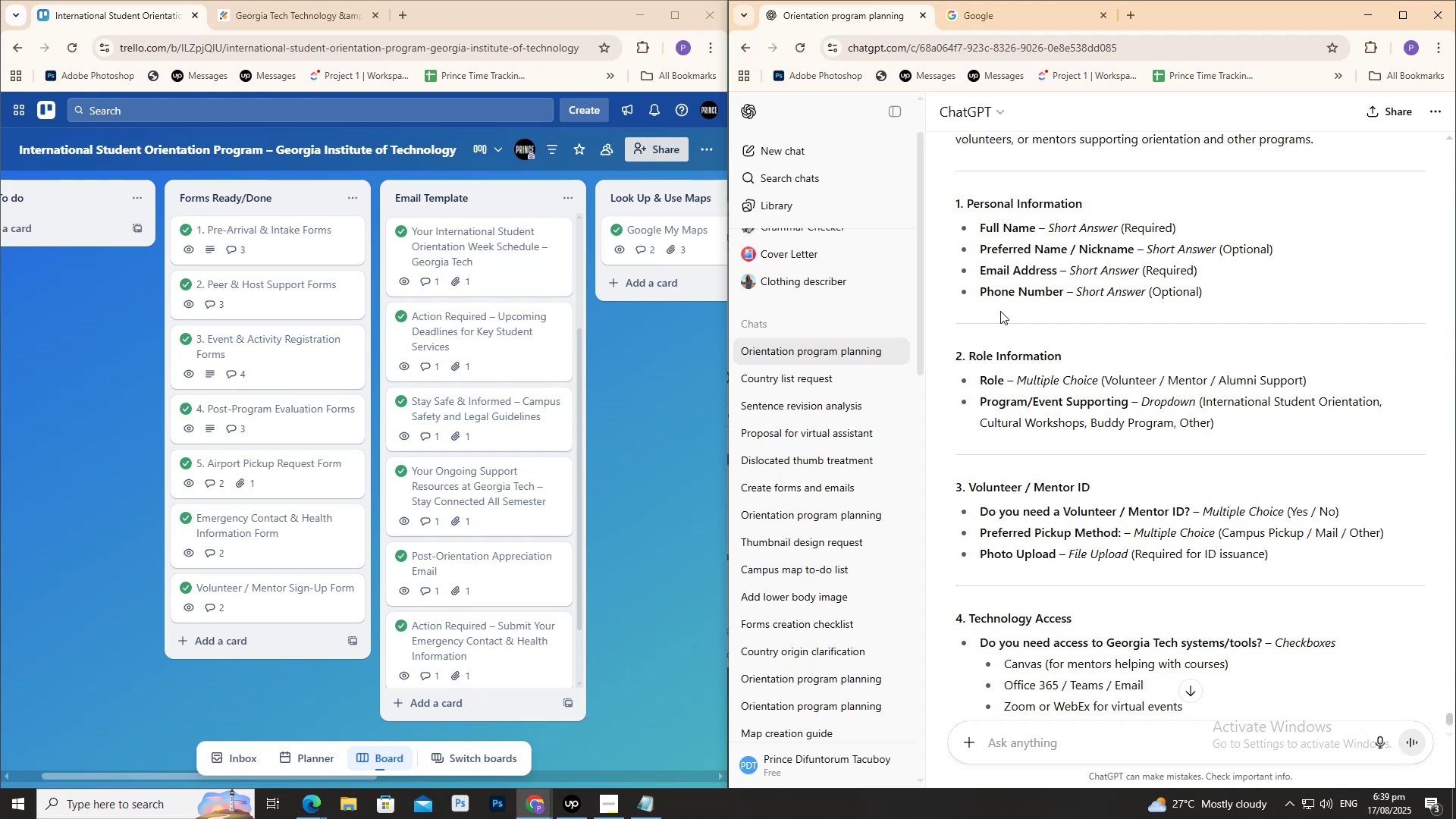 
double_click([1218, 427])
 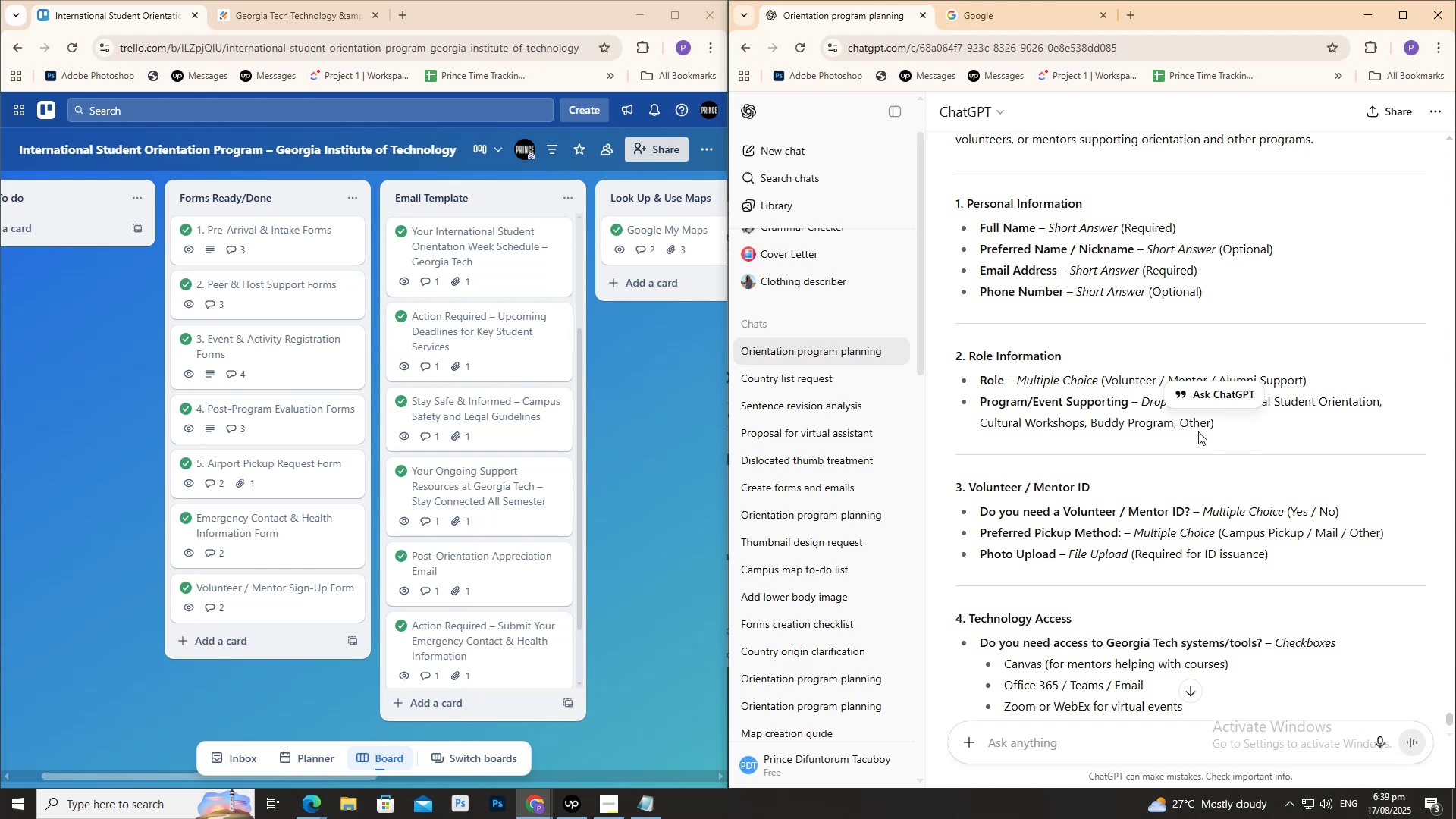 
scroll: coordinate [1197, 427], scroll_direction: down, amount: 5.0
 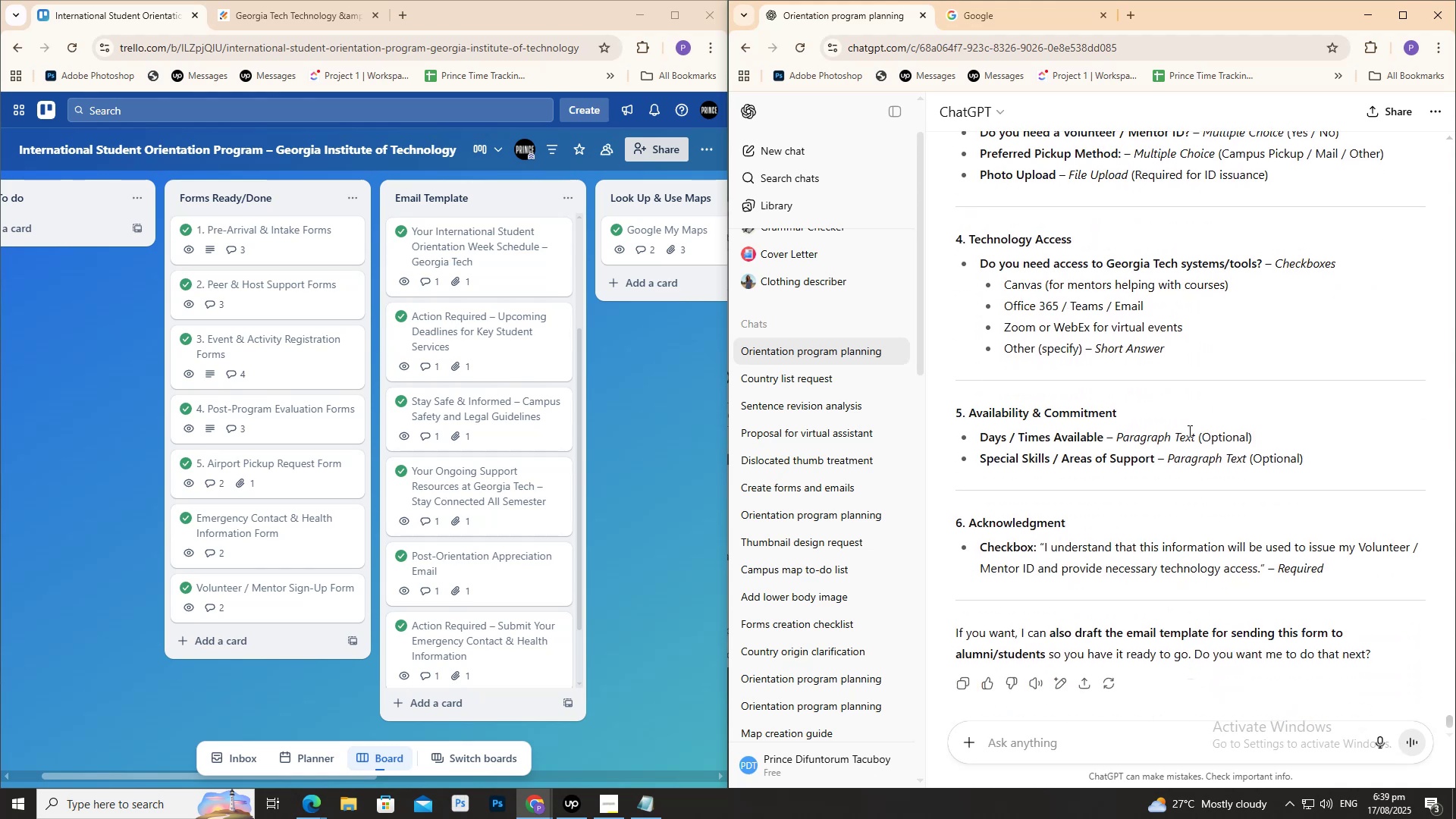 
left_click([1211, 441])
 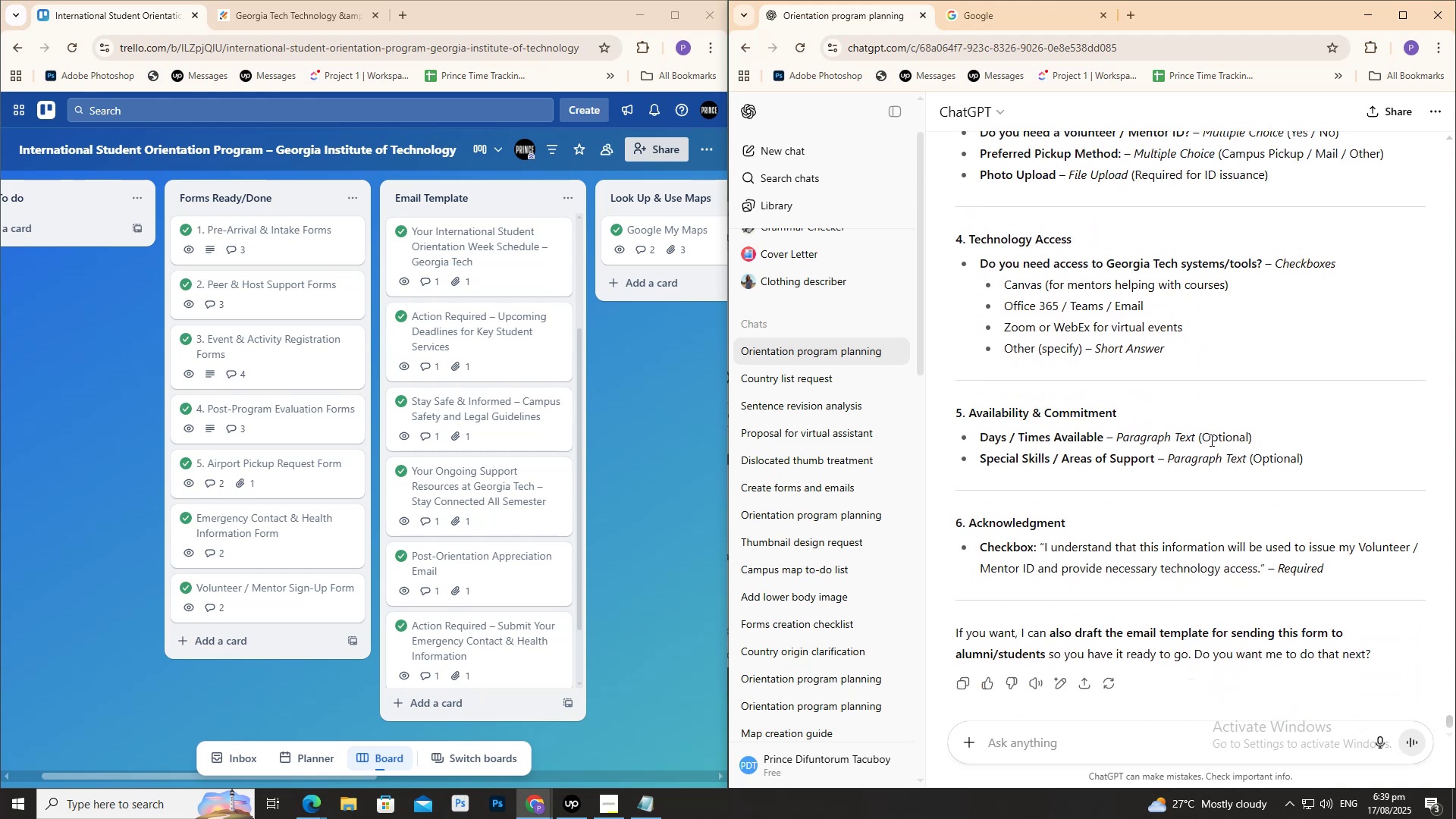 
left_click_drag(start_coordinate=[1210, 440], to_coordinate=[1210, 465])
 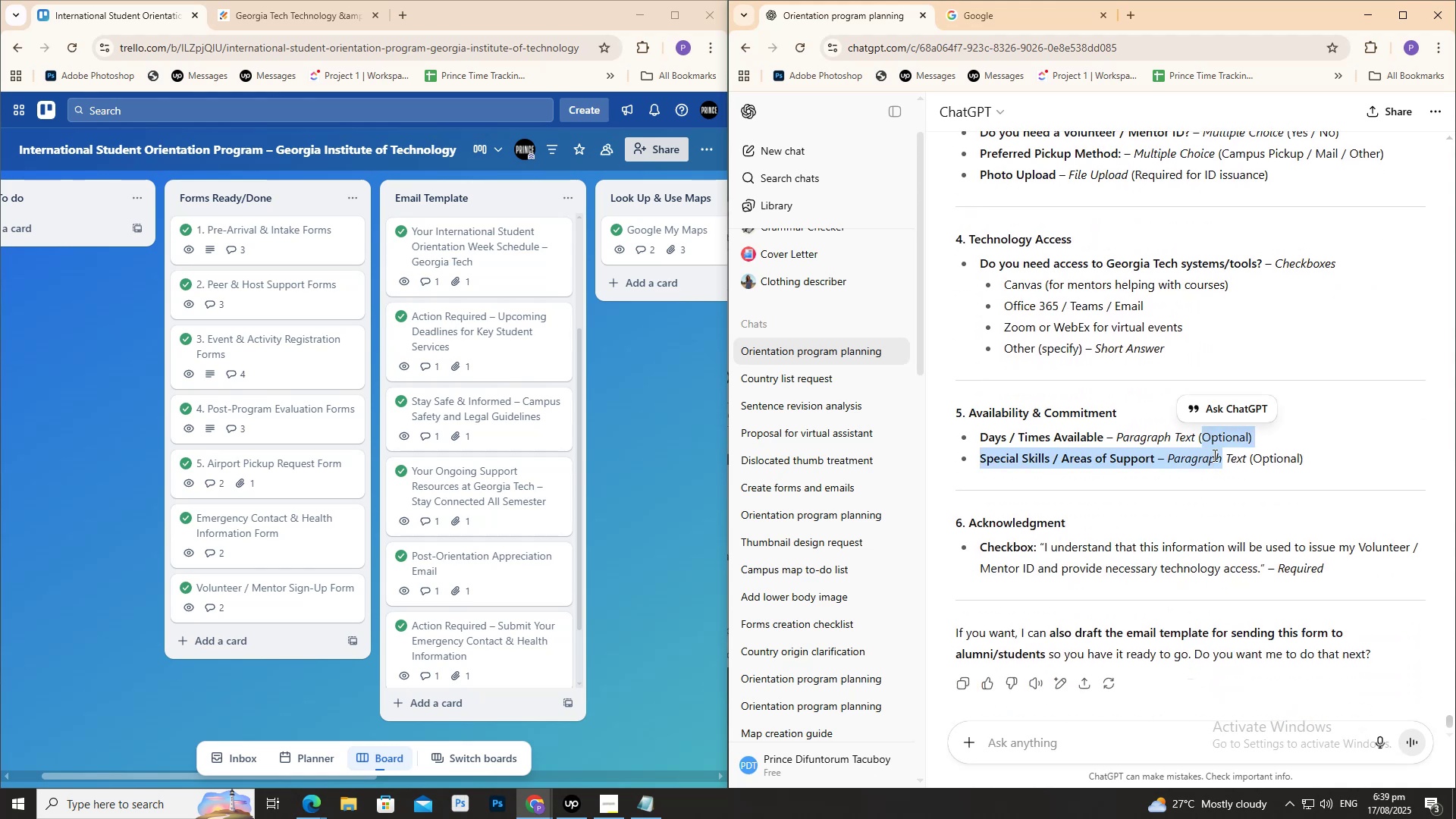 
scroll: coordinate [1222, 441], scroll_direction: up, amount: 3.0
 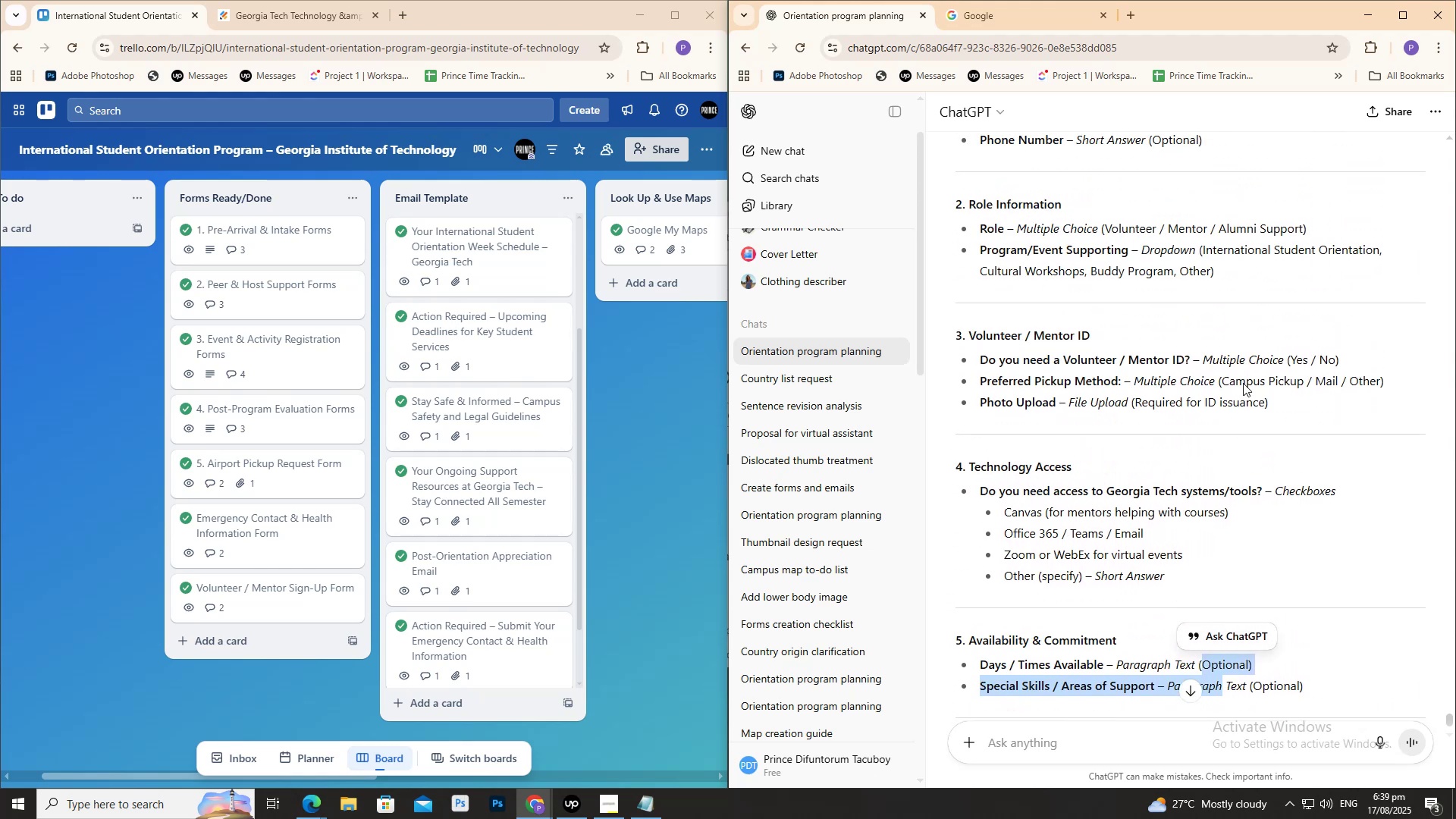 
left_click([1244, 356])
 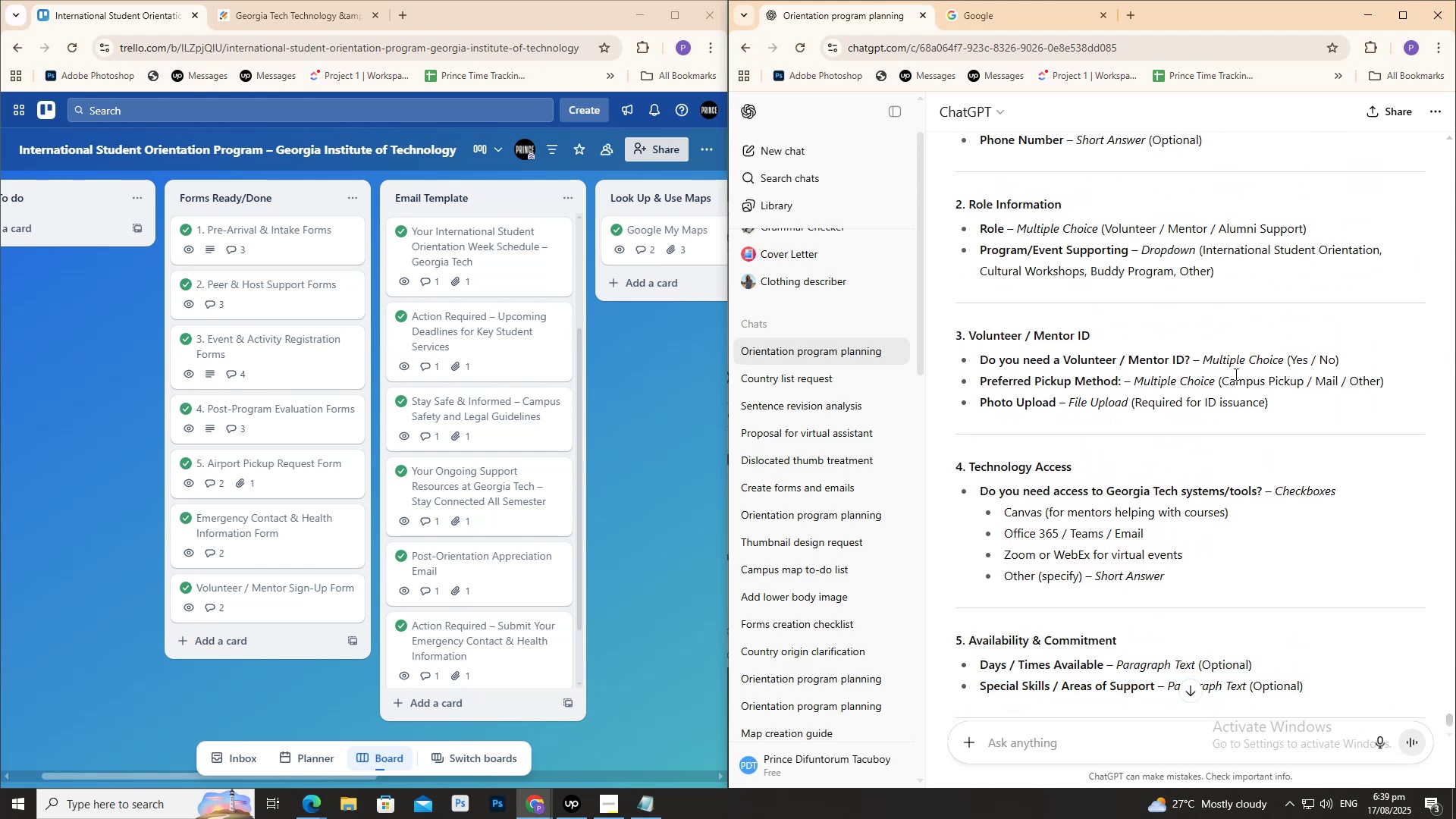 
scroll: coordinate [1239, 324], scroll_direction: up, amount: 3.0
 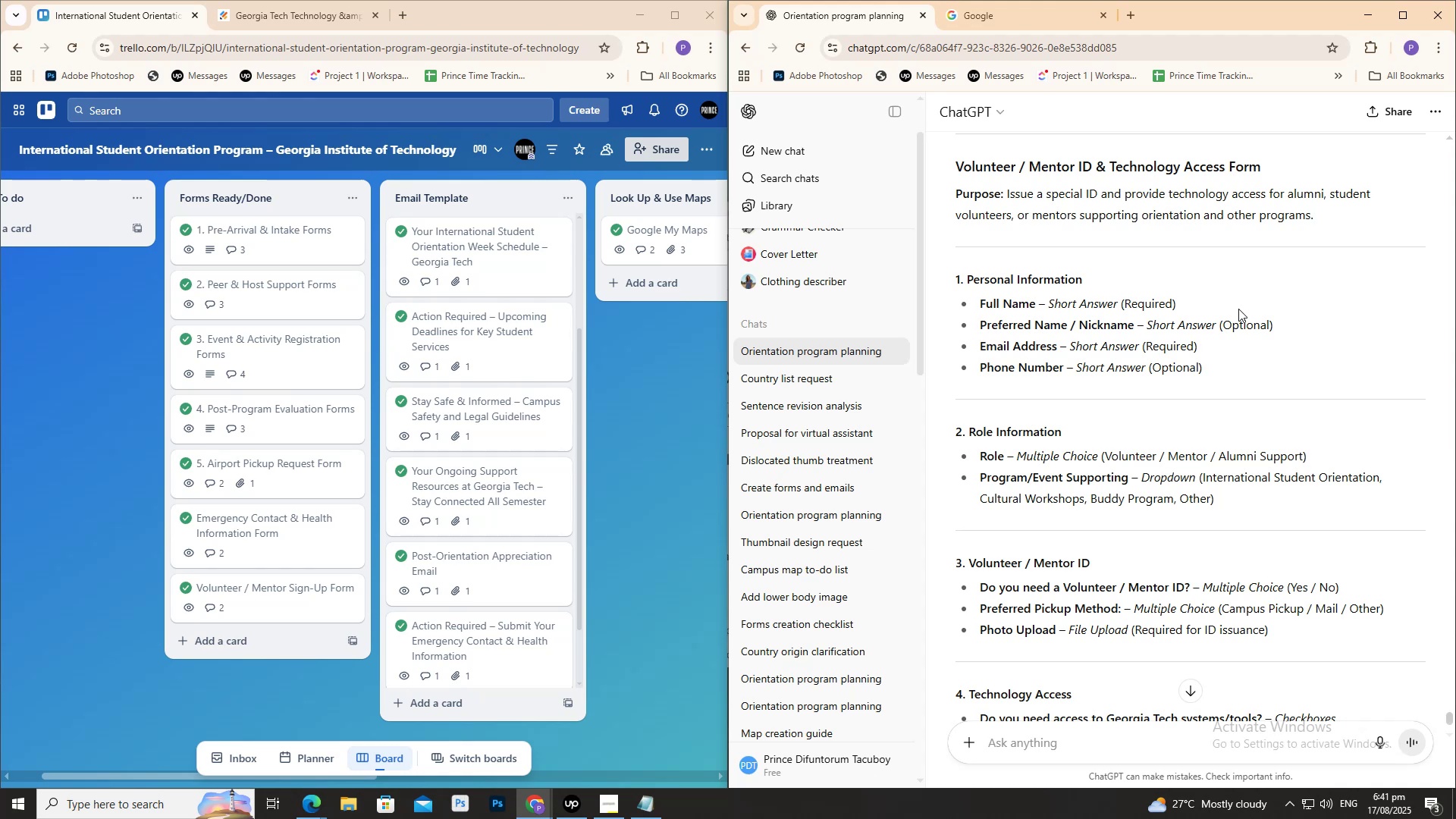 
wait(150.37)
 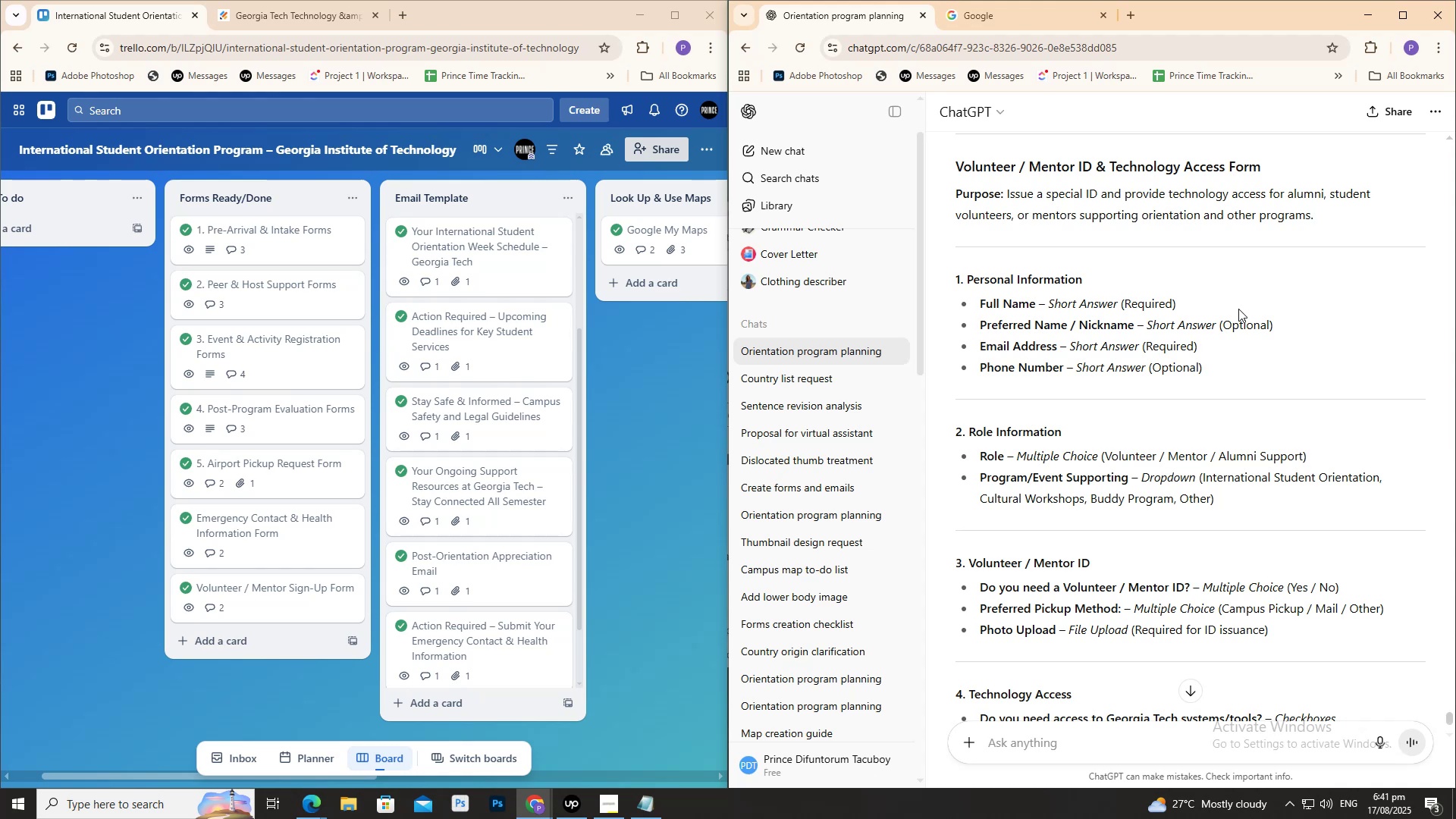 
scroll: coordinate [1138, 143], scroll_direction: down, amount: 2.0
 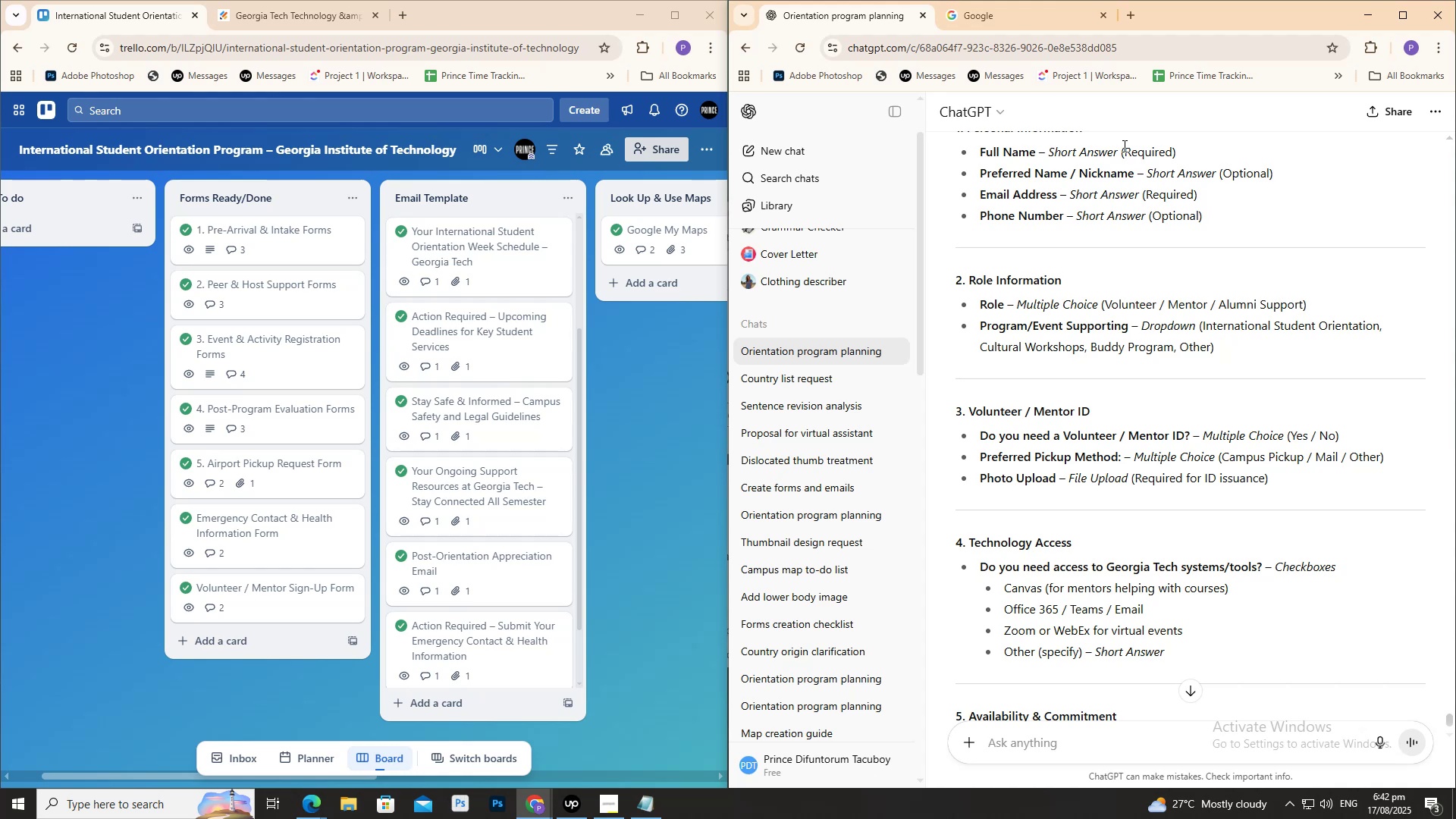 
wait(30.34)
 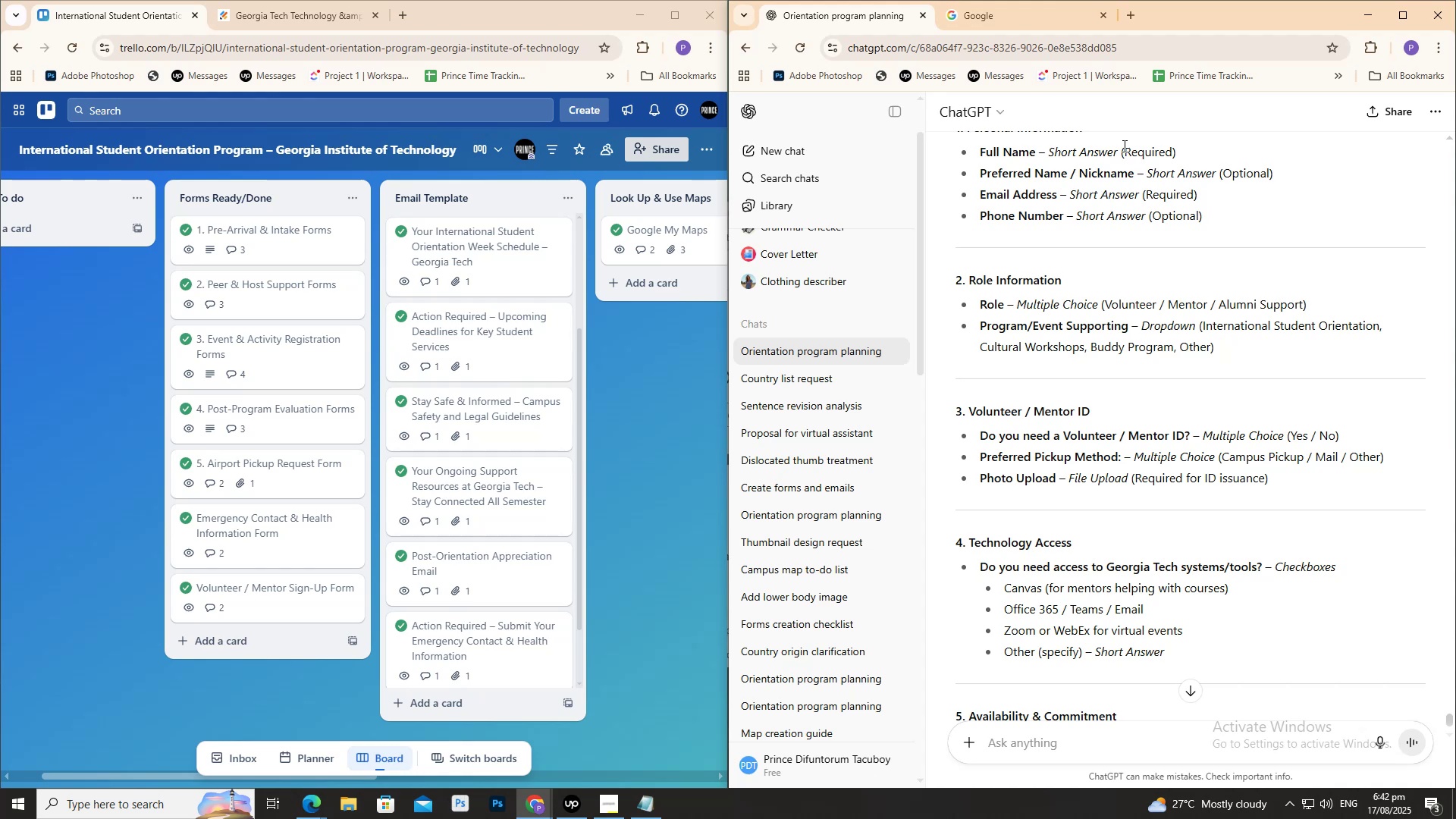 
scroll: coordinate [1106, 353], scroll_direction: down, amount: 3.0
 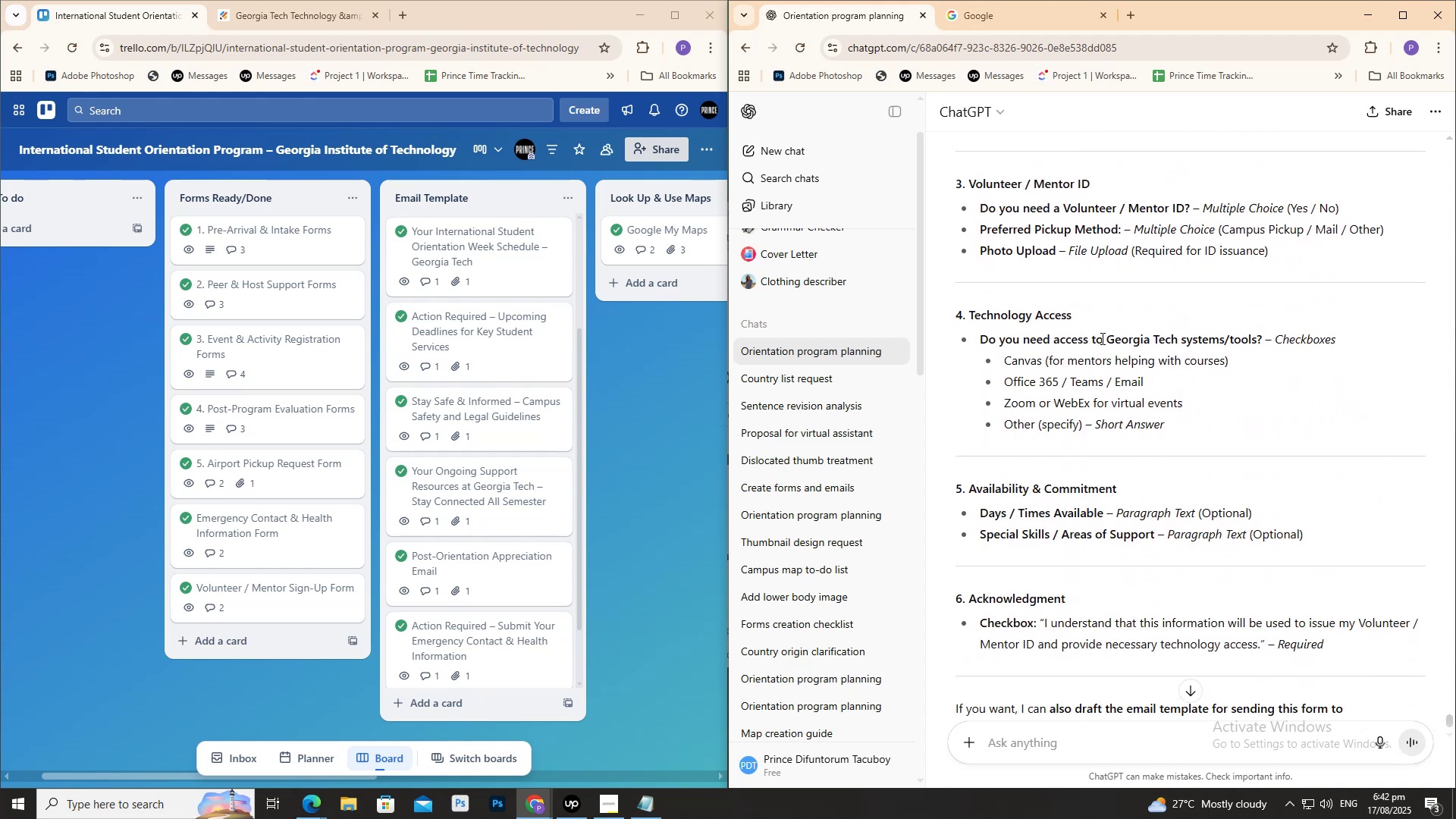 
scroll: coordinate [1099, 339], scroll_direction: none, amount: 0.0
 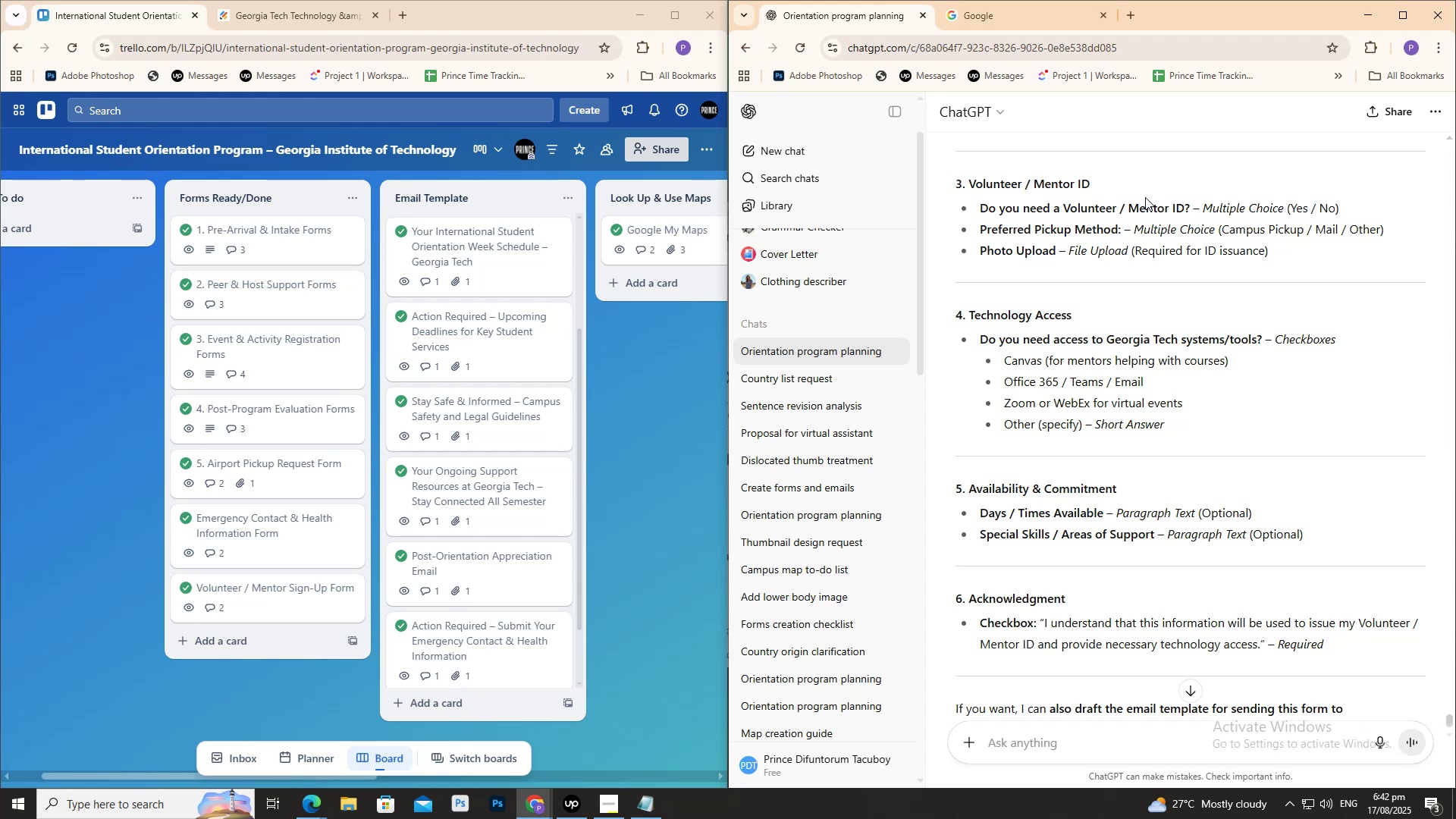 
wait(17.52)
 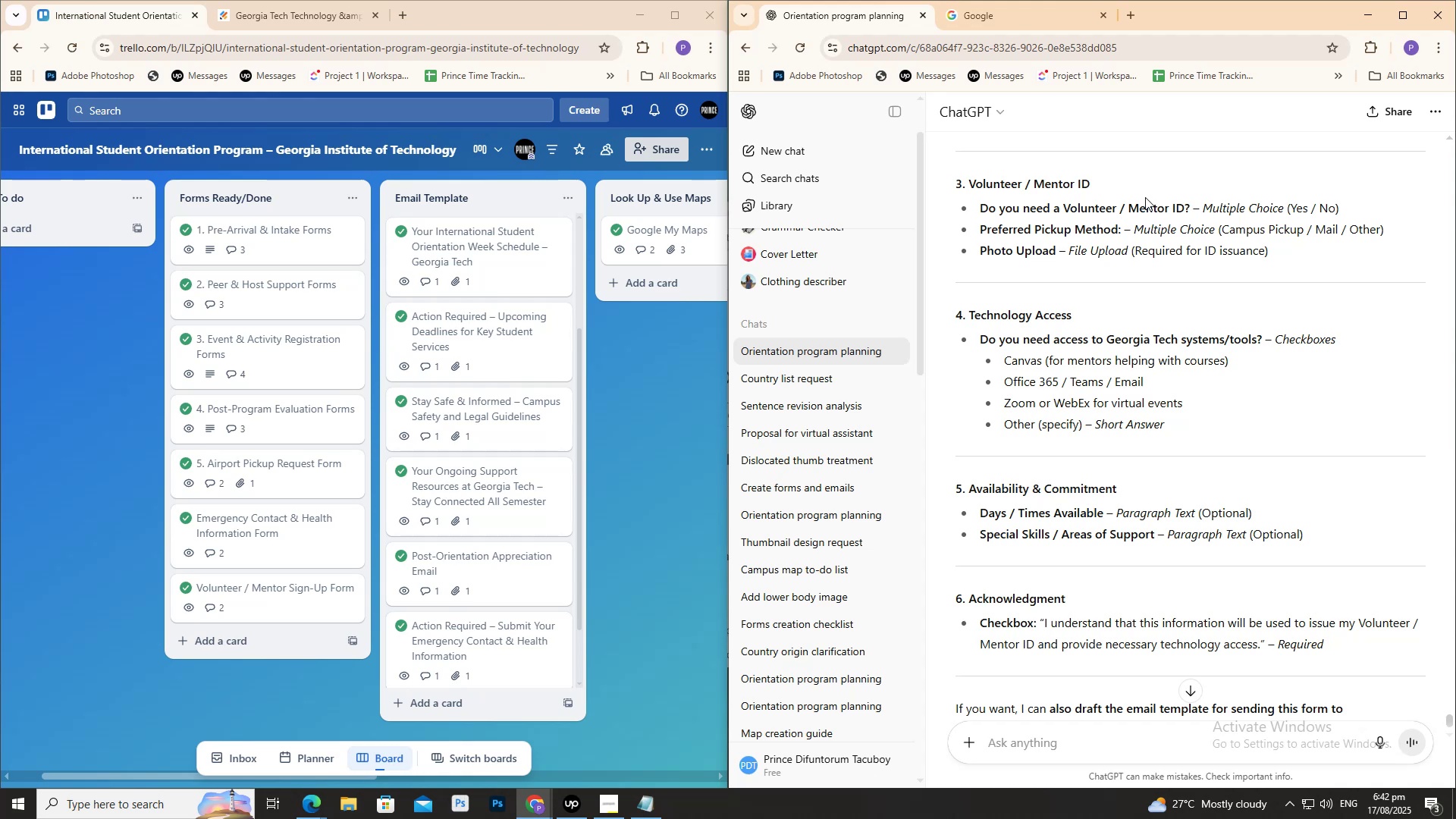 
scroll: coordinate [1330, 394], scroll_direction: down, amount: 2.0
 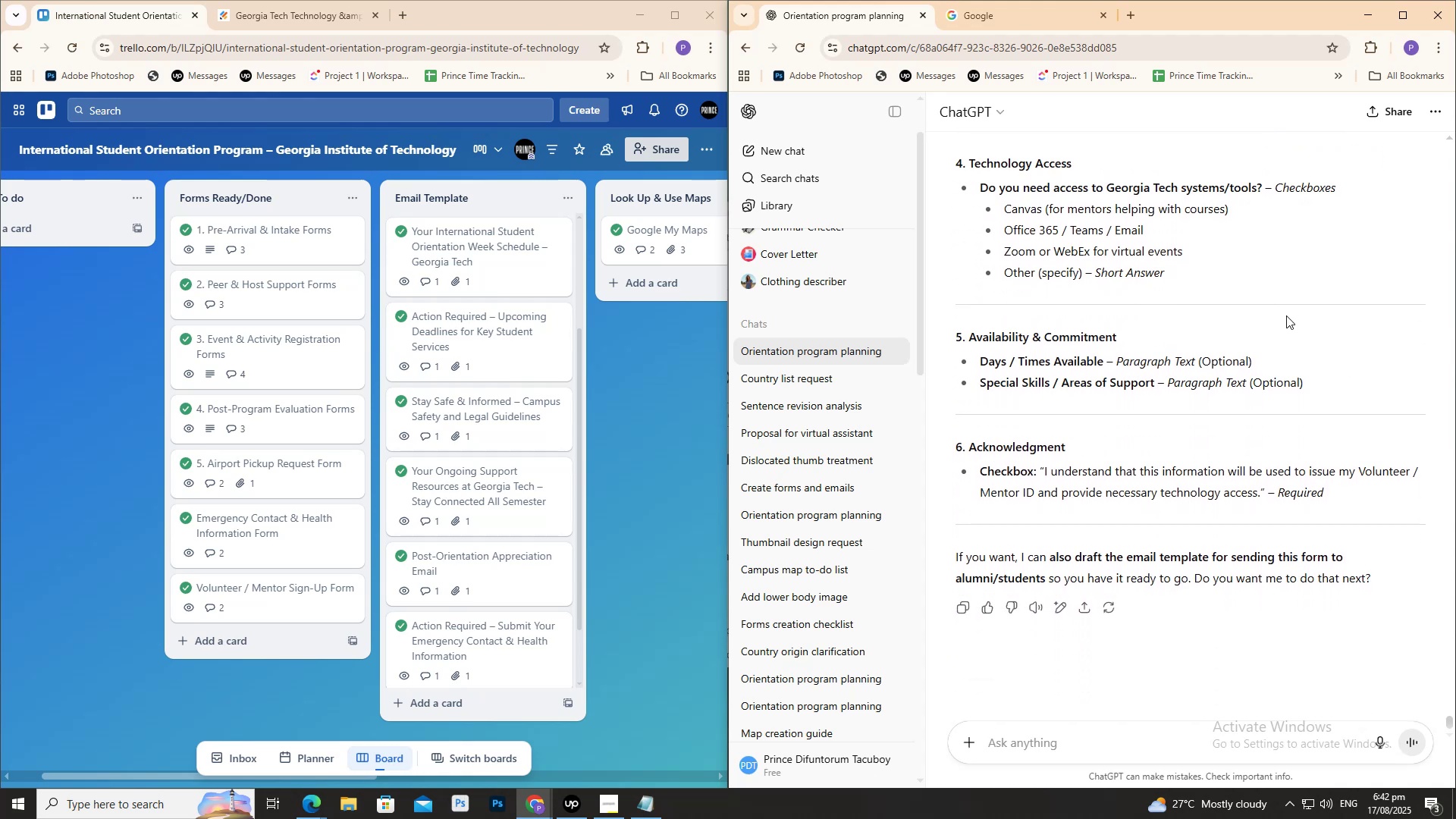 
scroll: coordinate [963, 331], scroll_direction: up, amount: 6.0
 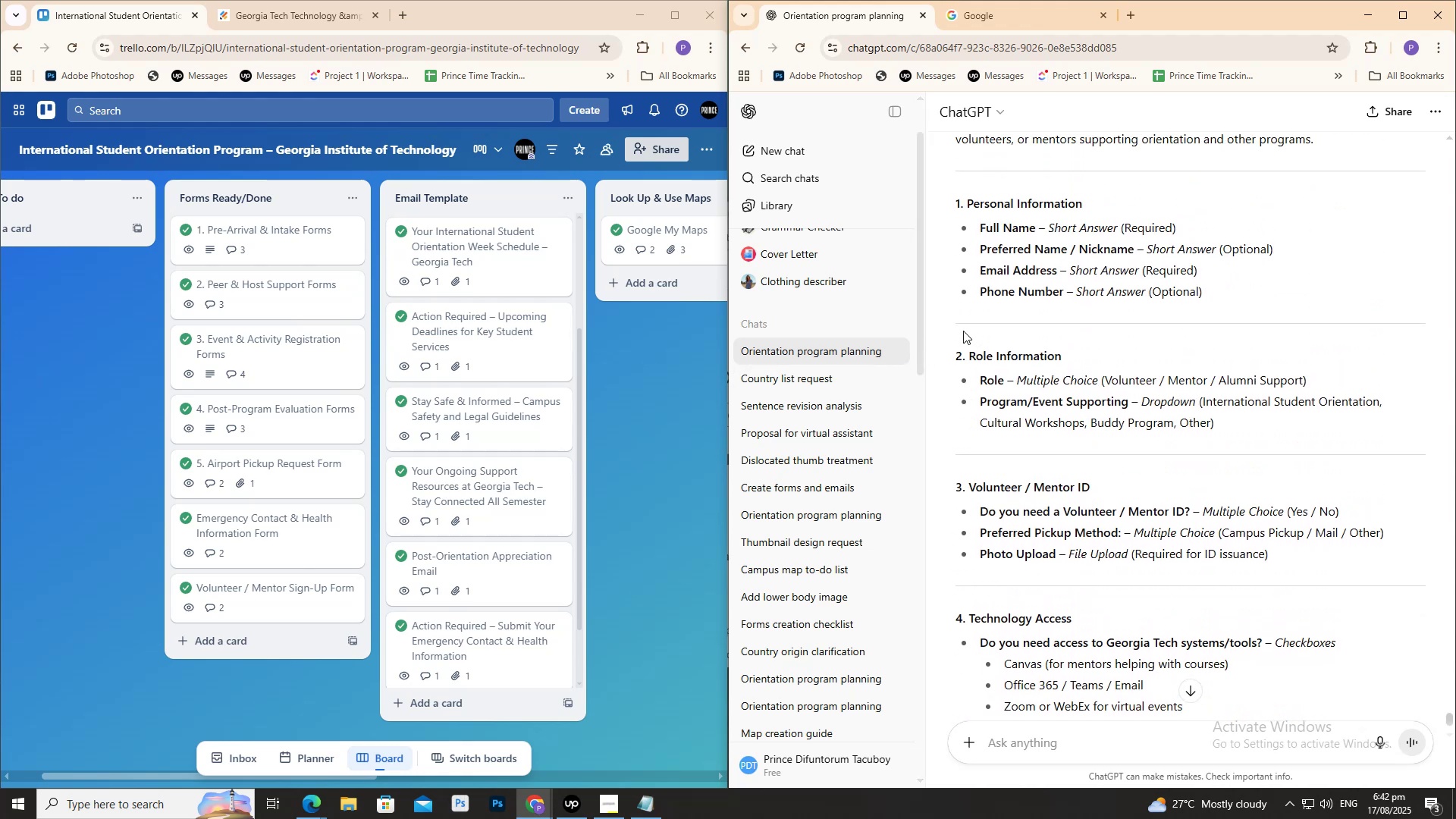 
scroll: coordinate [963, 331], scroll_direction: none, amount: 0.0
 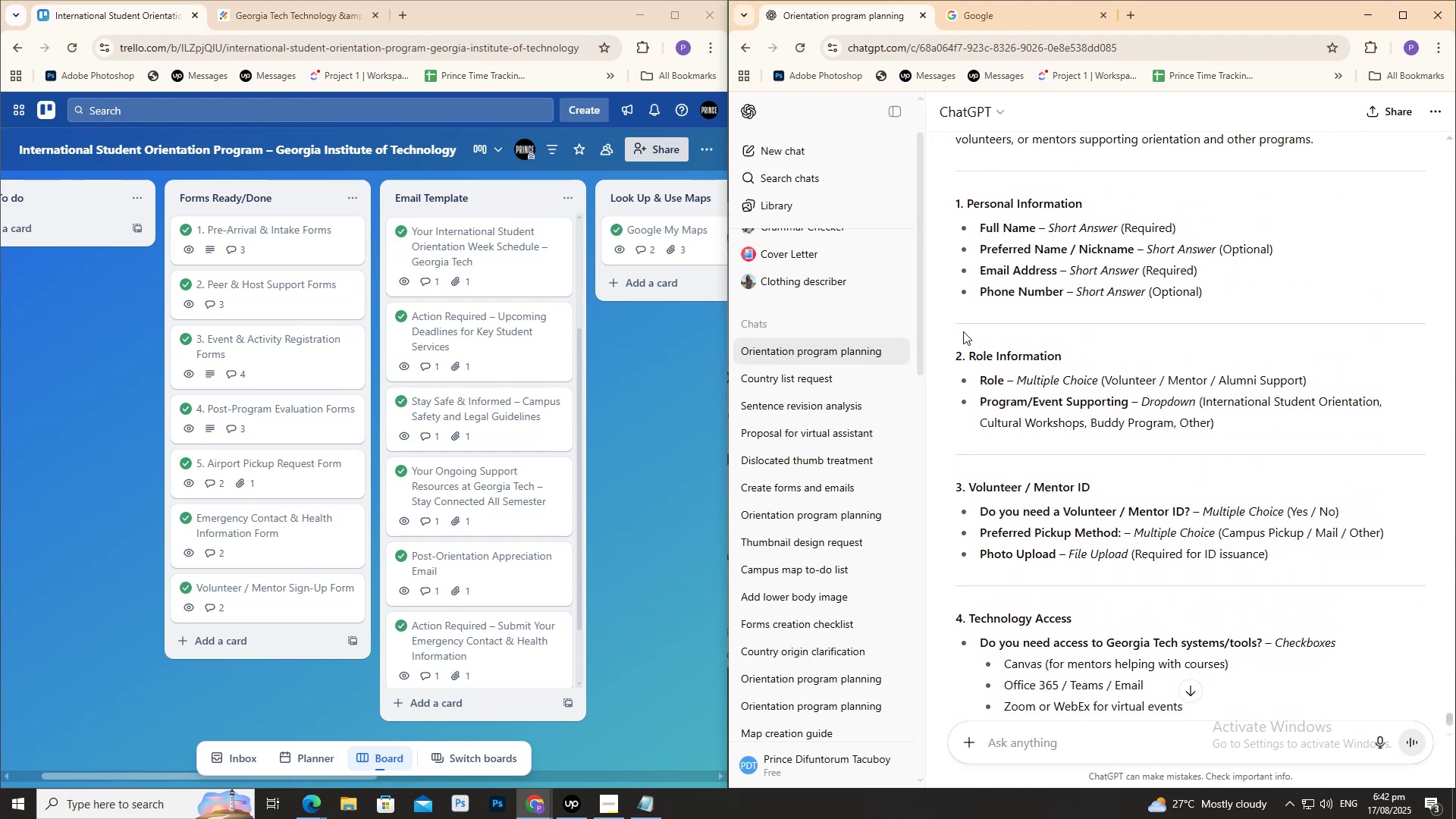 
scroll: coordinate [963, 331], scroll_direction: up, amount: 3.0
 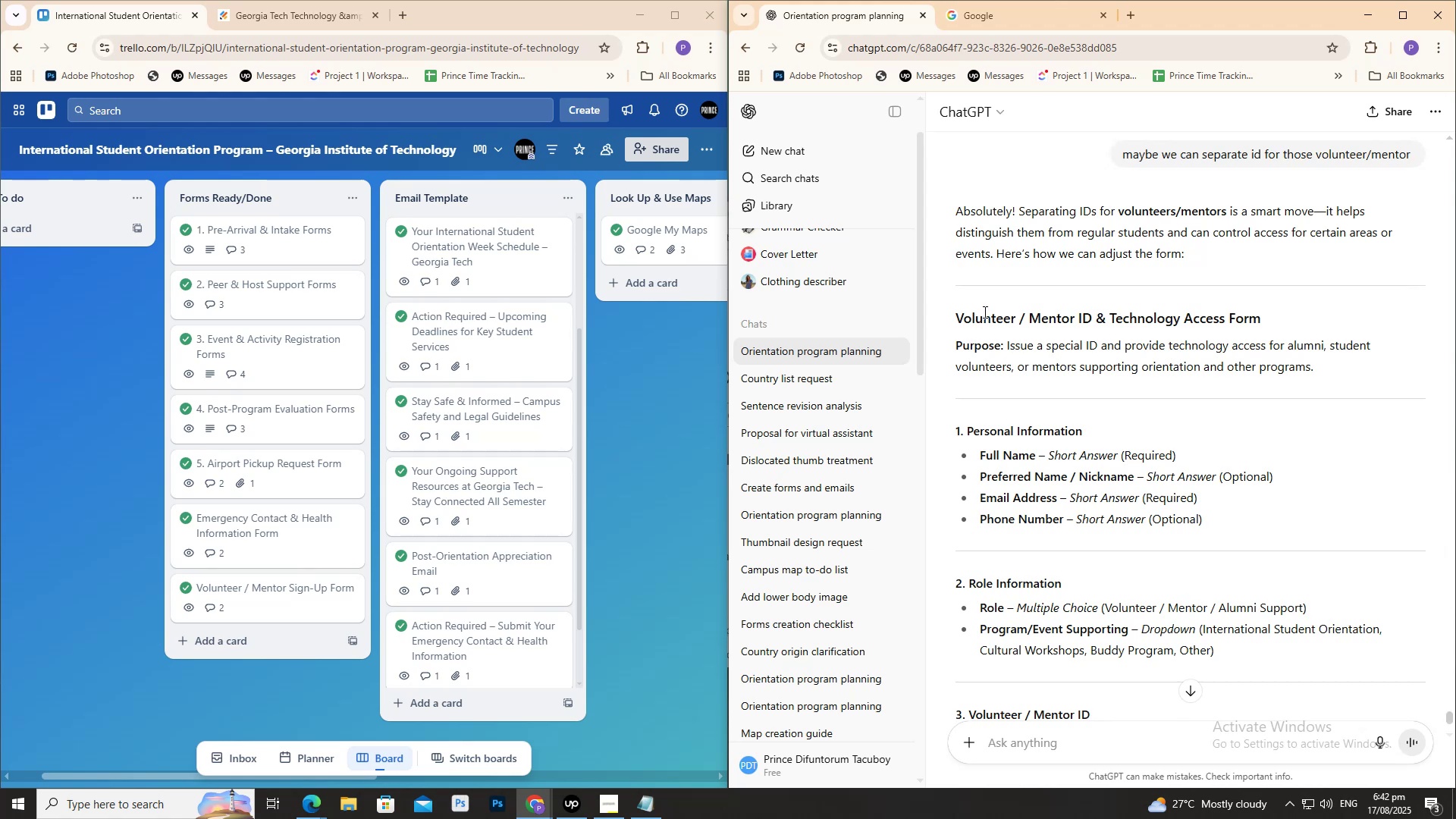 
wait(10.91)
 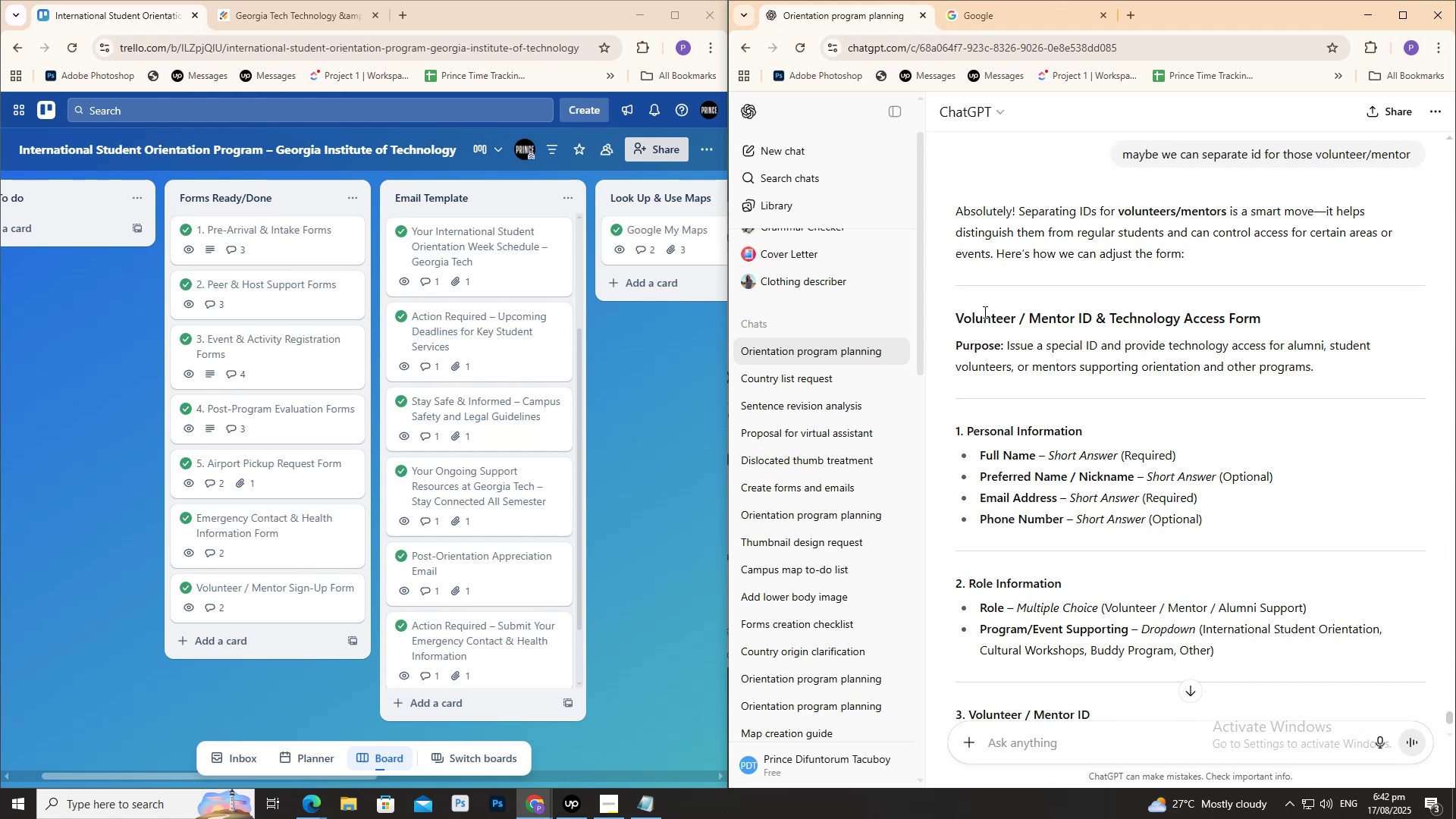 
scroll: coordinate [974, 300], scroll_direction: down, amount: 2.0
 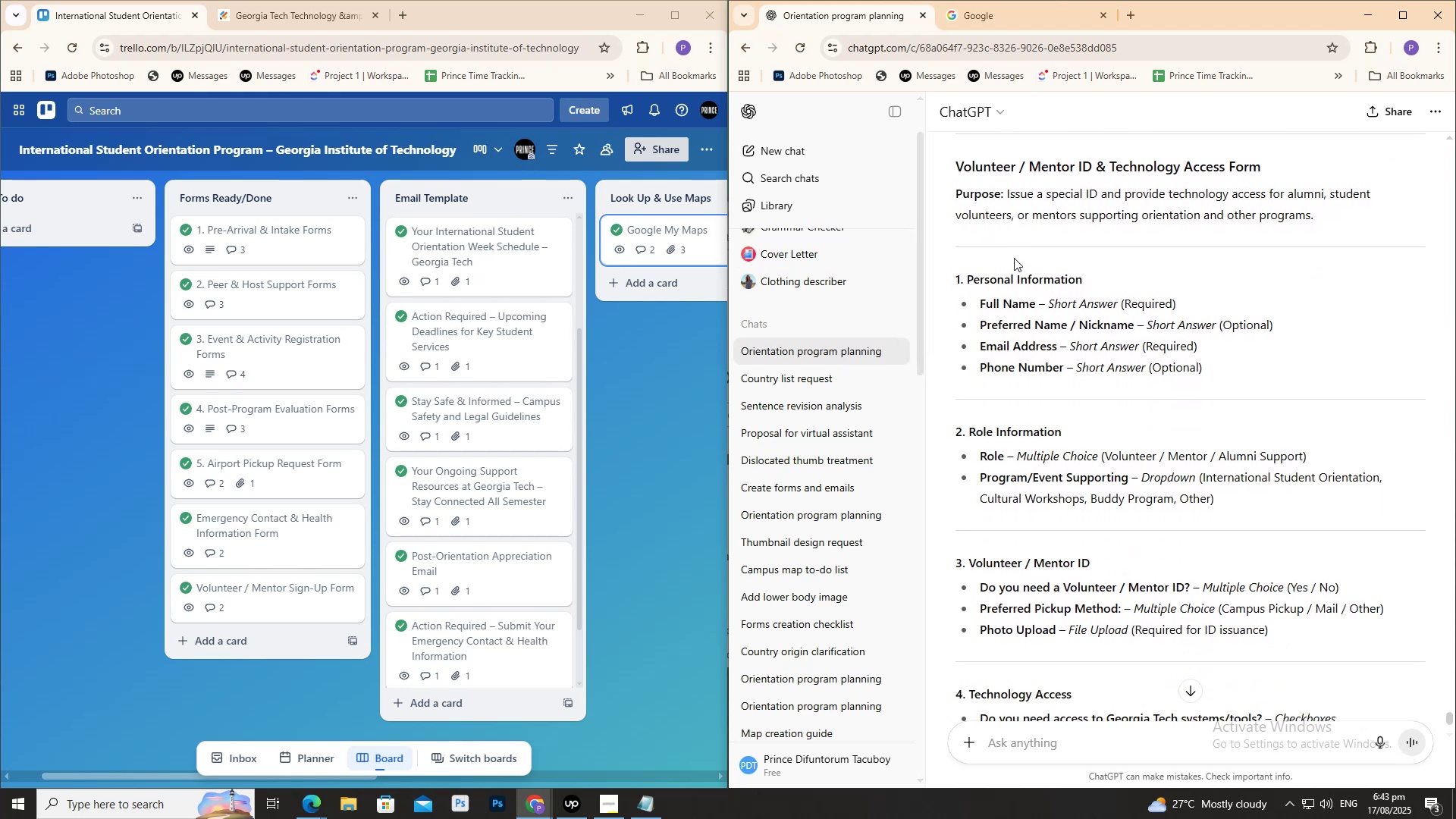 
wait(6.22)
 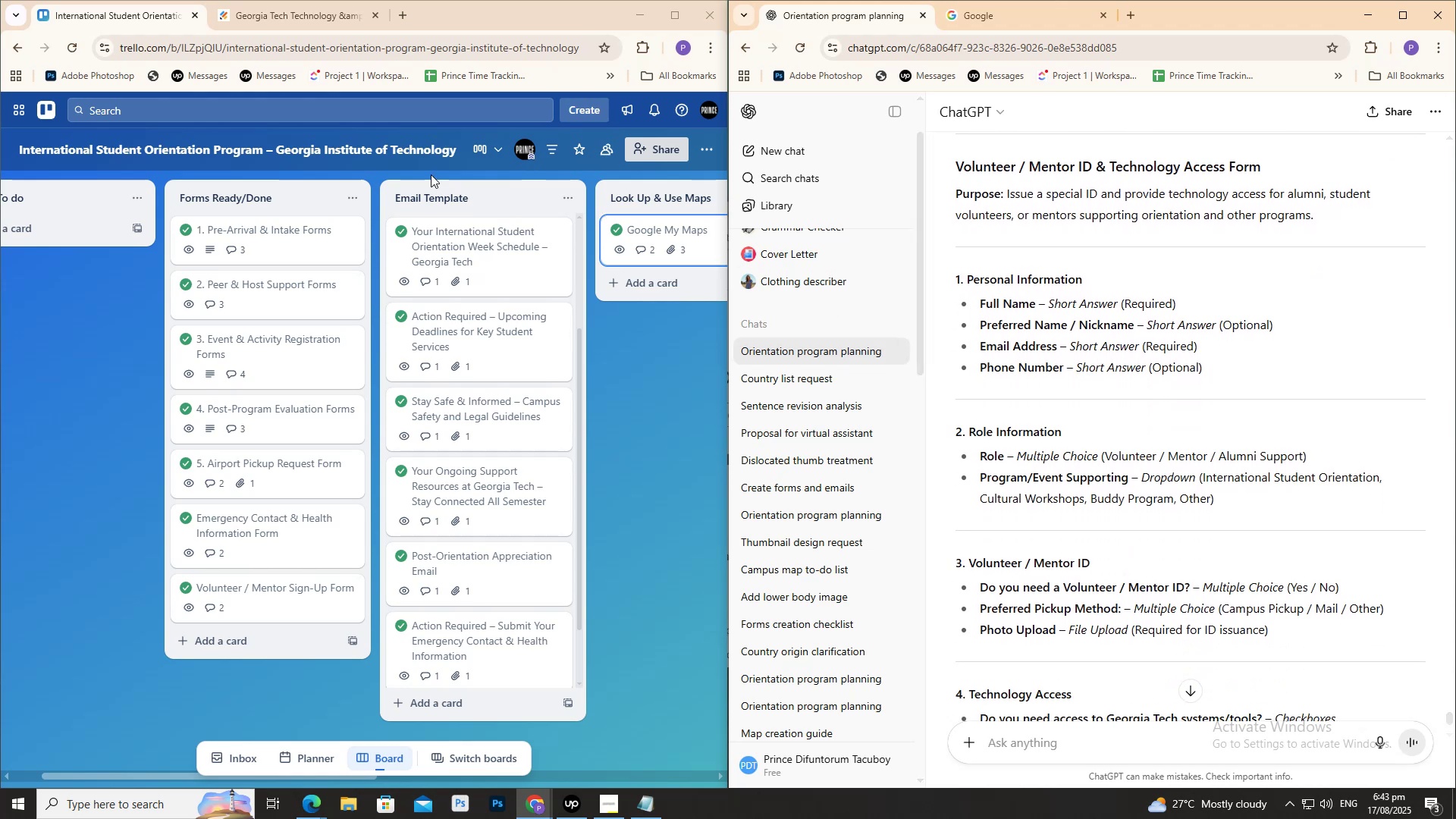 
scroll: coordinate [959, 372], scroll_direction: down, amount: 1.0
 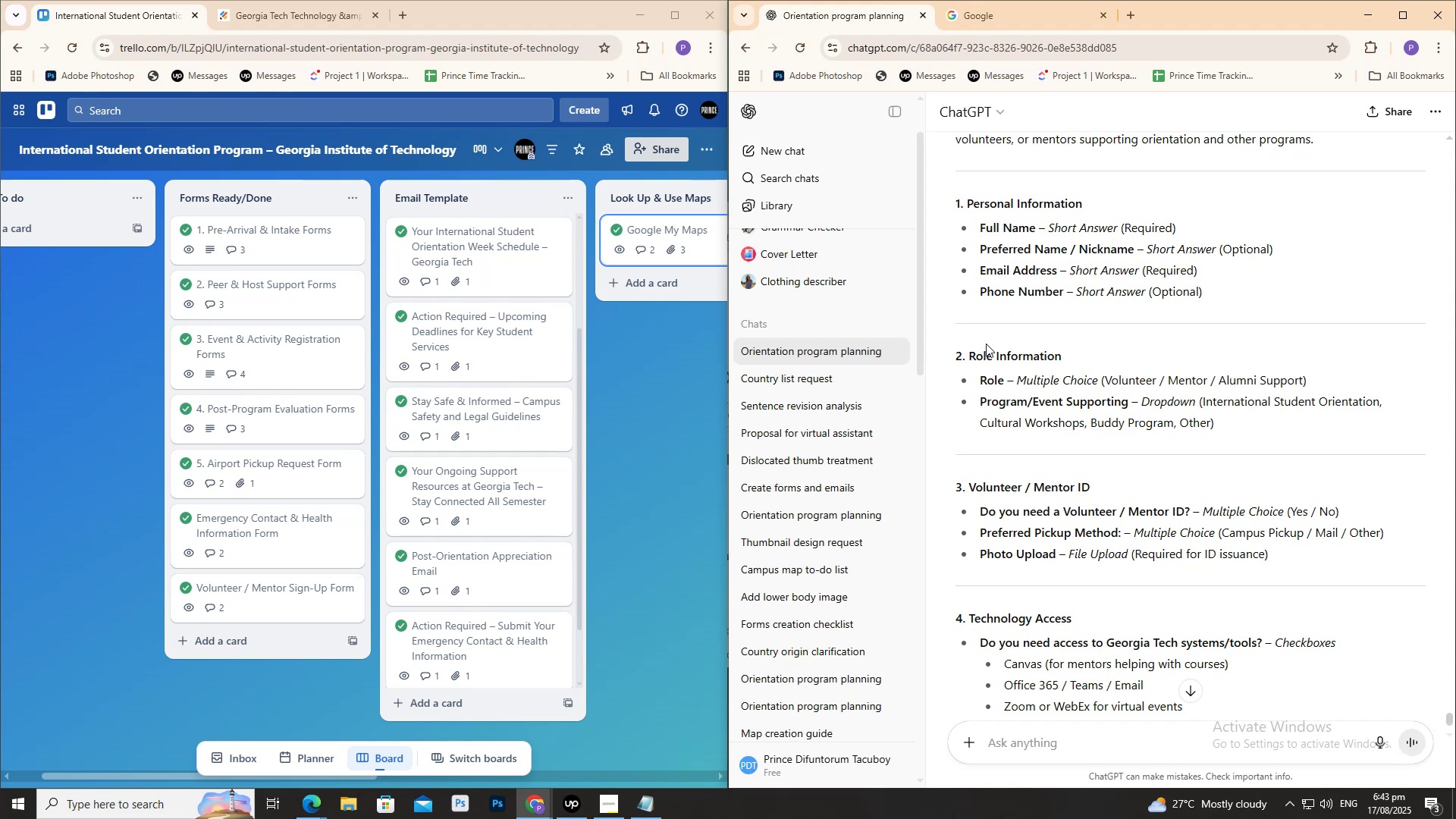 
wait(5.54)
 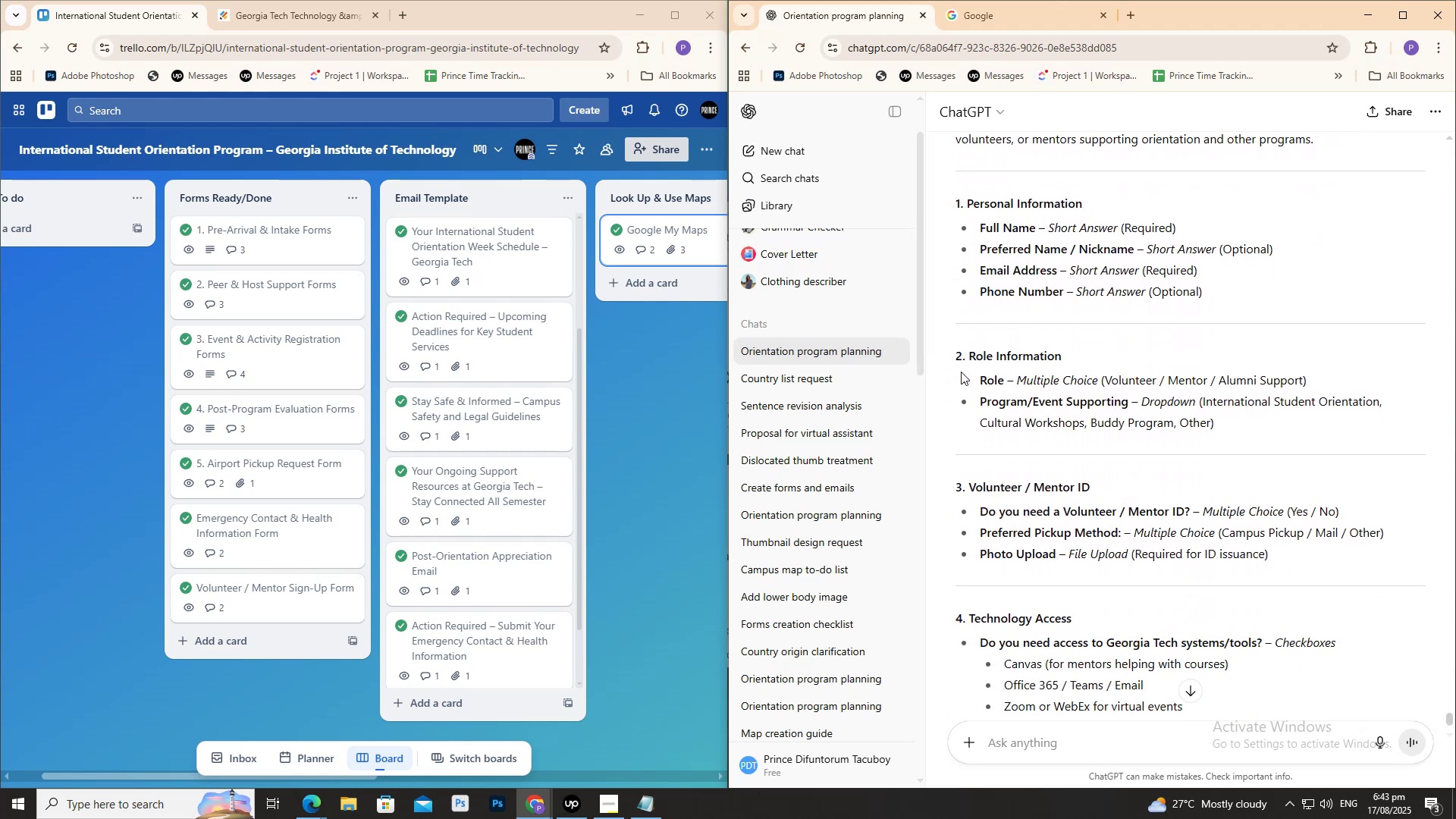 
scroll: coordinate [988, 374], scroll_direction: down, amount: 4.0
 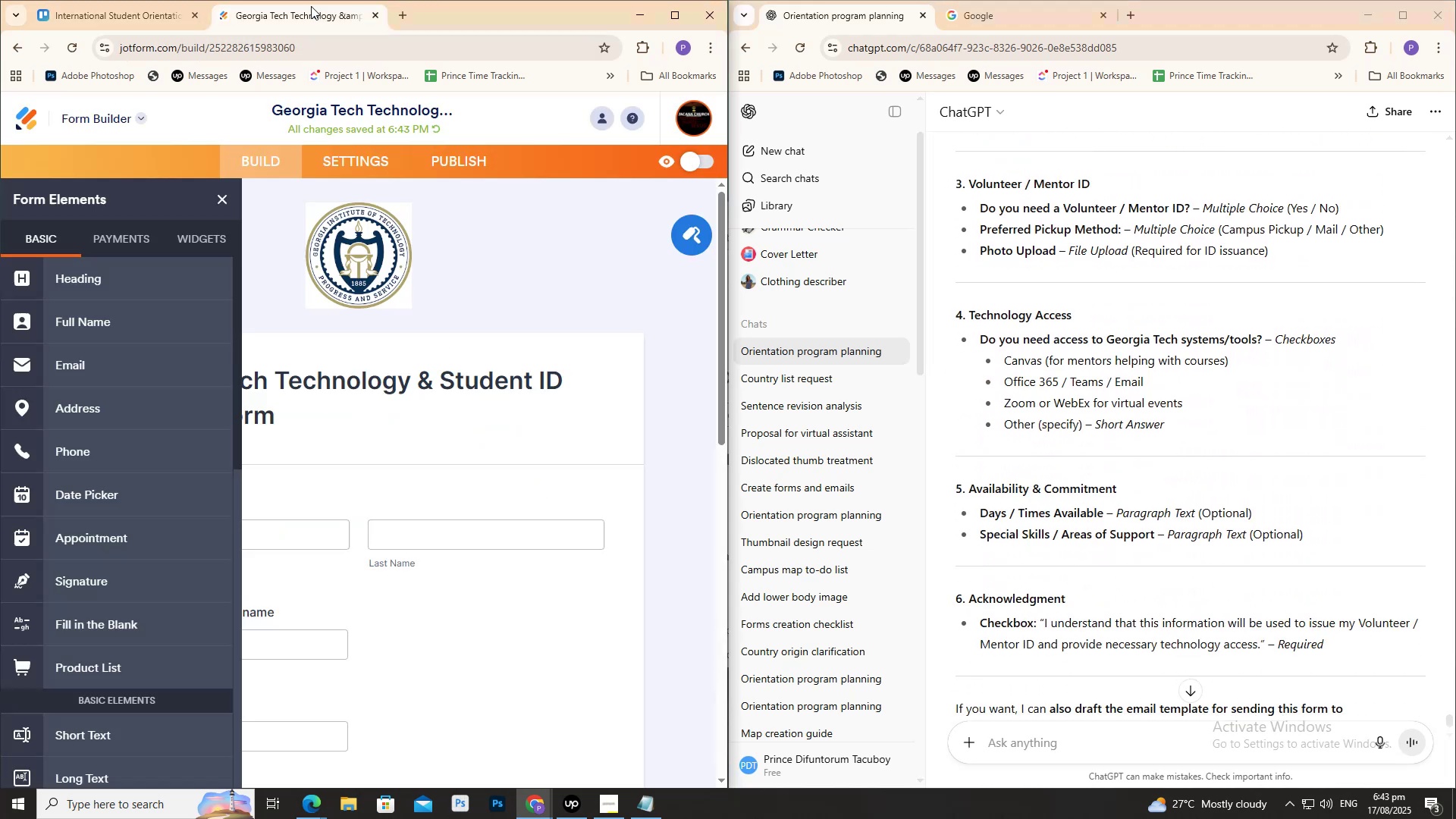 
scroll: coordinate [1100, 400], scroll_direction: up, amount: 2.0
 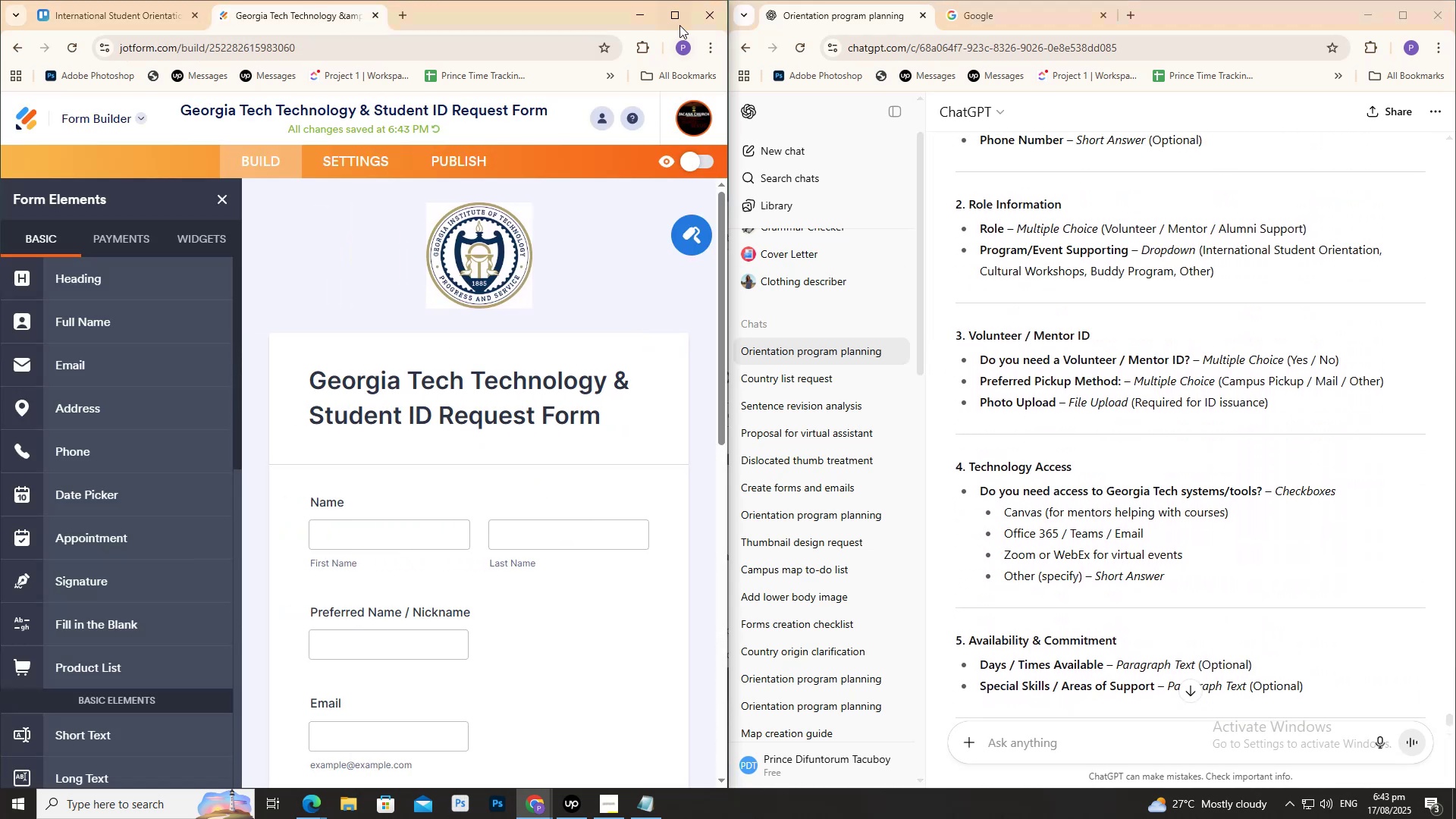 
left_click([679, 23])
 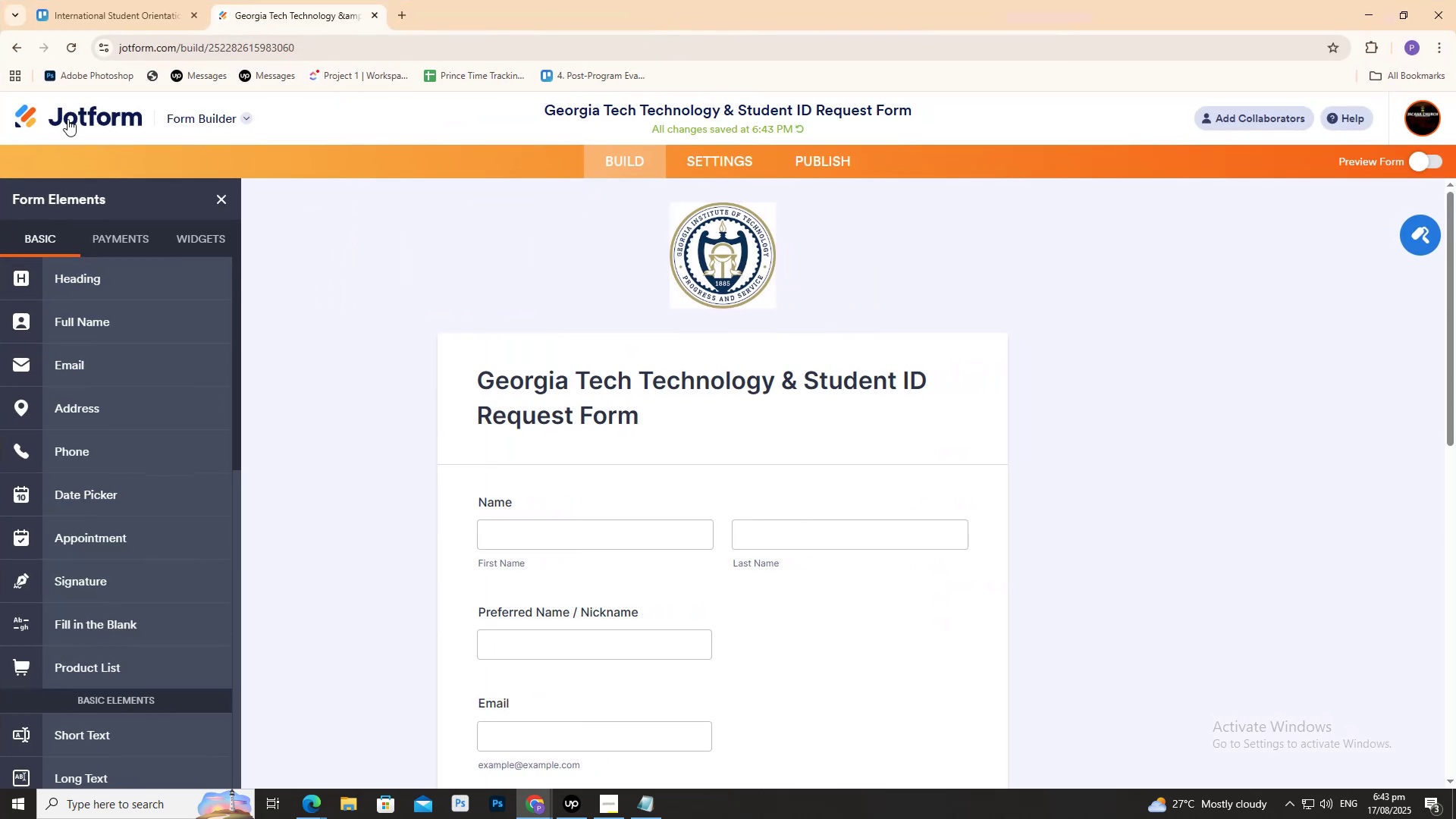 
left_click([72, 118])
 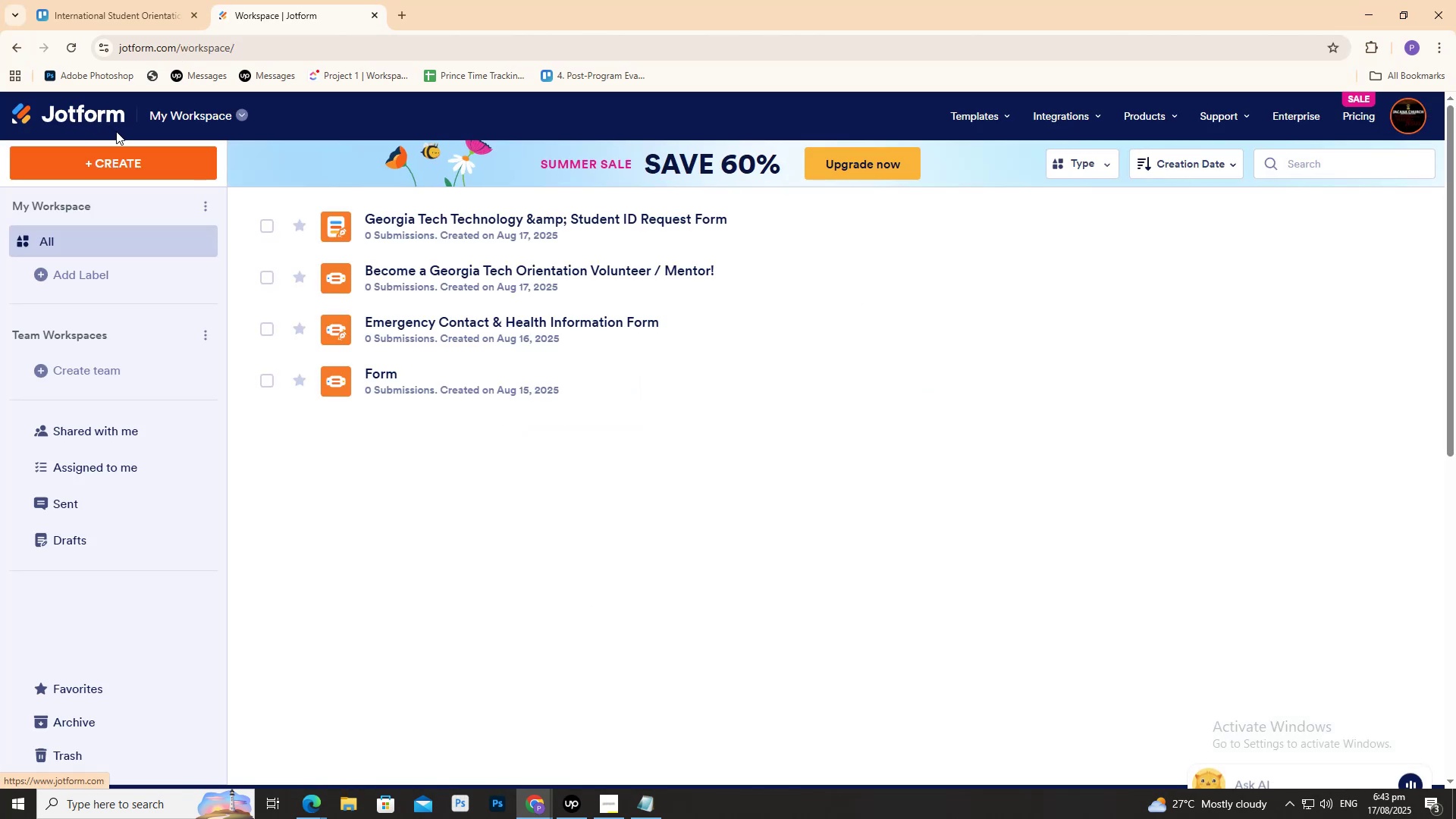 
wait(6.26)
 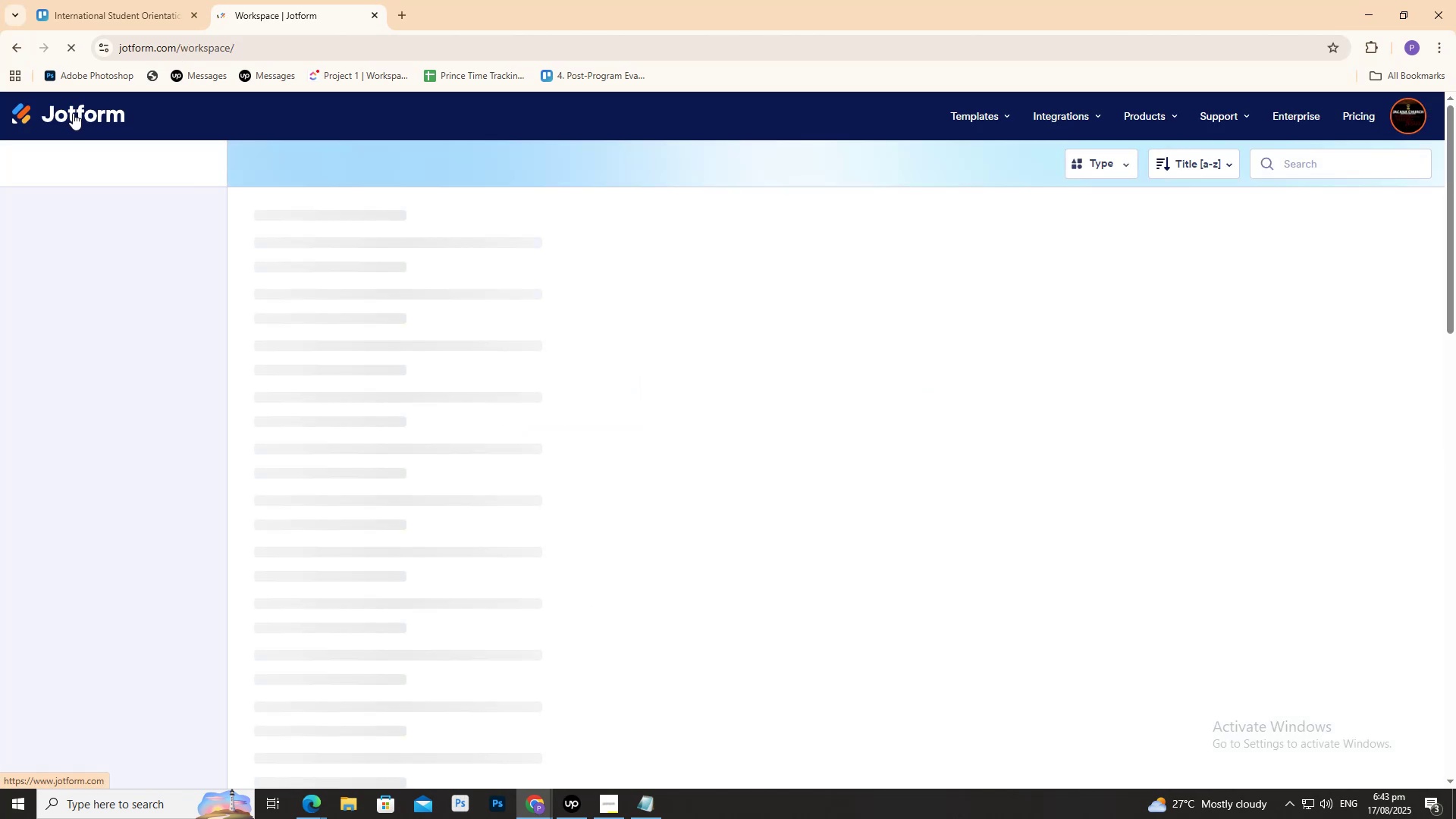 
mouse_move([125, 19])
 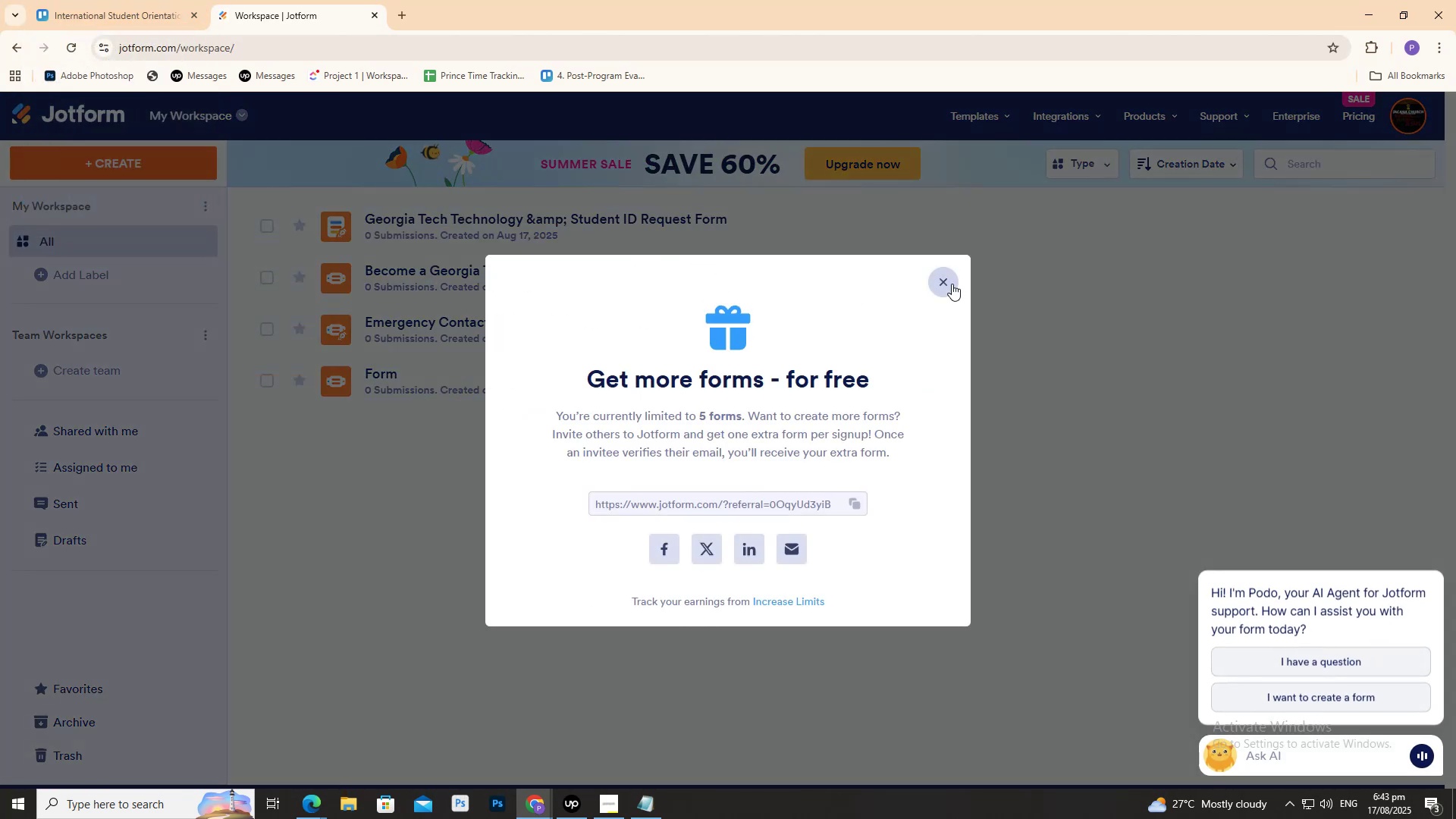 
left_click([952, 283])
 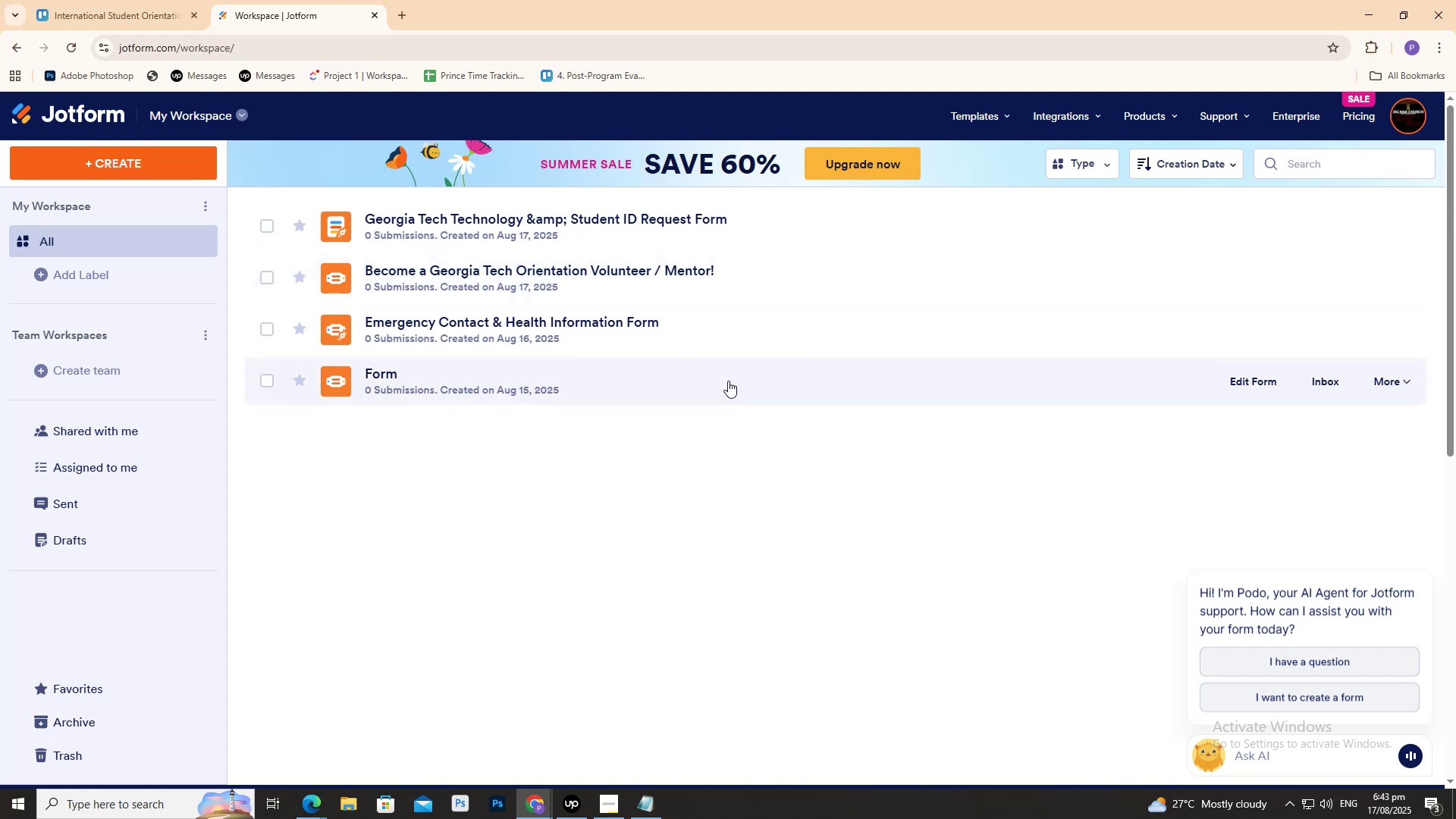 
left_click([728, 381])
 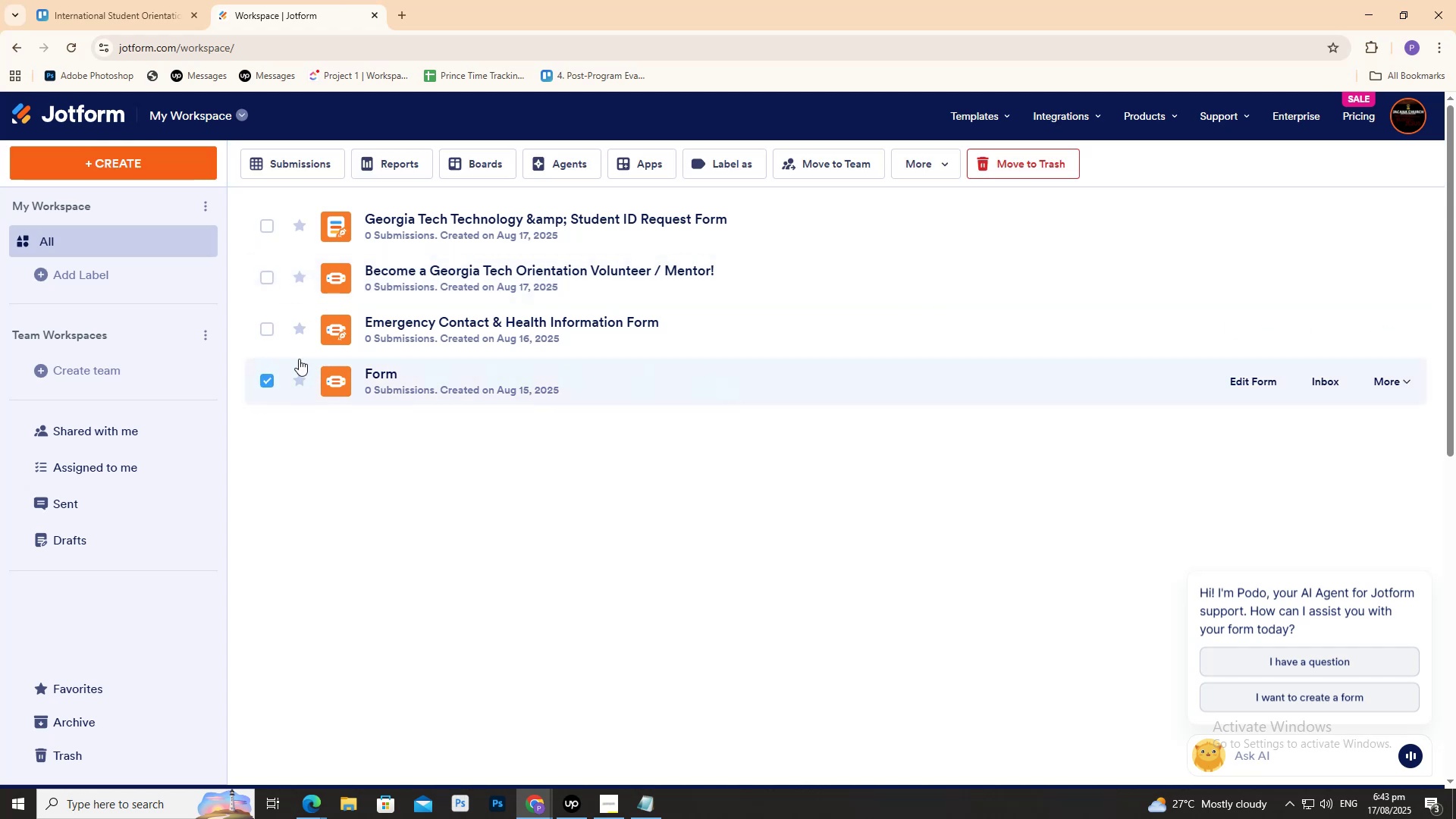 
left_click([334, 375])
 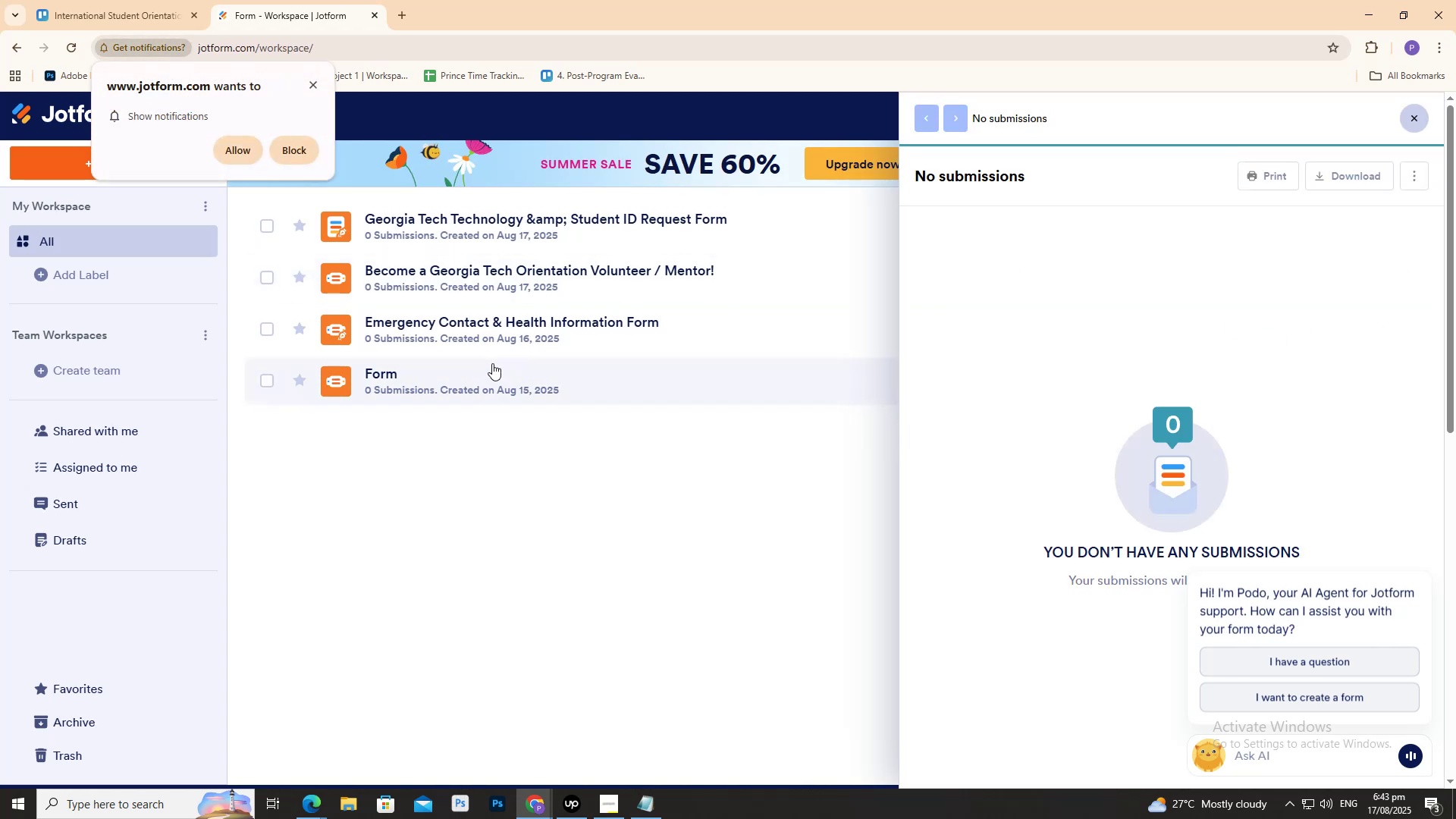 
left_click([490, 362])
 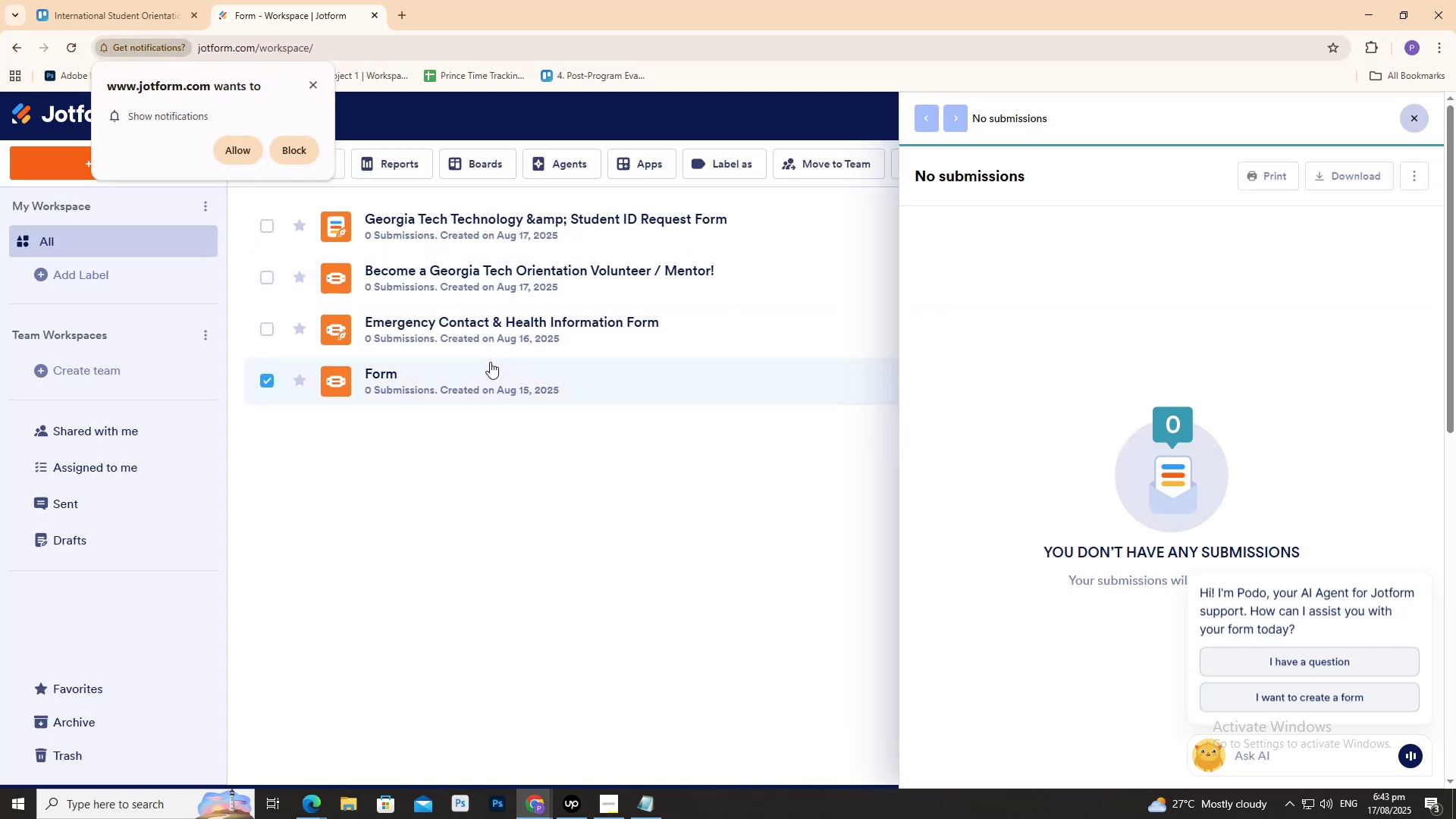 
left_click([490, 362])
 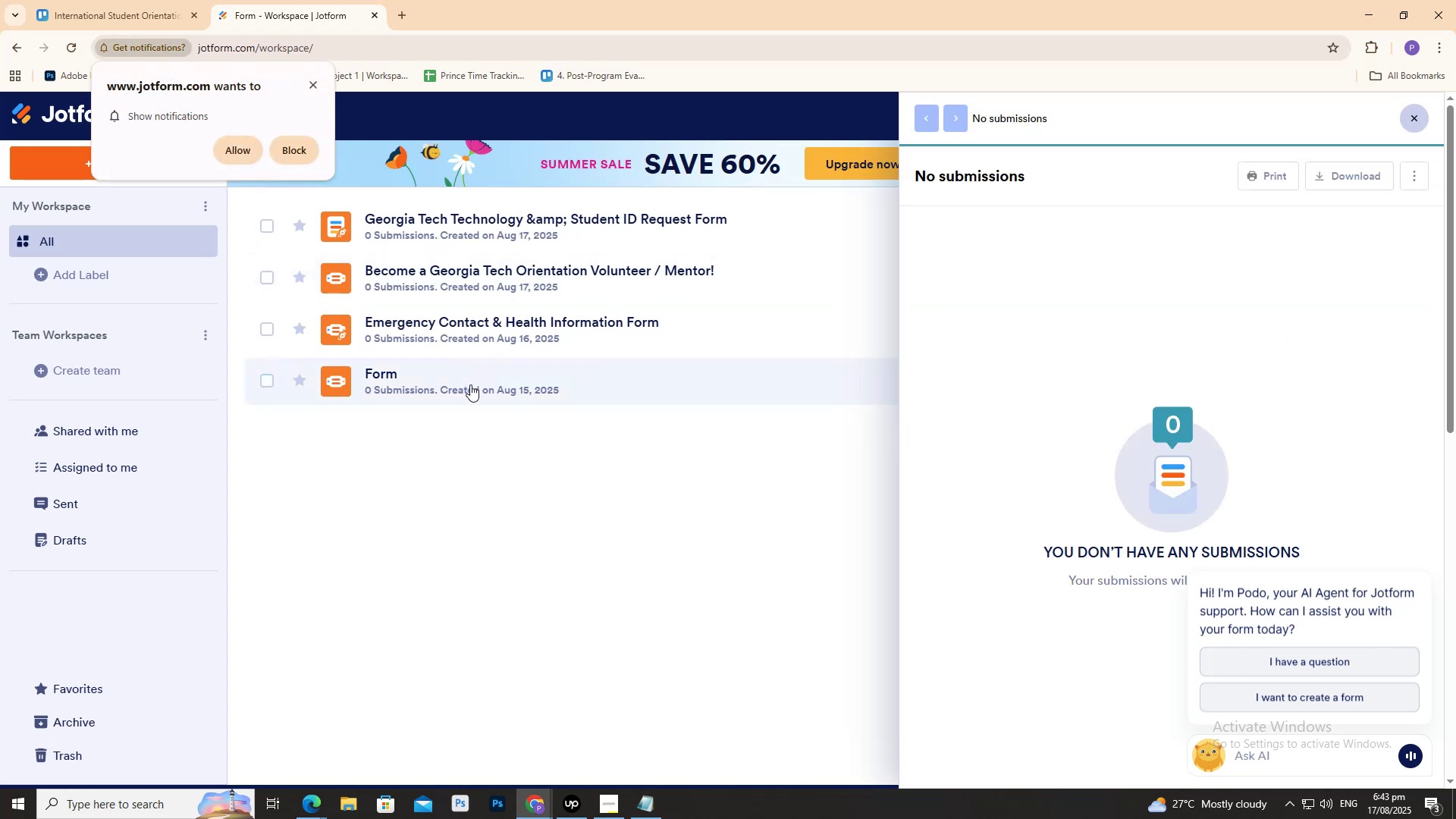 
left_click_drag(start_coordinate=[559, 538], to_coordinate=[556, 535])
 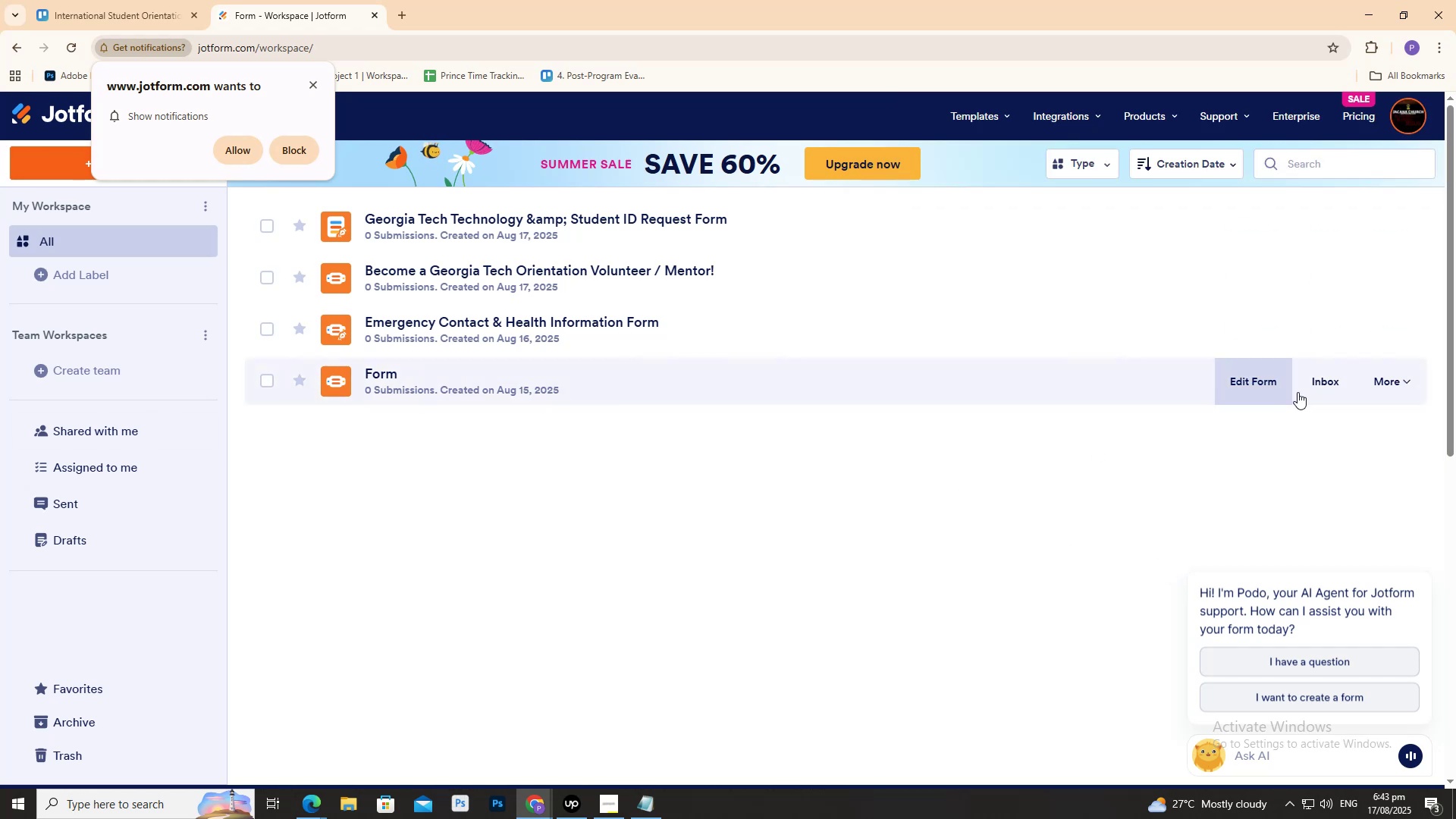 
left_click([1241, 381])
 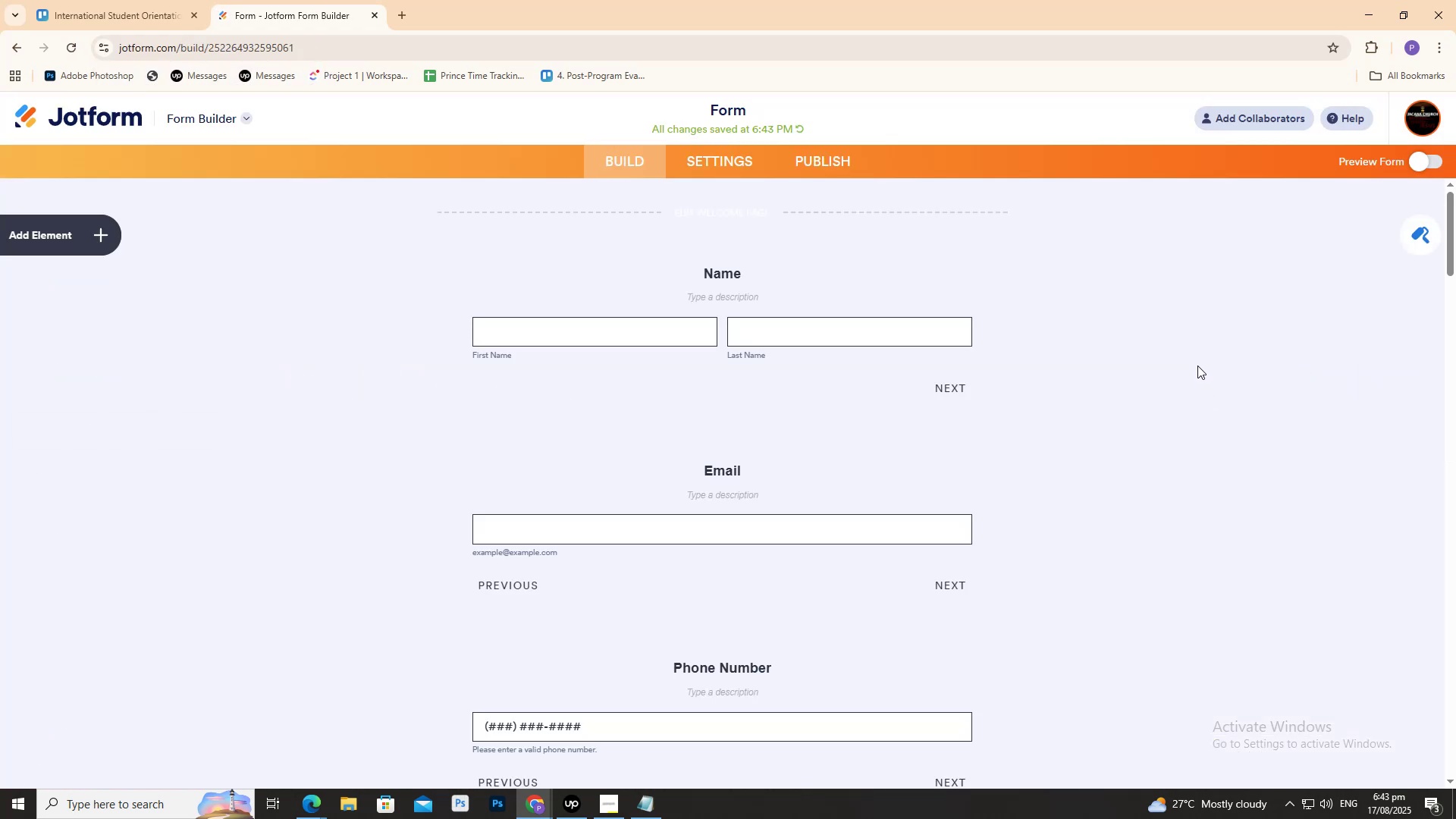 
scroll: coordinate [970, 335], scroll_direction: down, amount: 23.0
 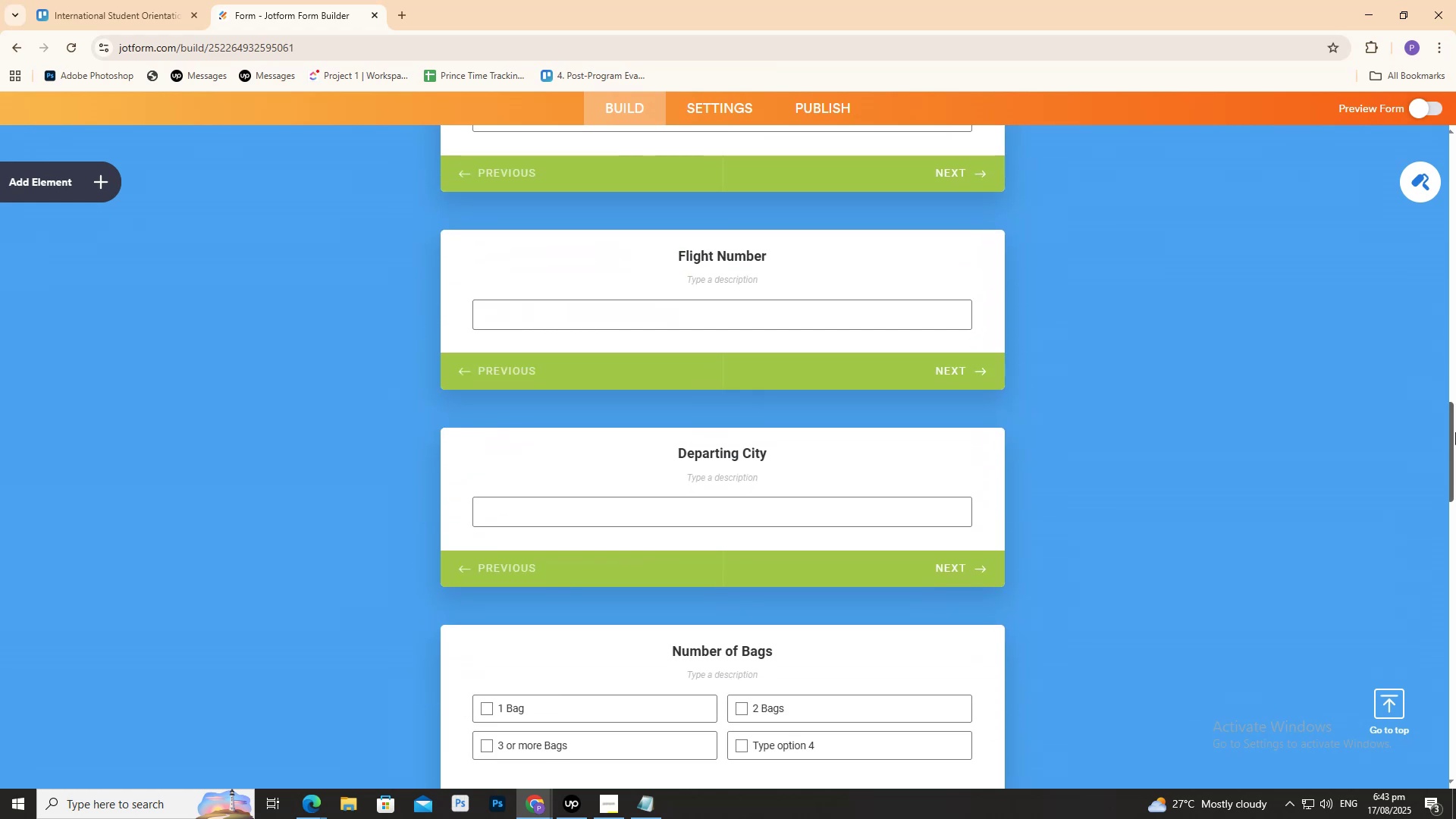 
left_click_drag(start_coordinate=[1455, 432], to_coordinate=[1365, 739])
 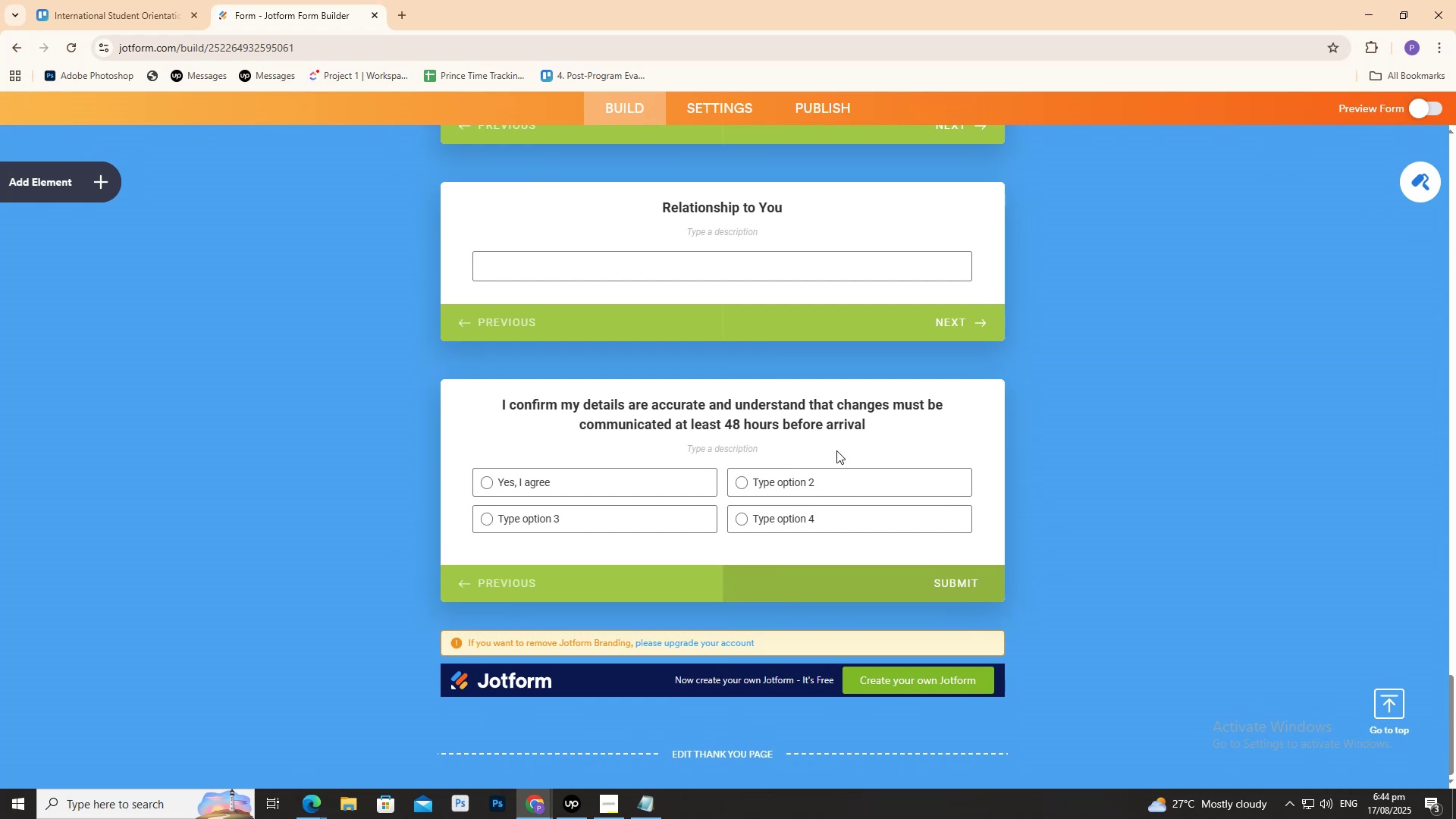 
left_click([836, 450])
 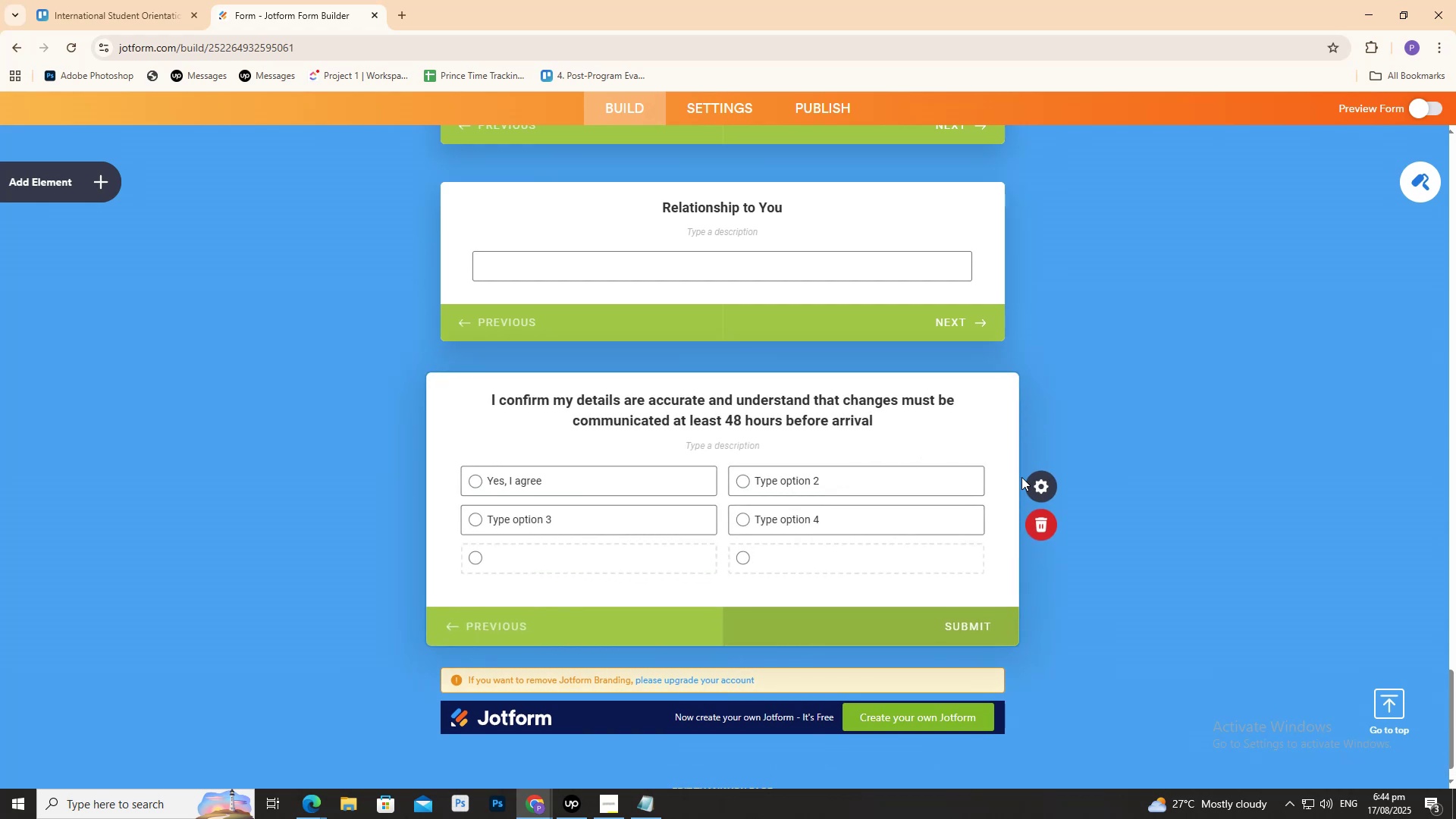 
left_click([1027, 487])
 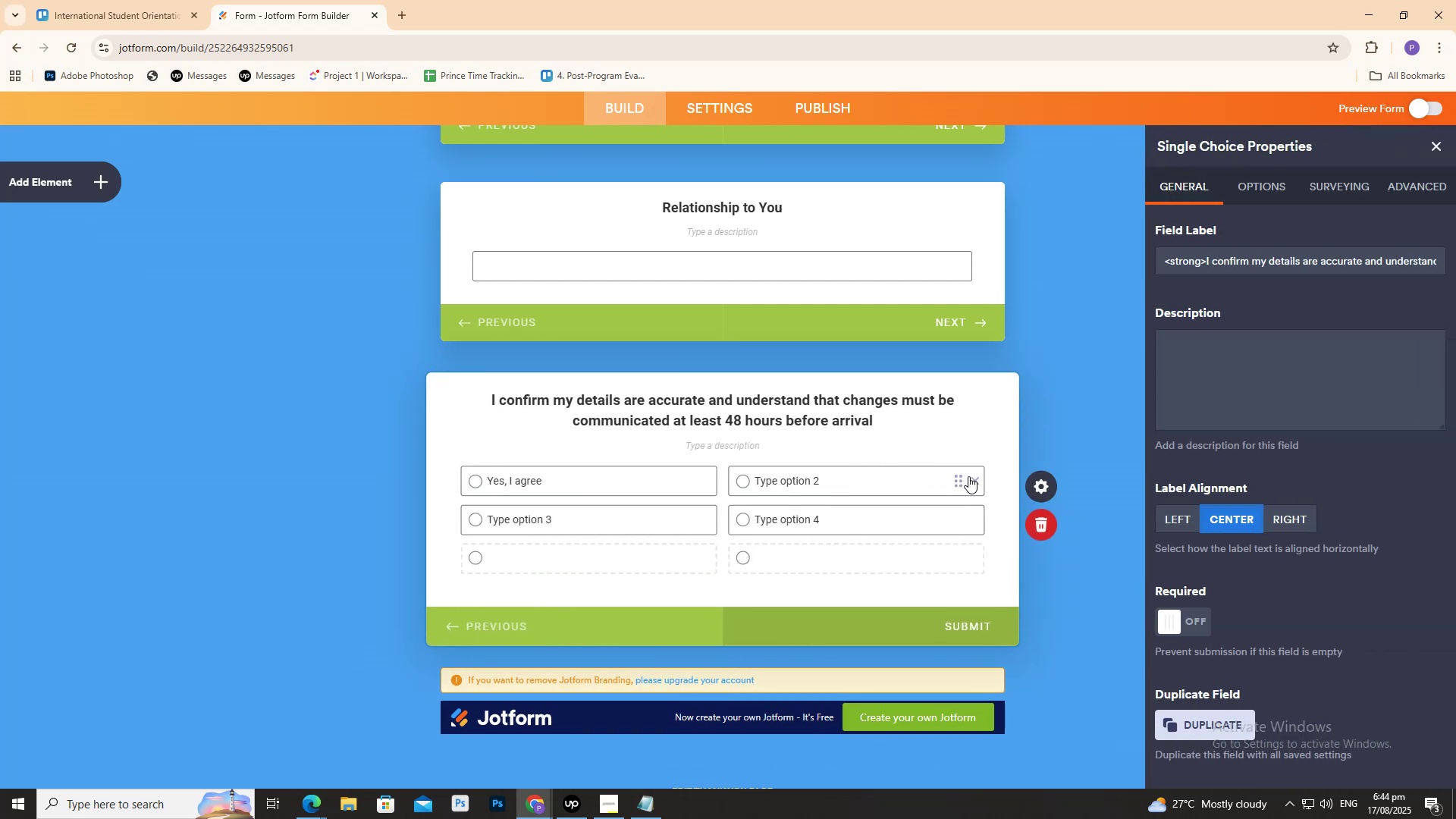 
wait(5.88)
 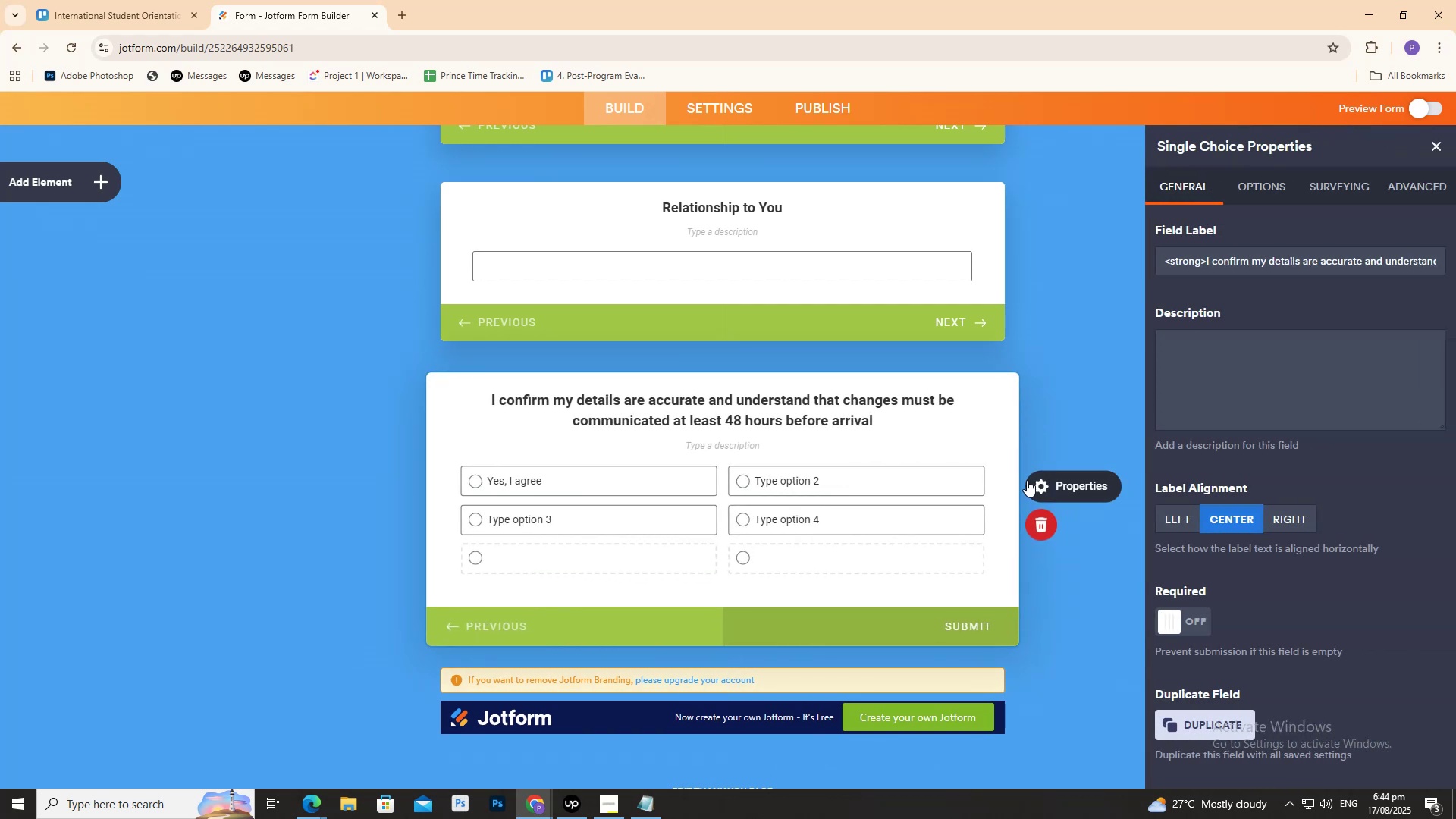 
double_click([977, 478])
 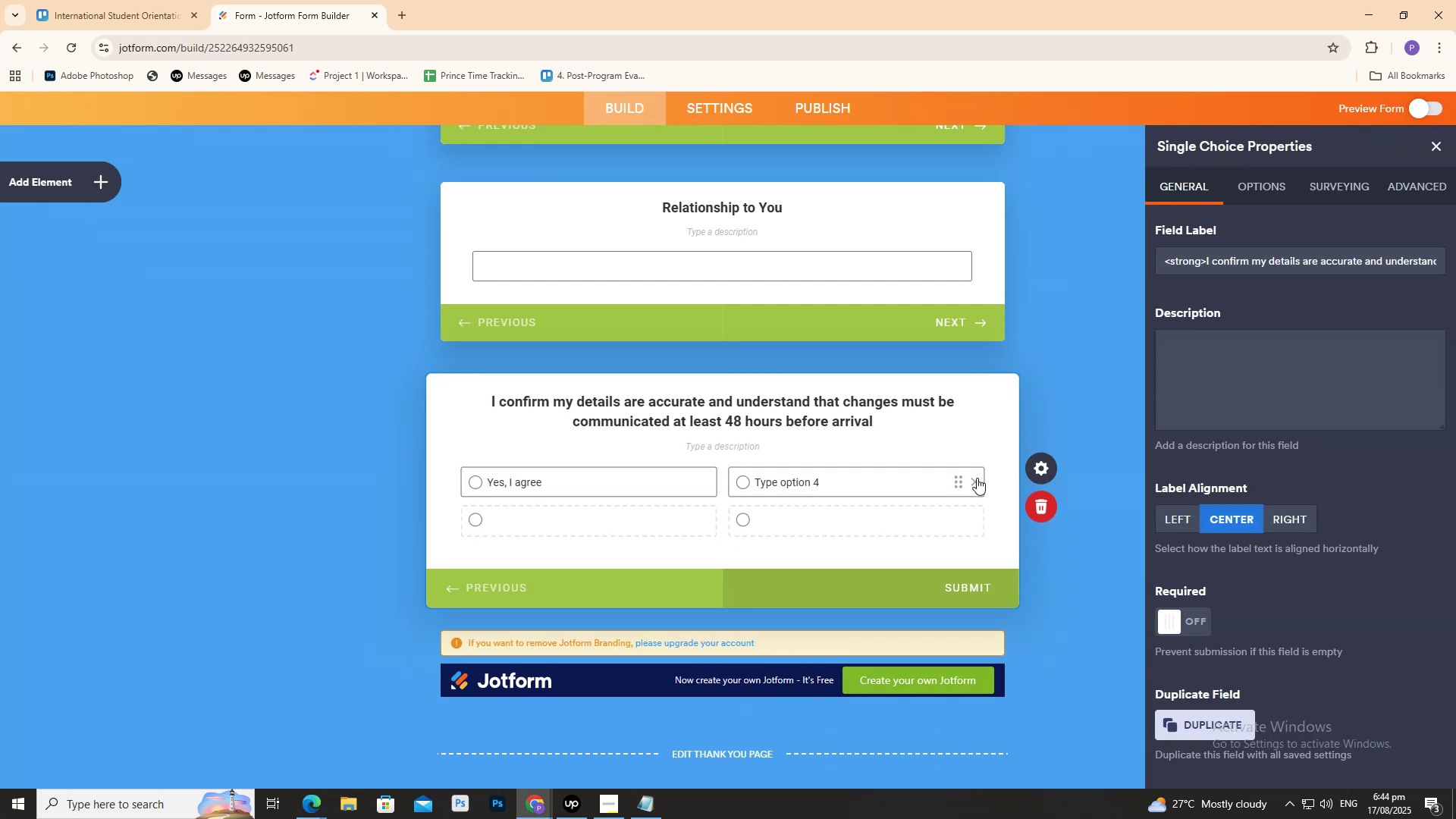 
triple_click([977, 478])
 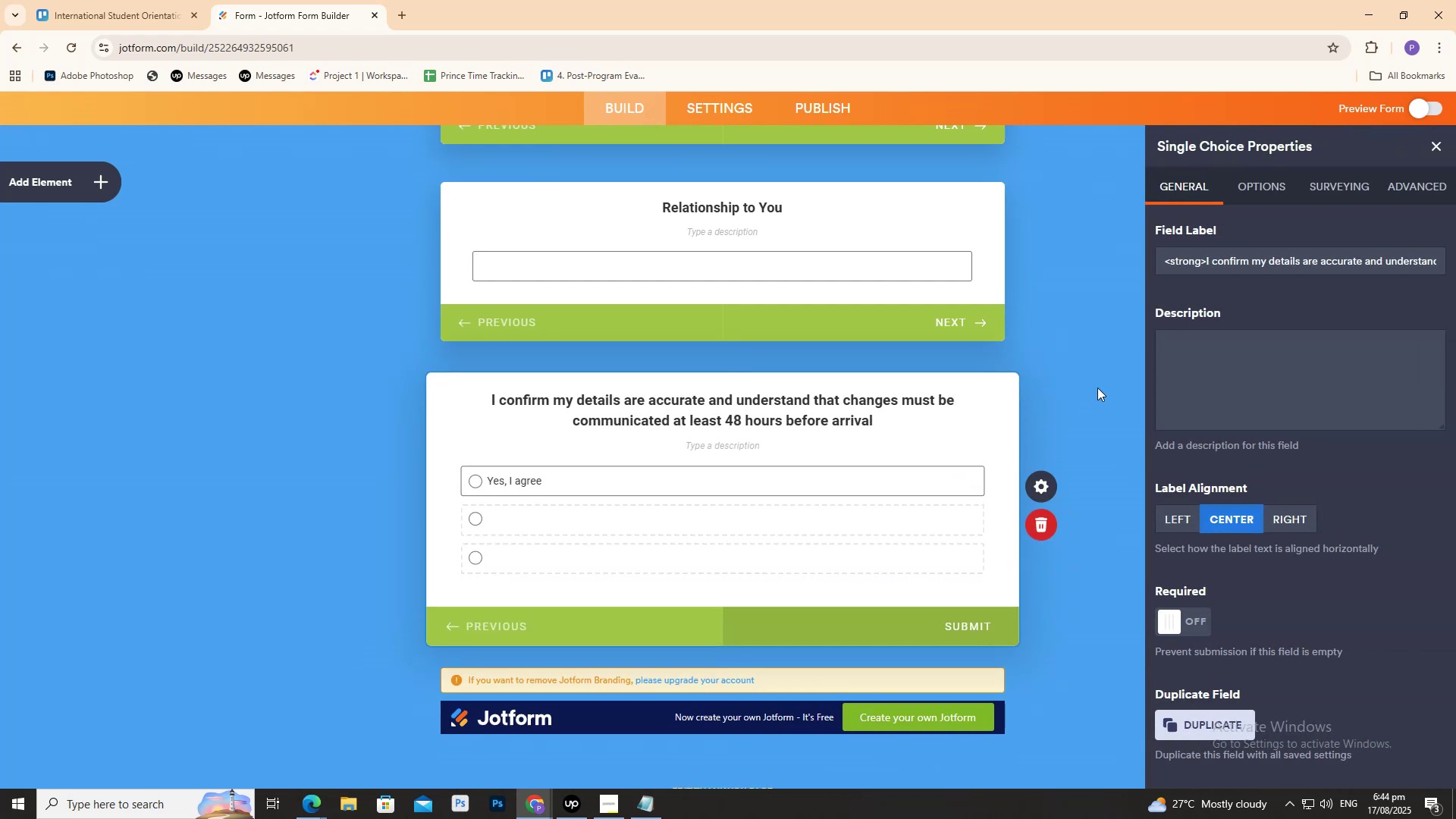 
left_click([1108, 377])
 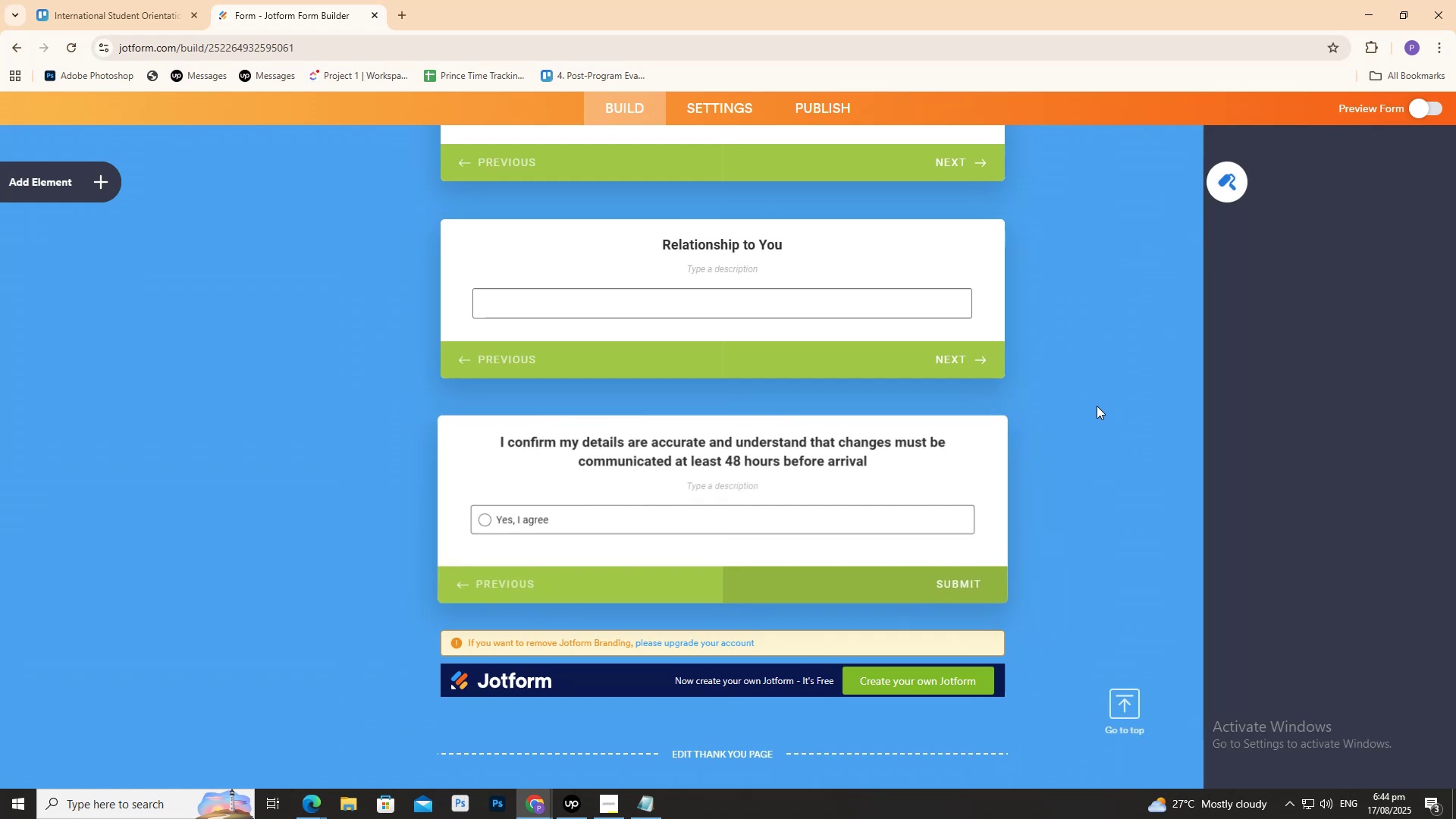 
scroll: coordinate [1097, 432], scroll_direction: up, amount: 4.0
 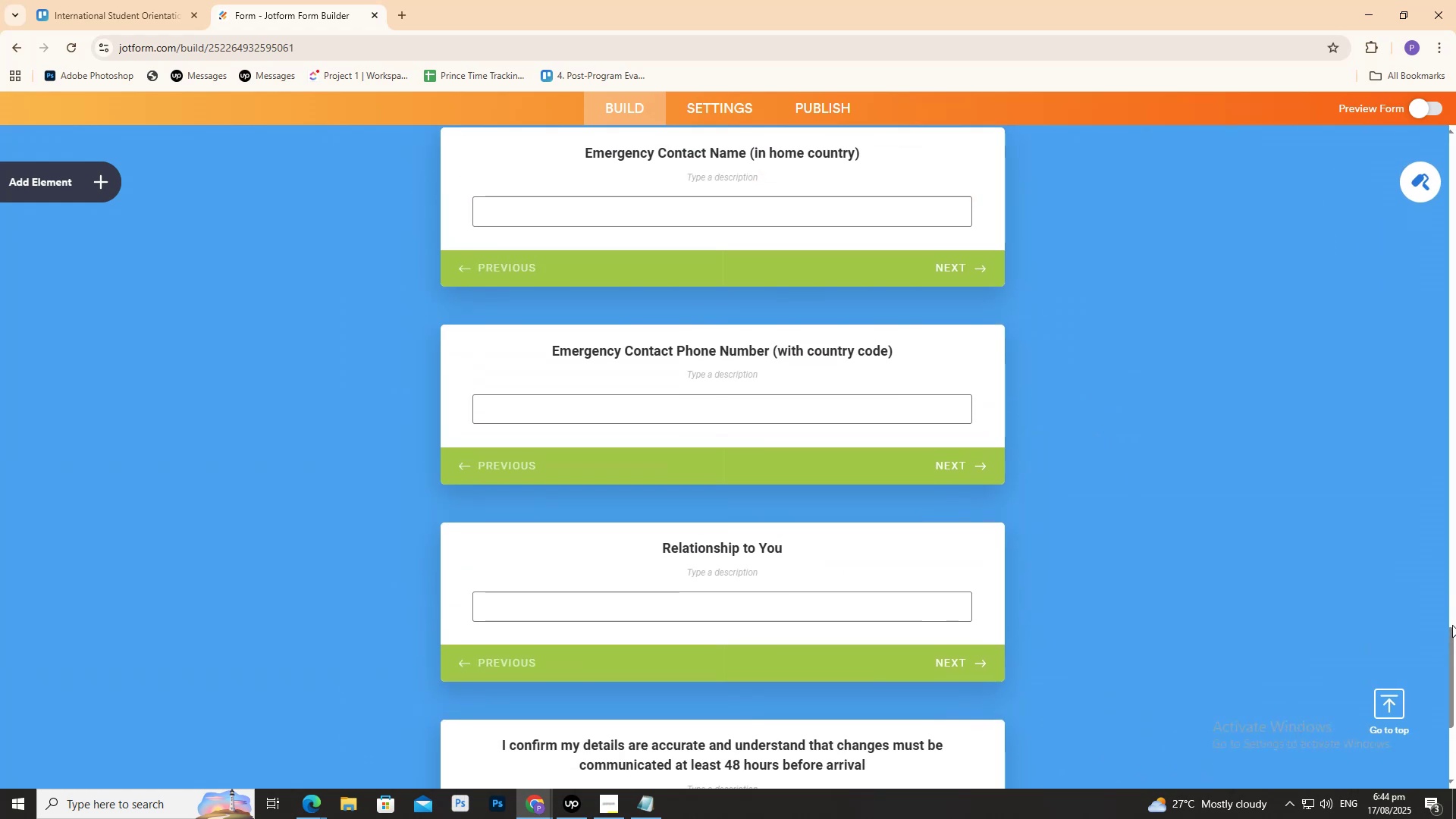 
left_click_drag(start_coordinate=[1455, 648], to_coordinate=[1440, 0])
 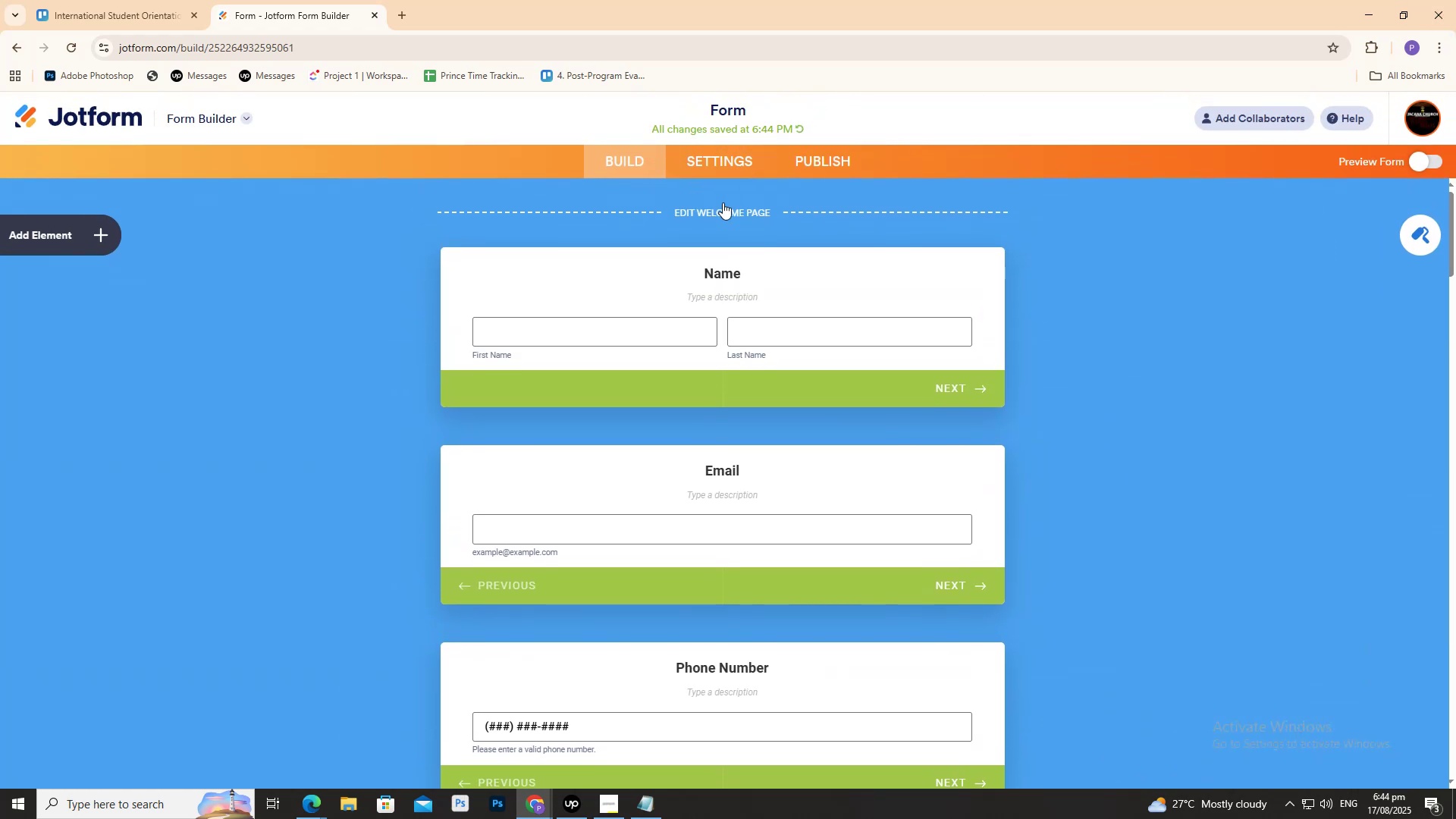 
left_click([726, 206])
 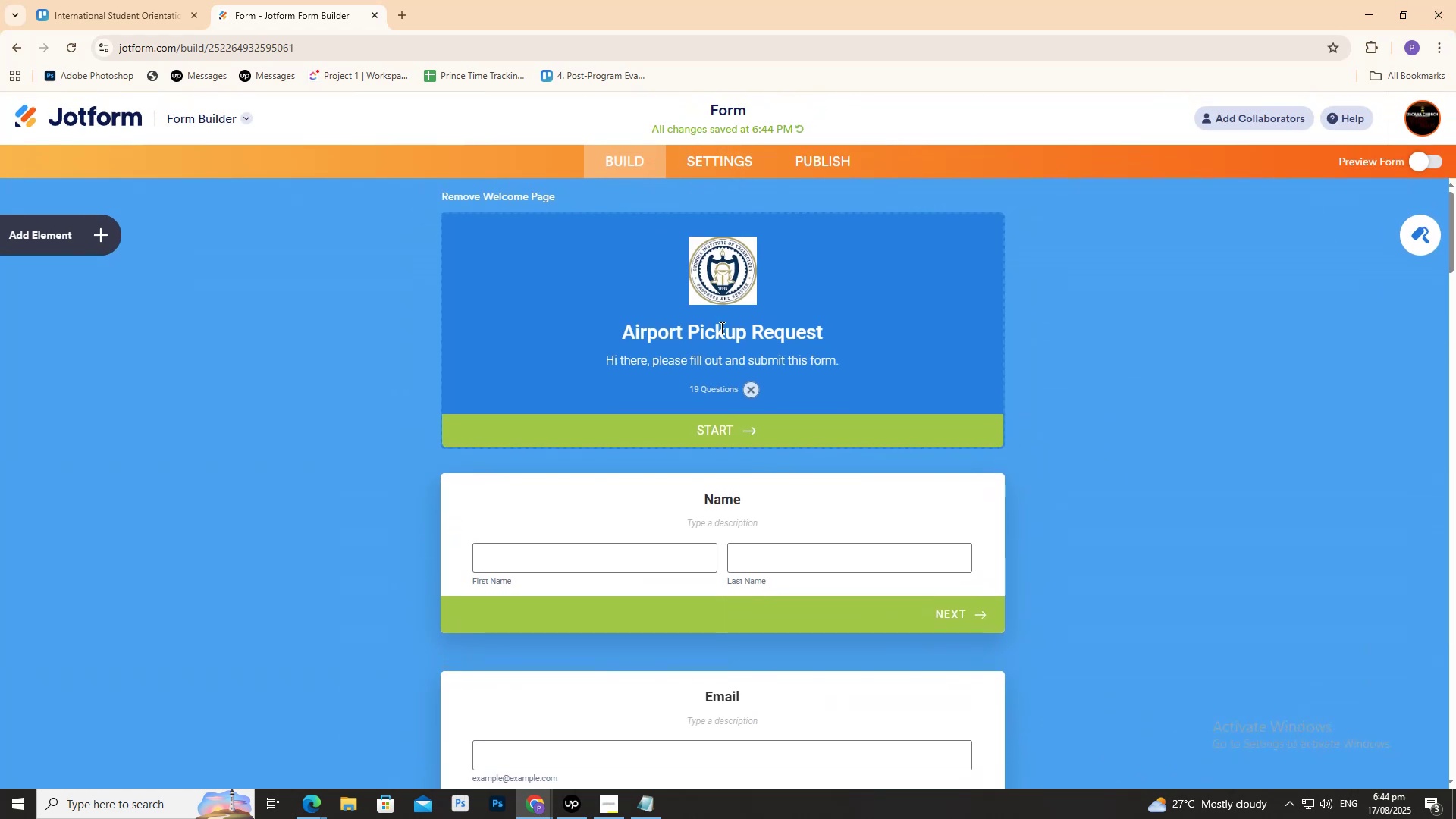 
double_click([720, 328])
 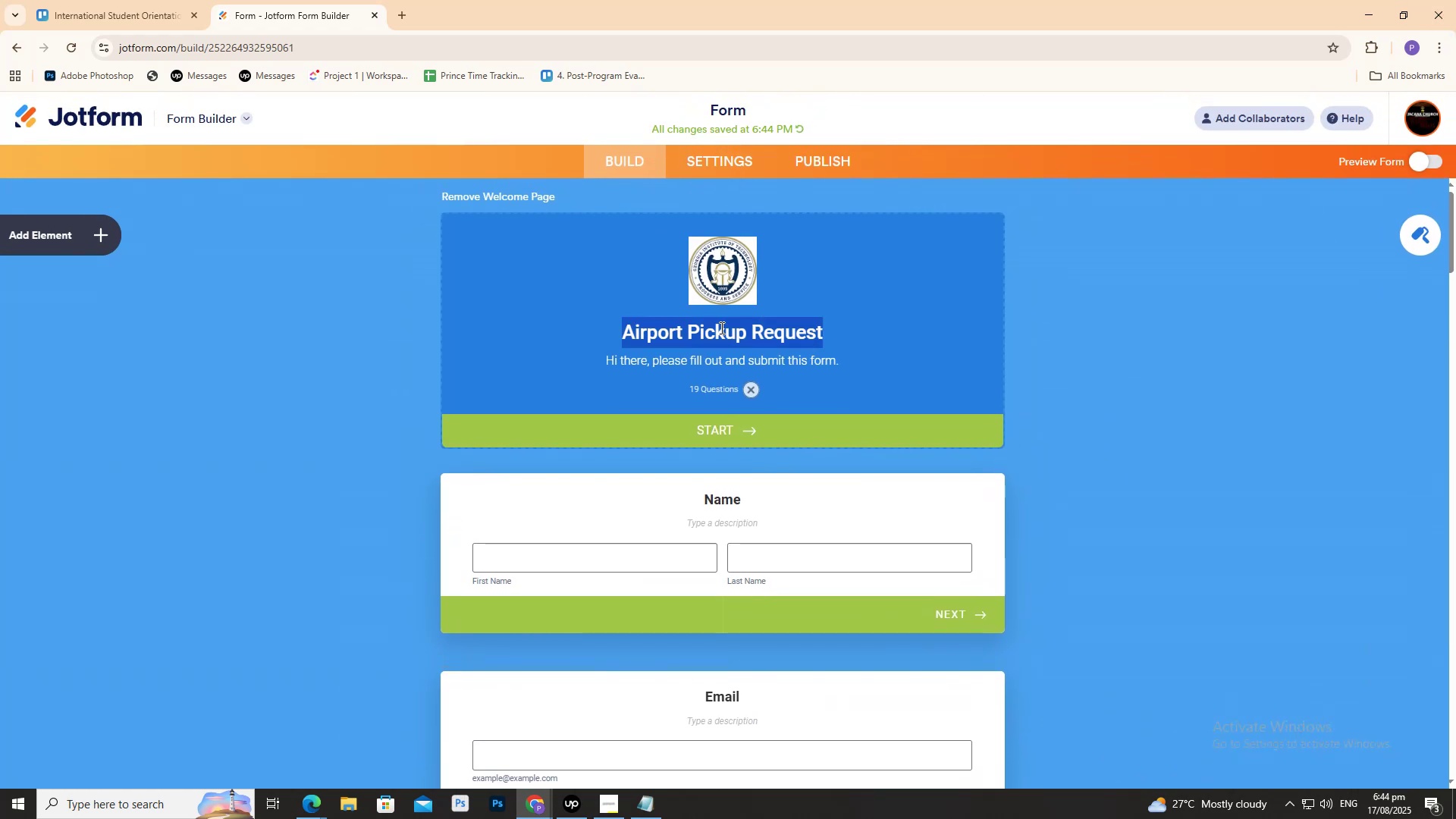 
triple_click([720, 328])
 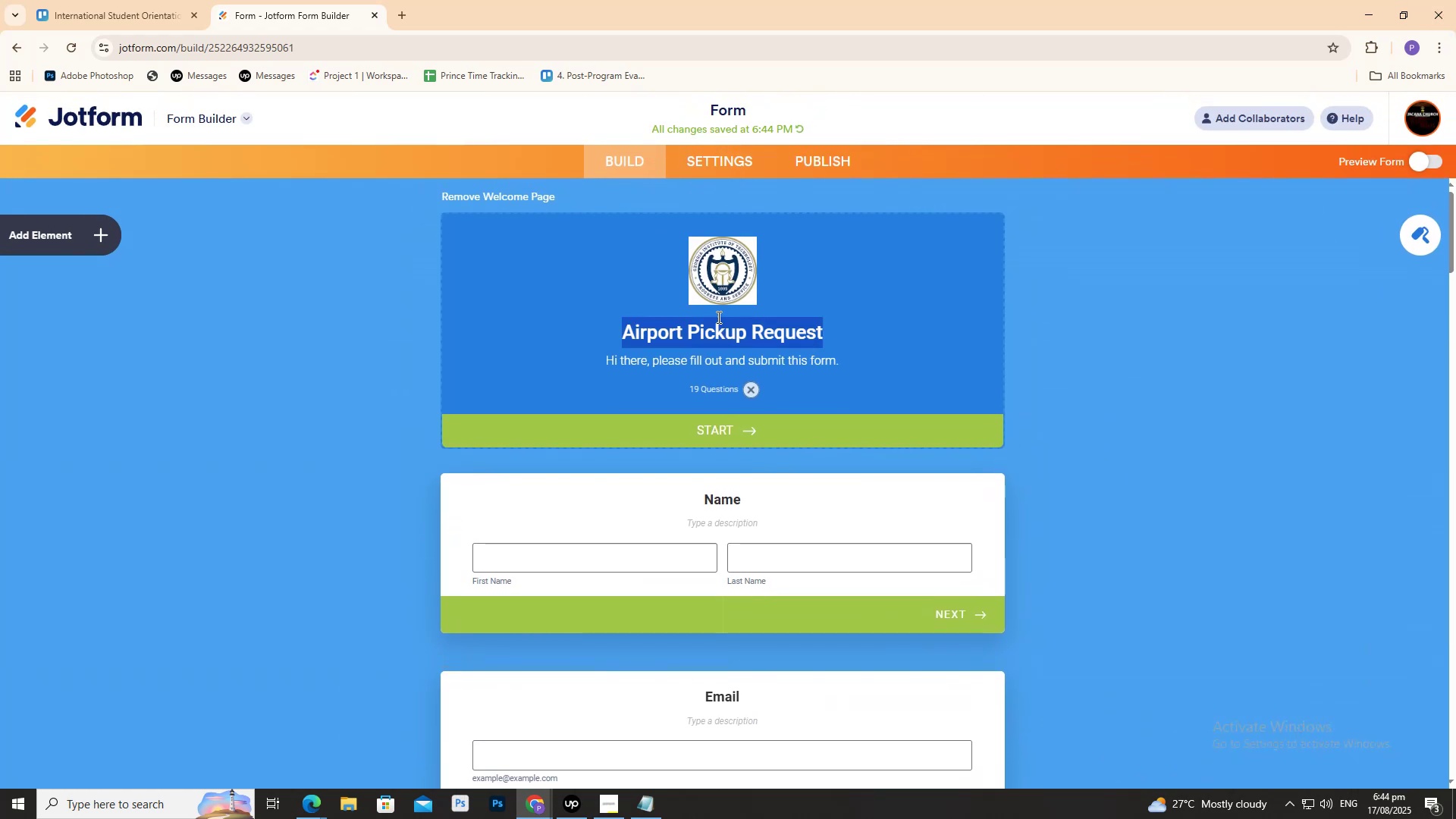 
key(Control+C)
 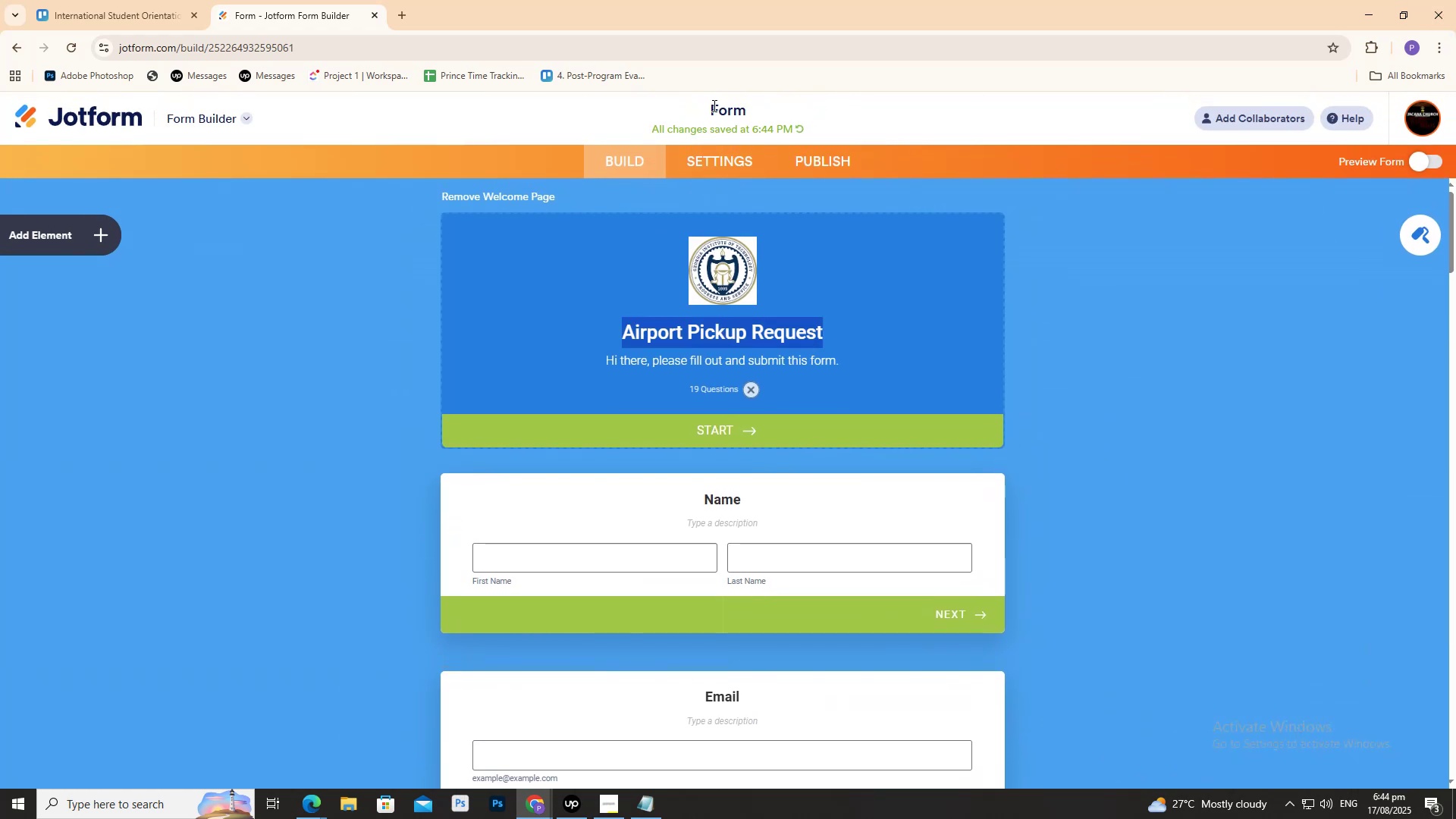 
left_click([714, 104])
 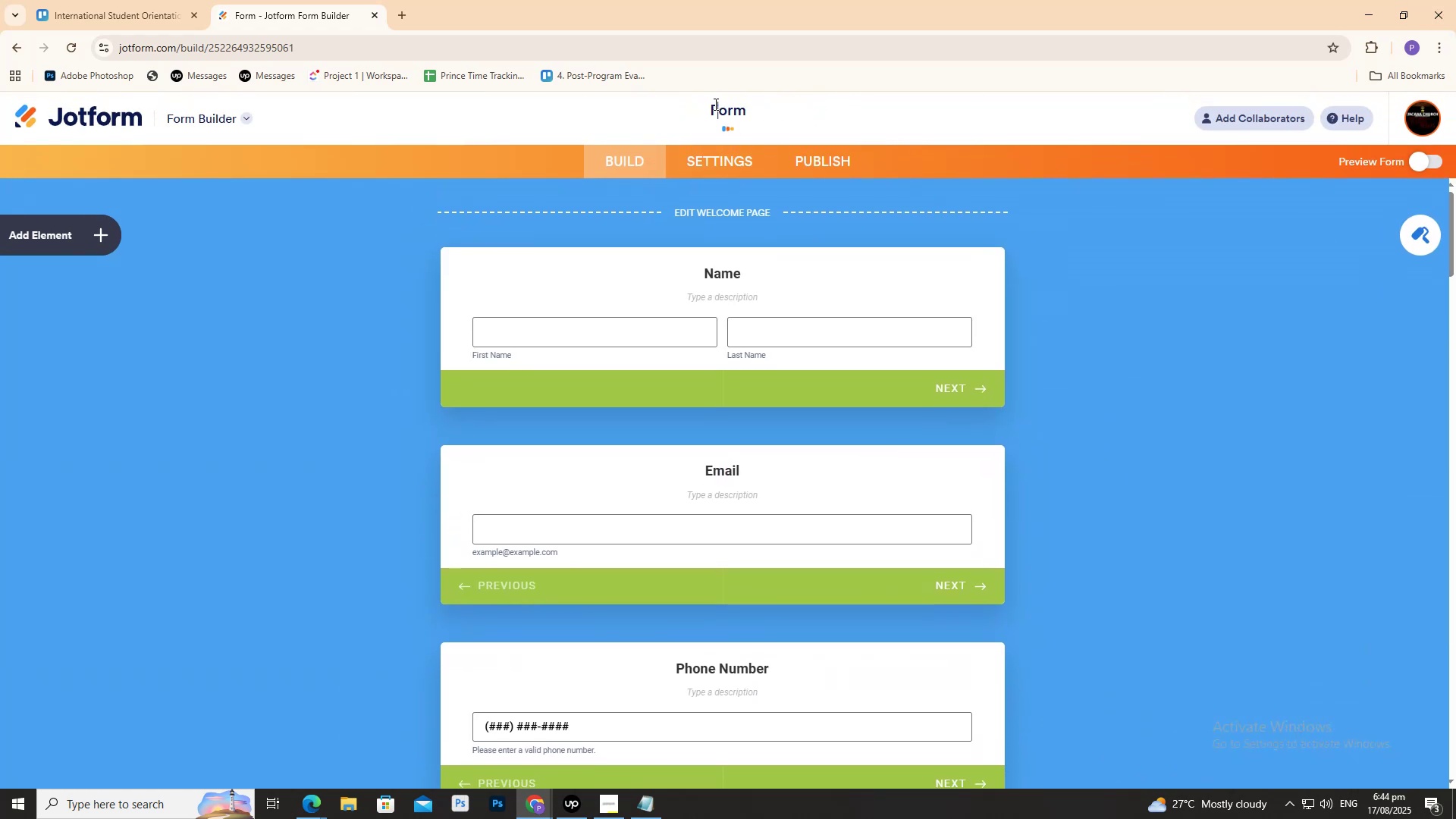 
key(Control+A)
 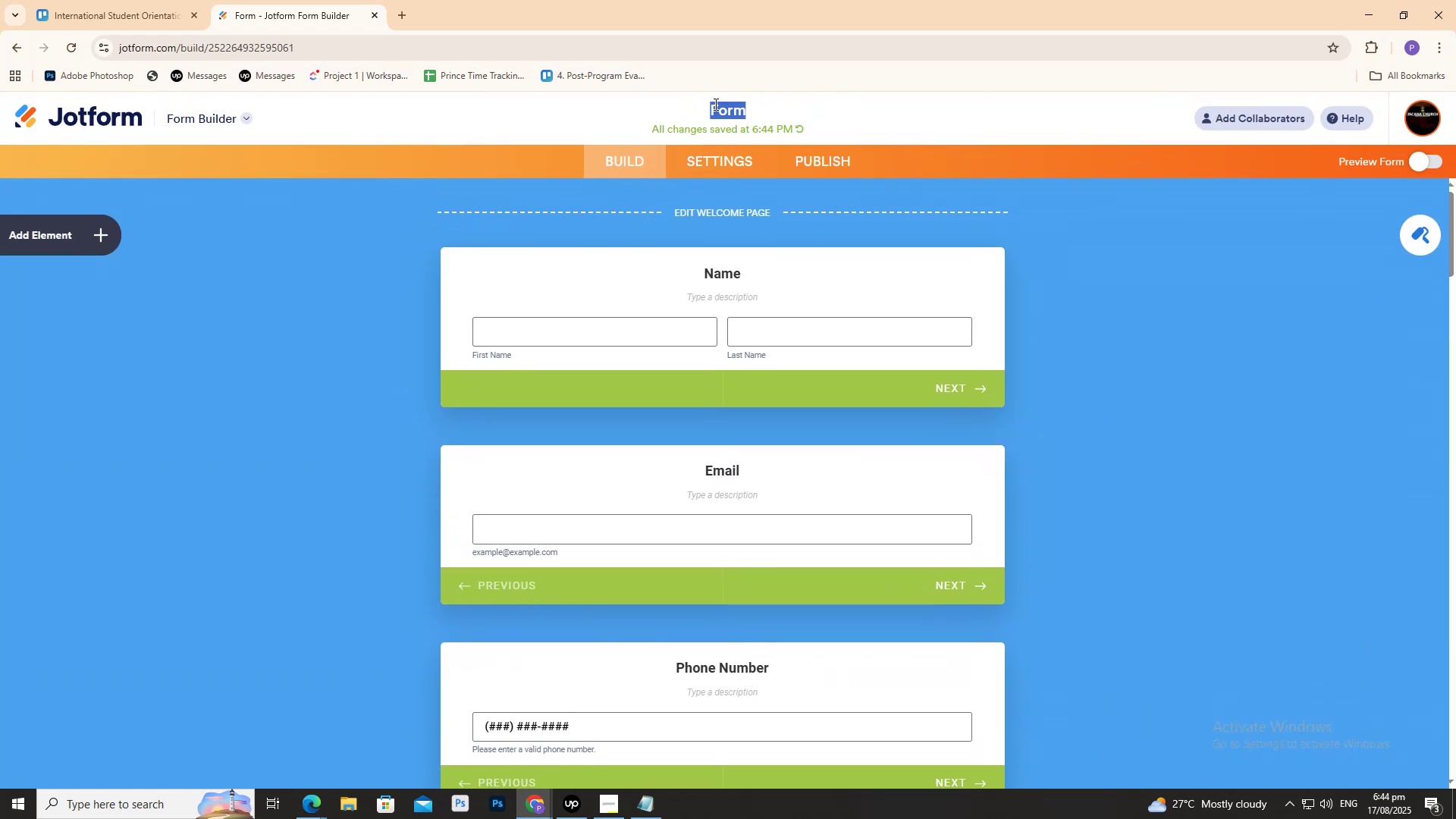 
key(Control+V)
 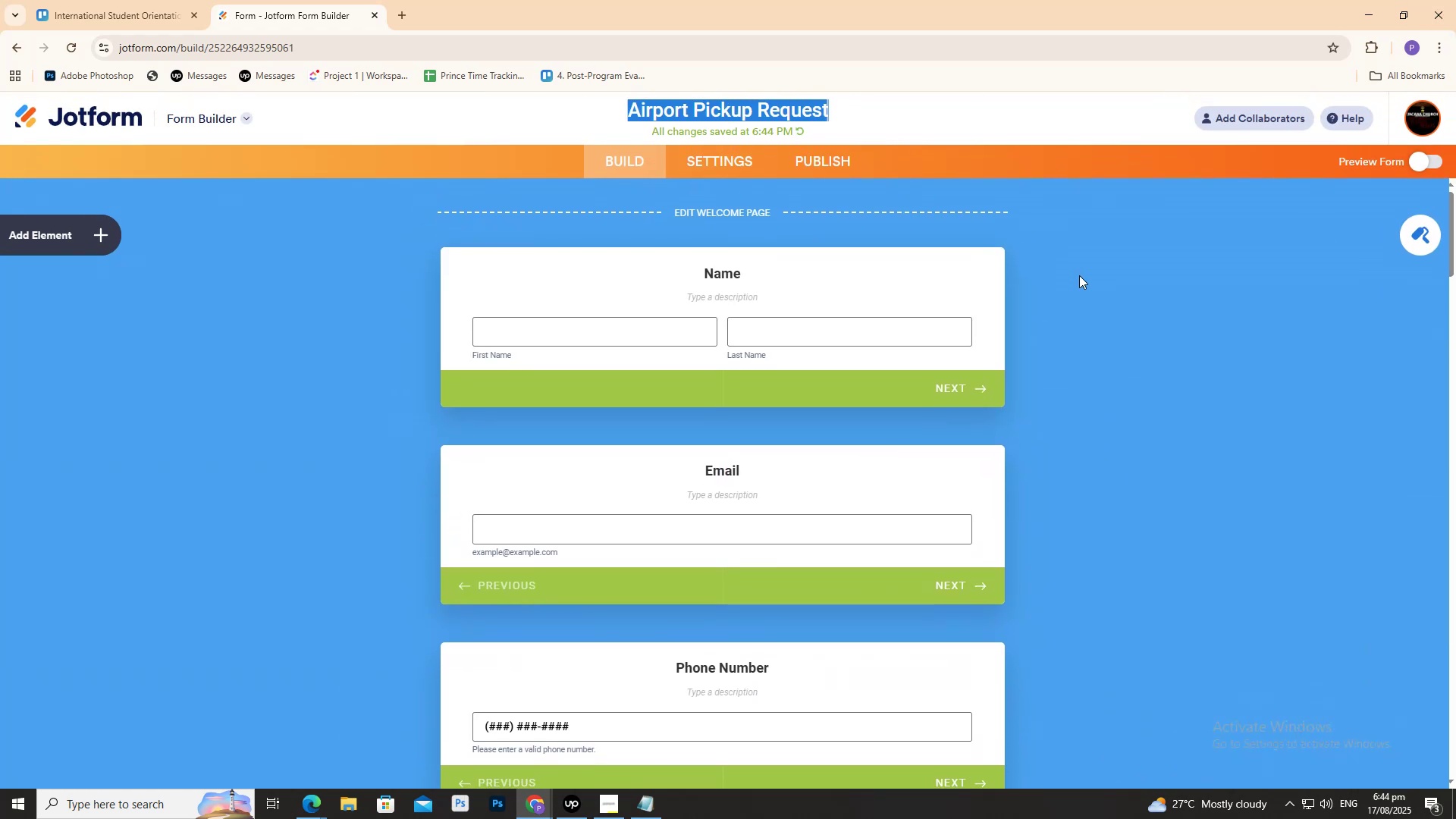 
left_click([1081, 275])
 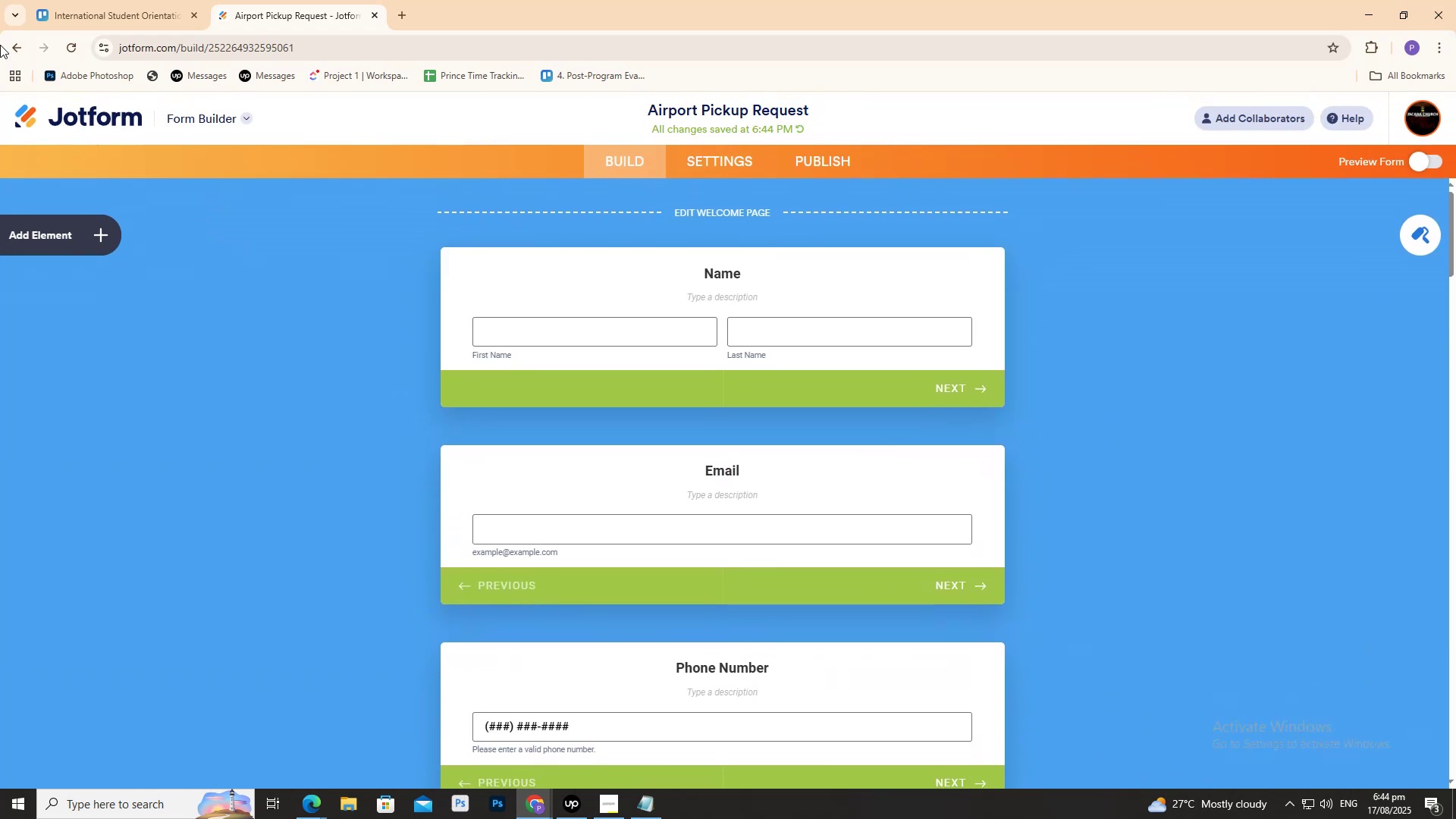 
left_click([824, 151])
 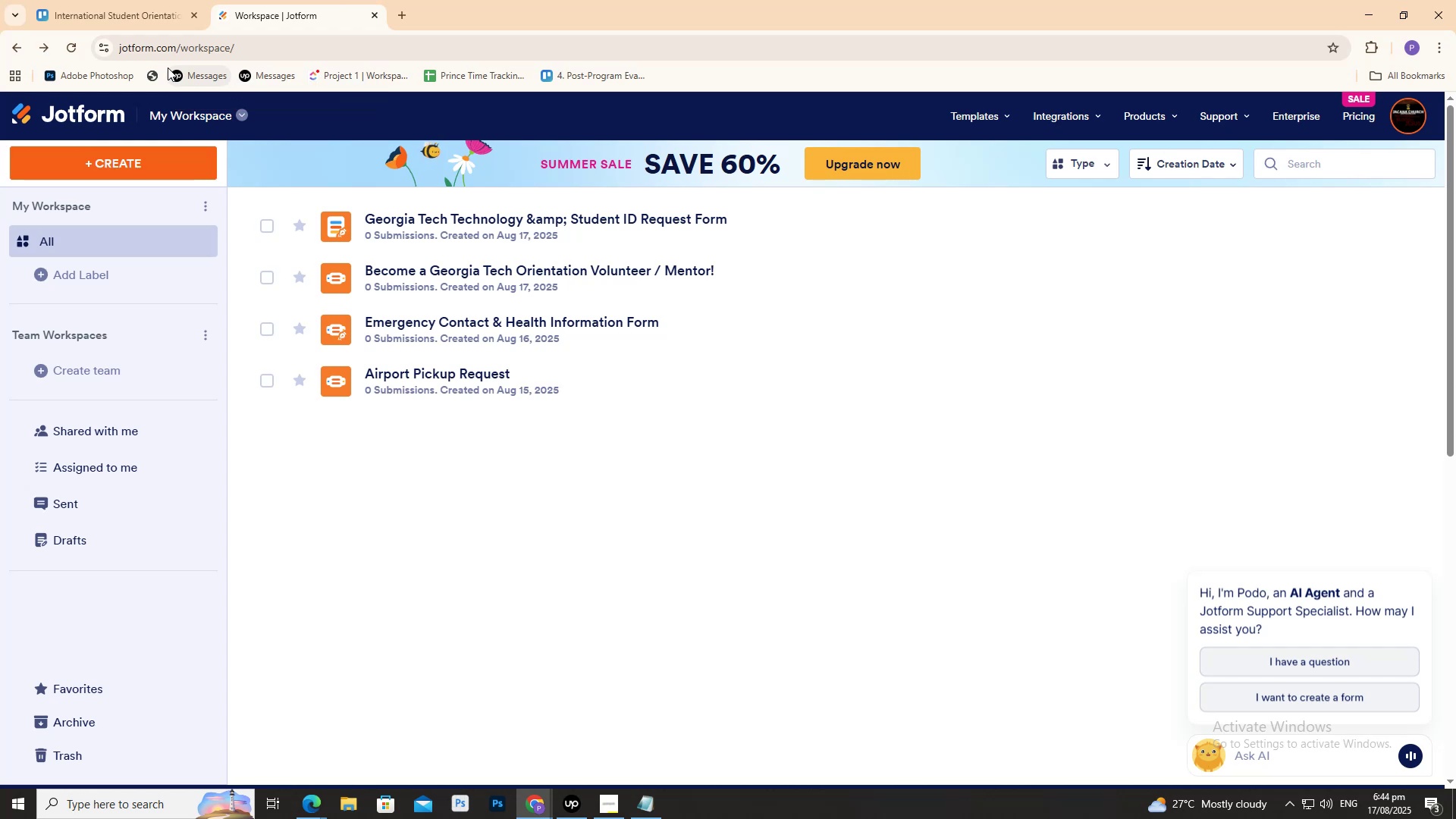 
wait(31.47)
 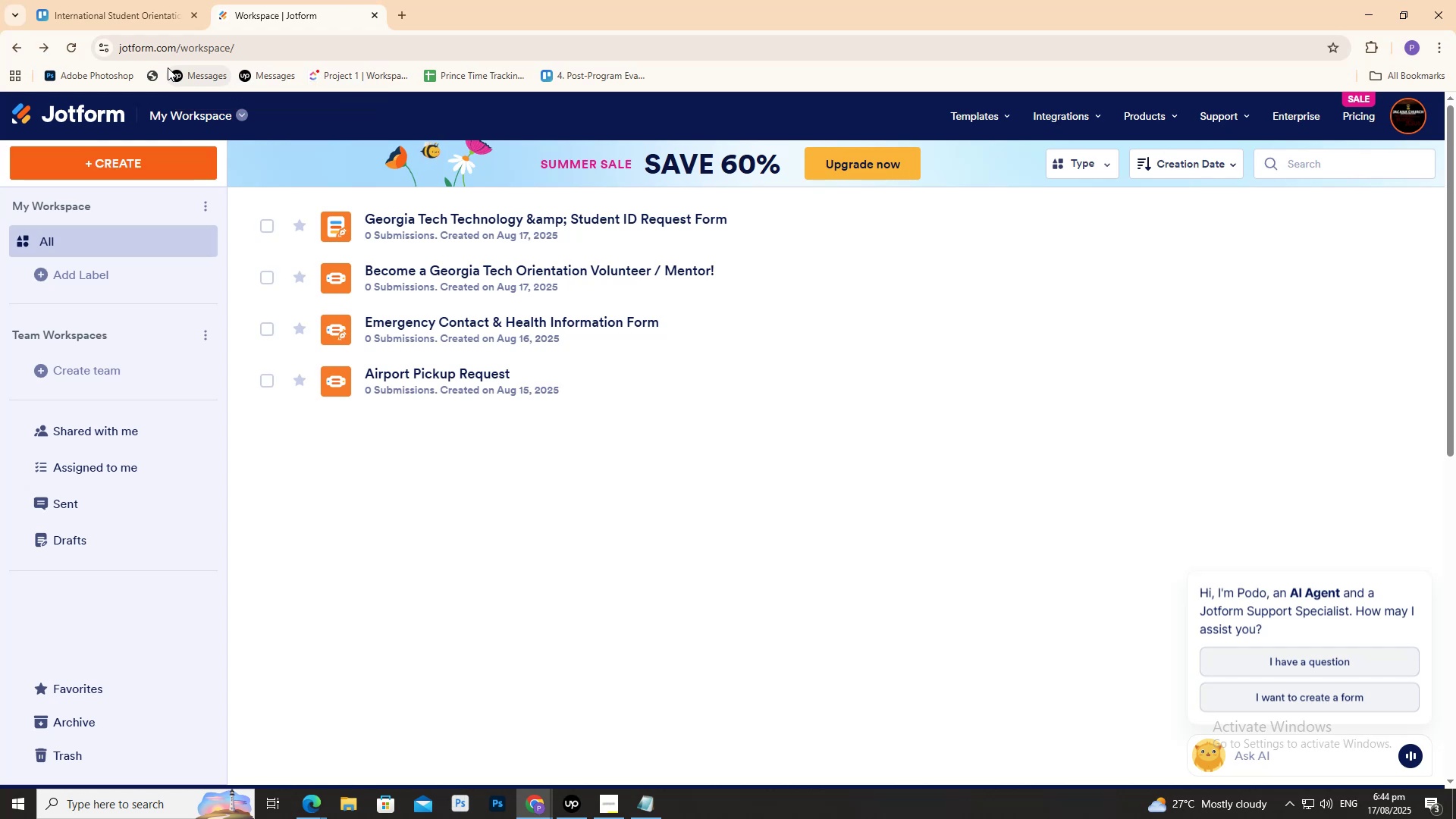 
left_click([431, 224])
 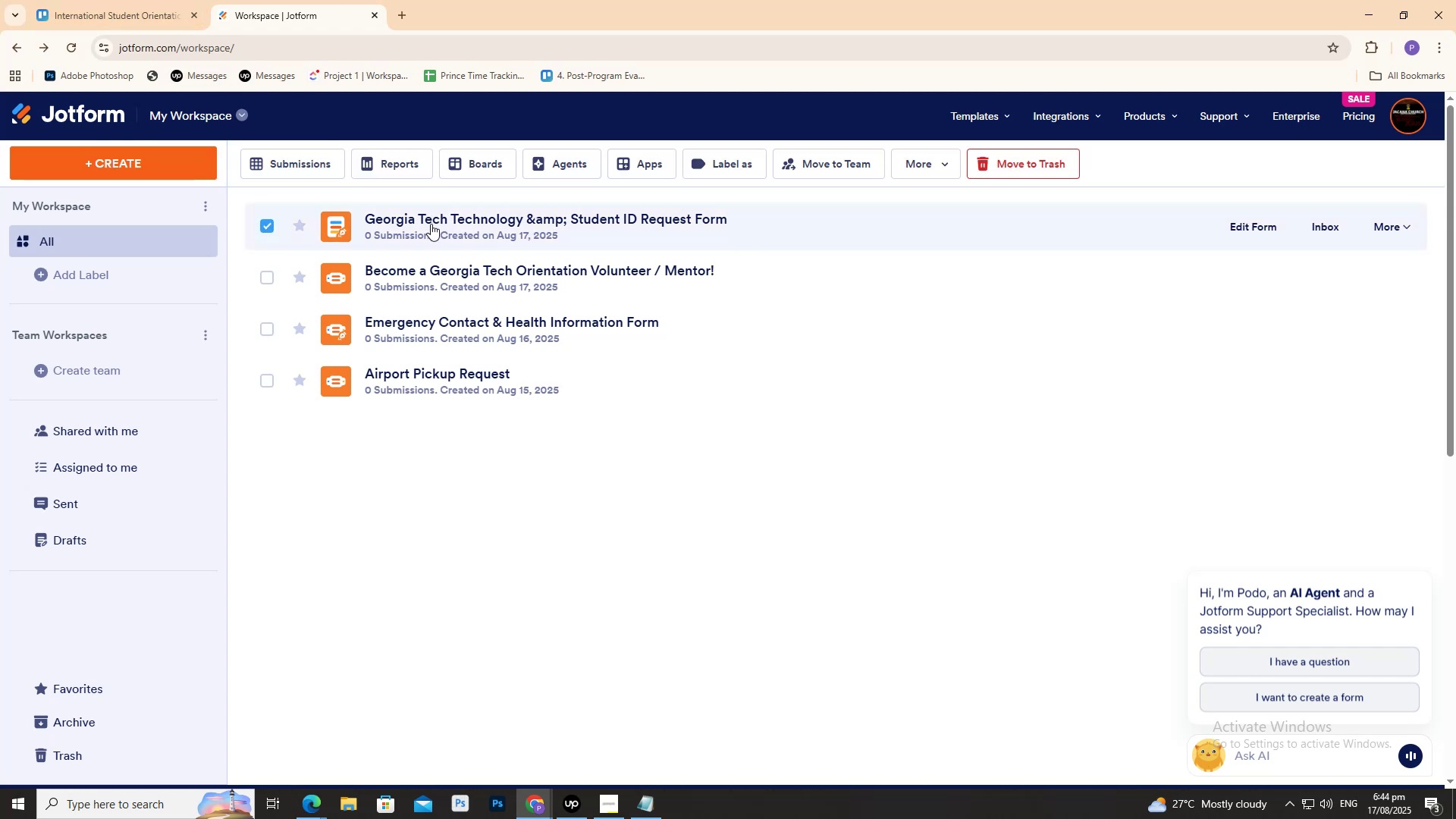 
left_click([431, 224])
 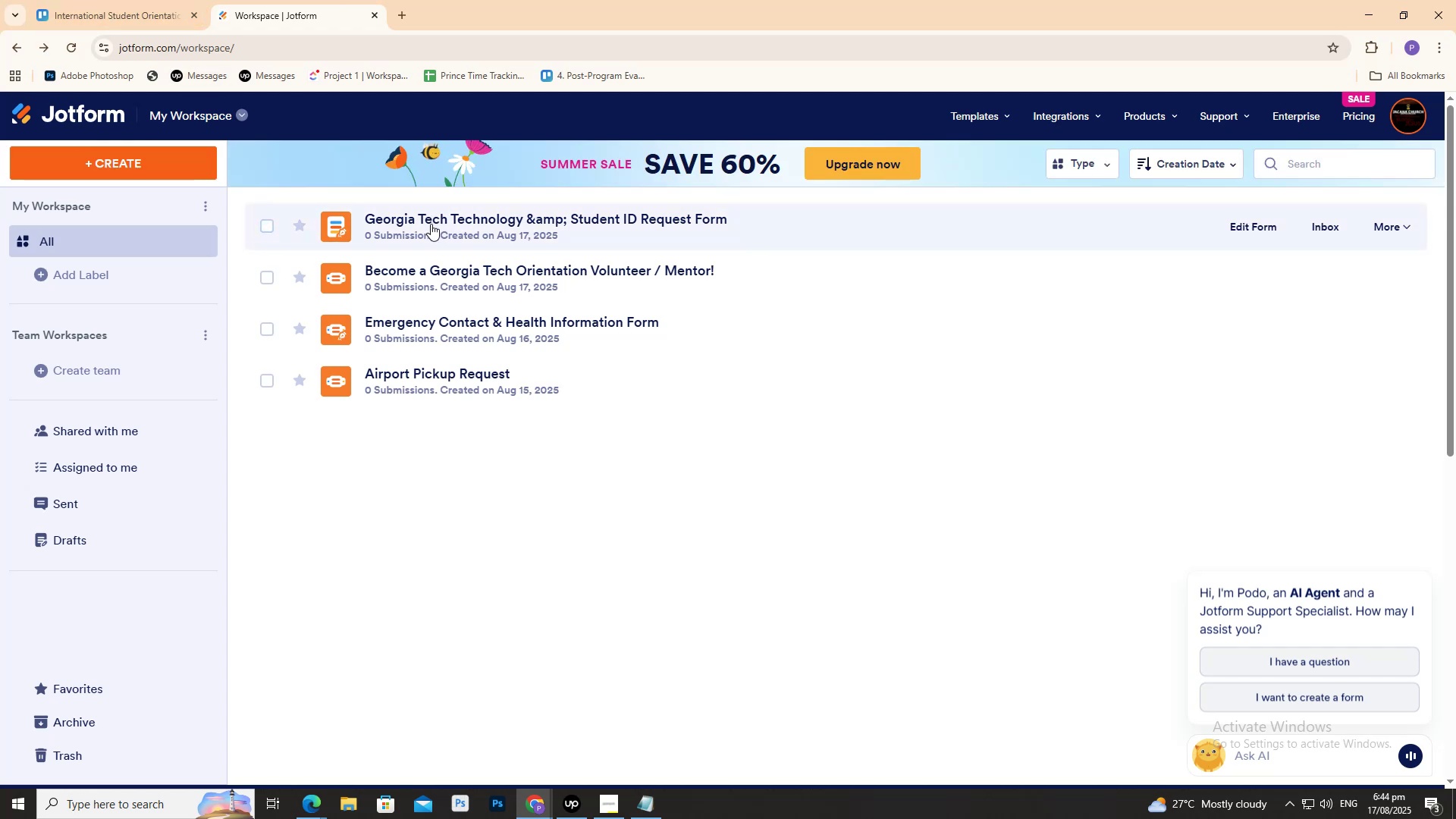 
left_click([431, 224])
 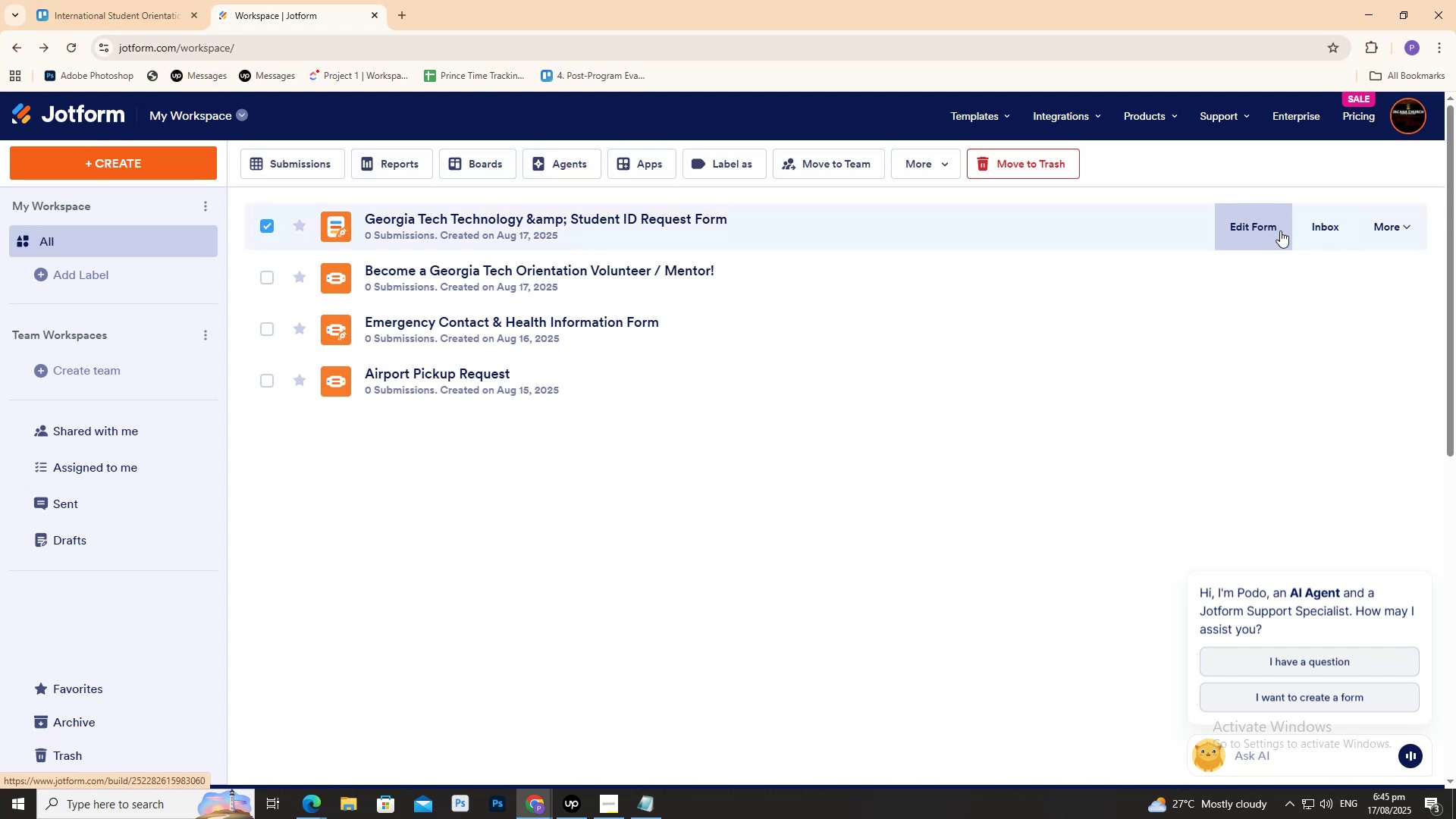 
left_click([86, 0])
 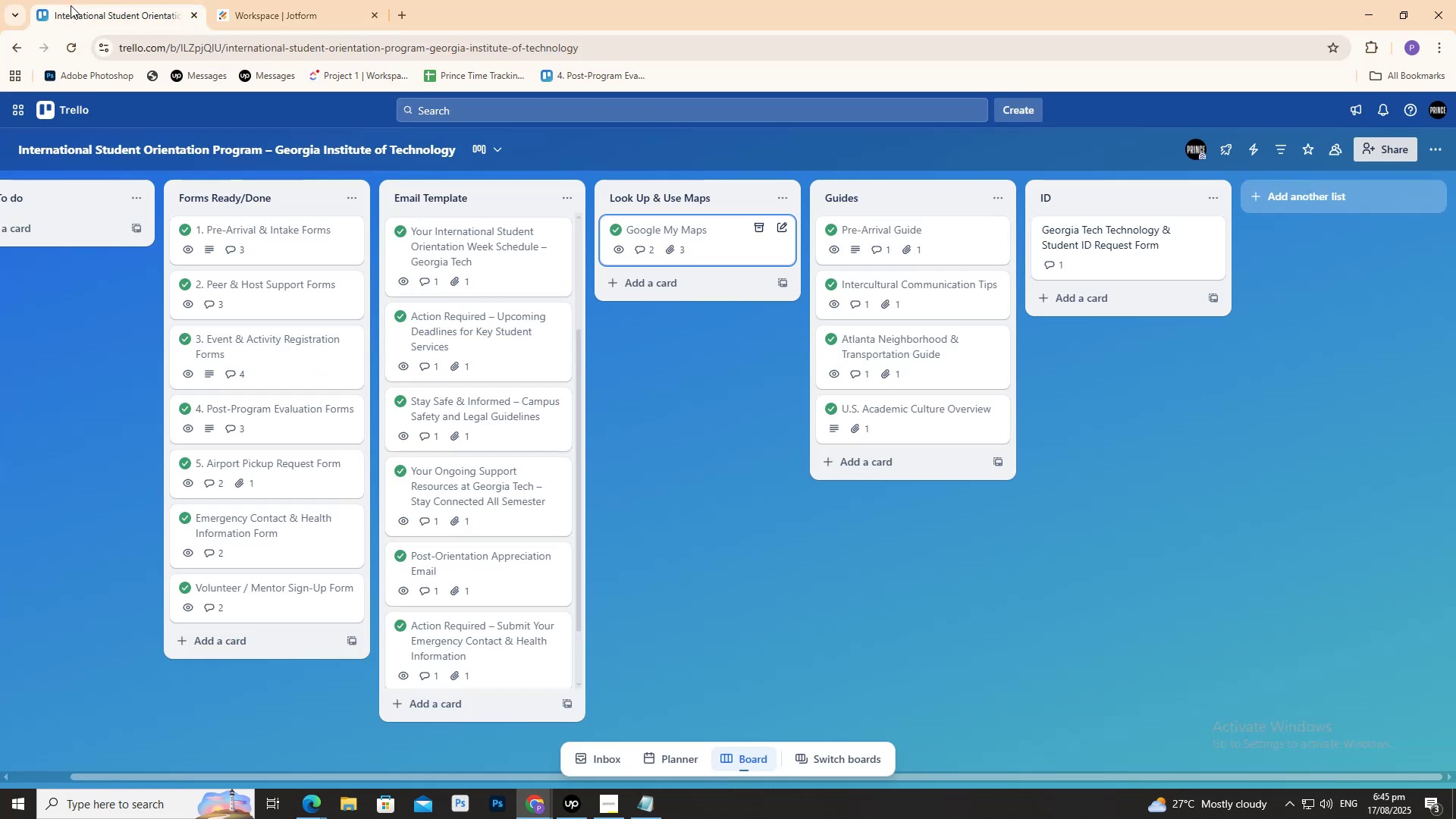 
scroll: coordinate [441, 390], scroll_direction: down, amount: 4.0
 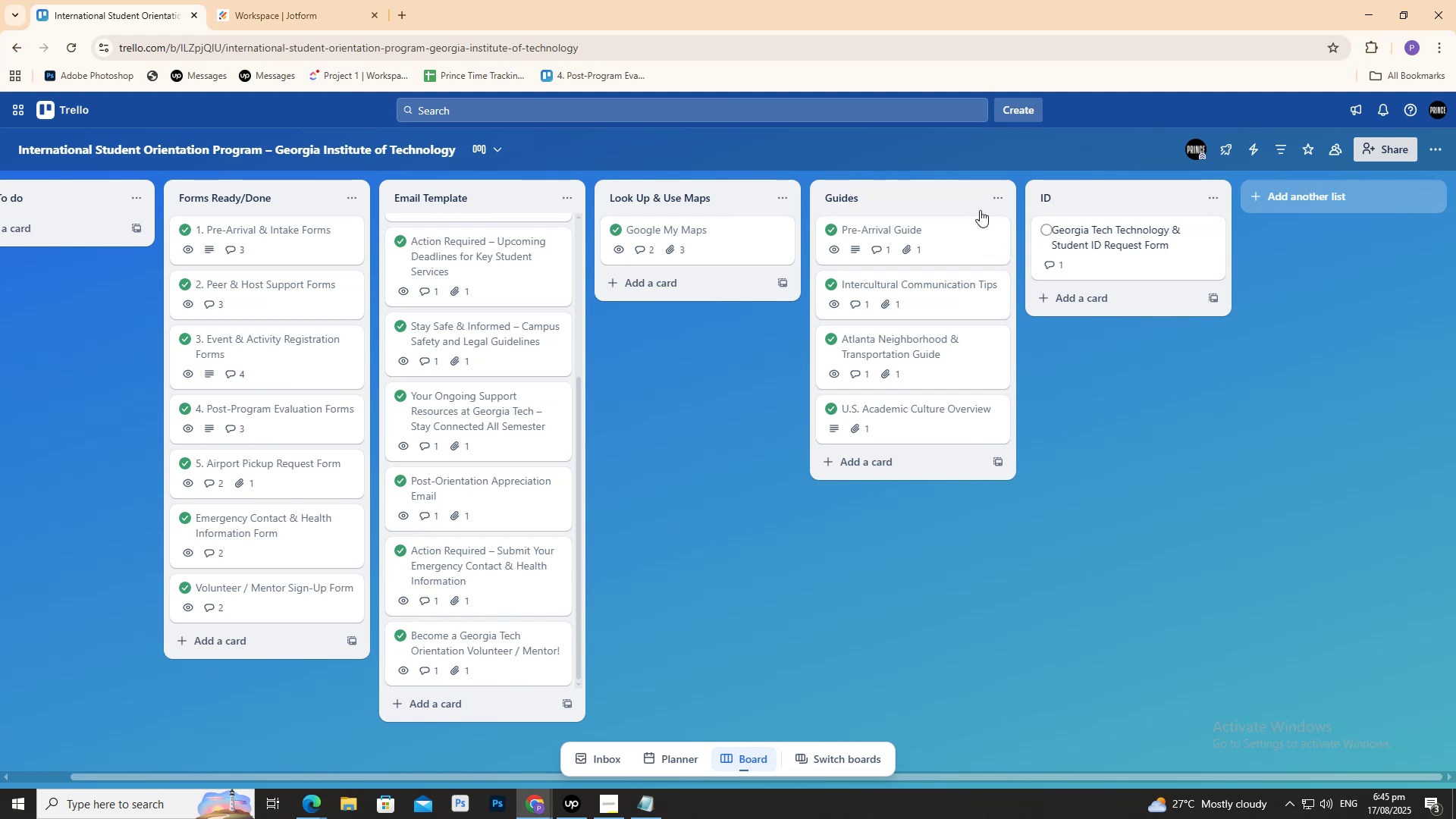 
left_click([384, 0])
 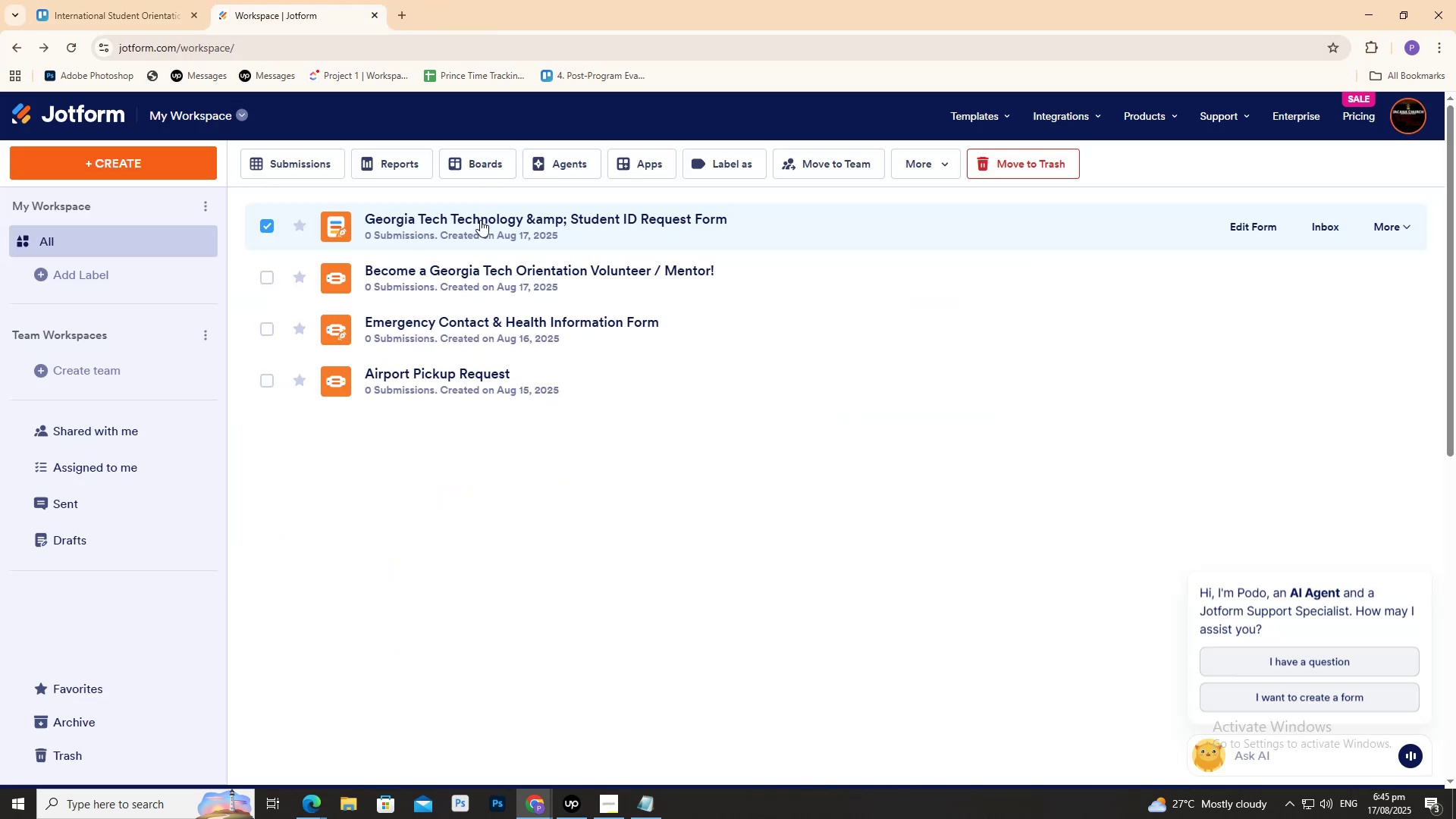 
double_click([480, 220])
 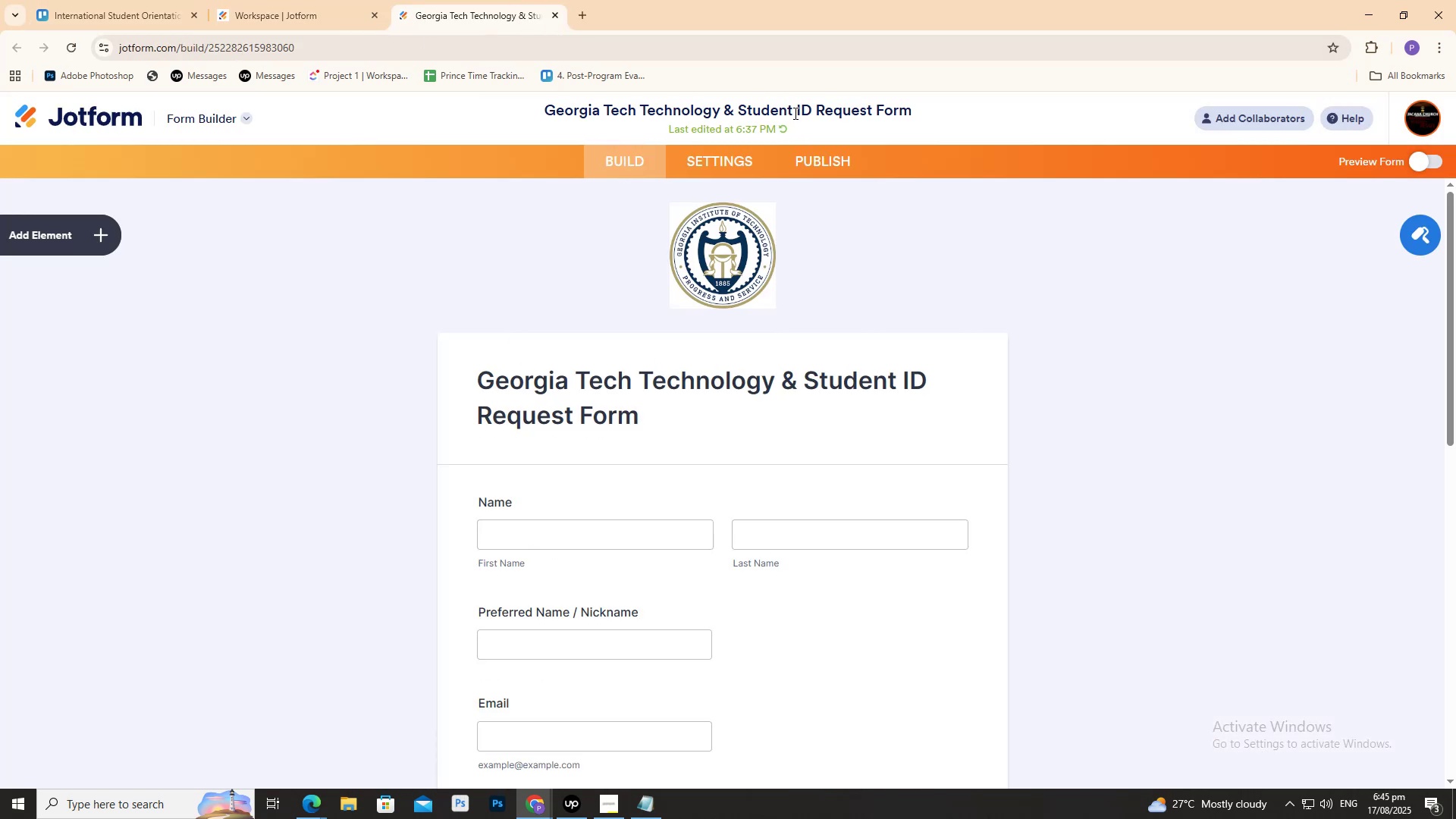 
wait(5.6)
 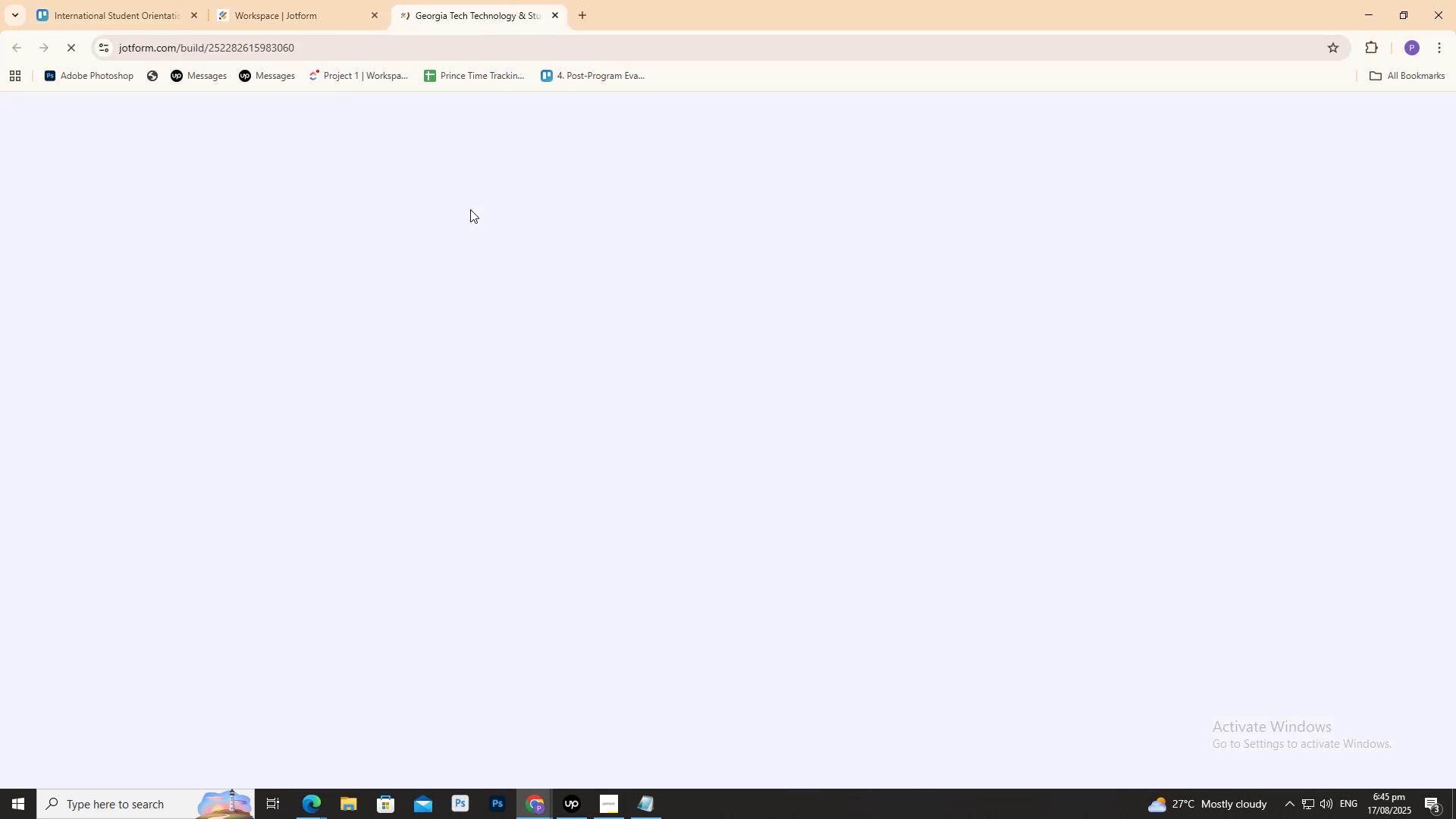 
left_click([652, 113])
 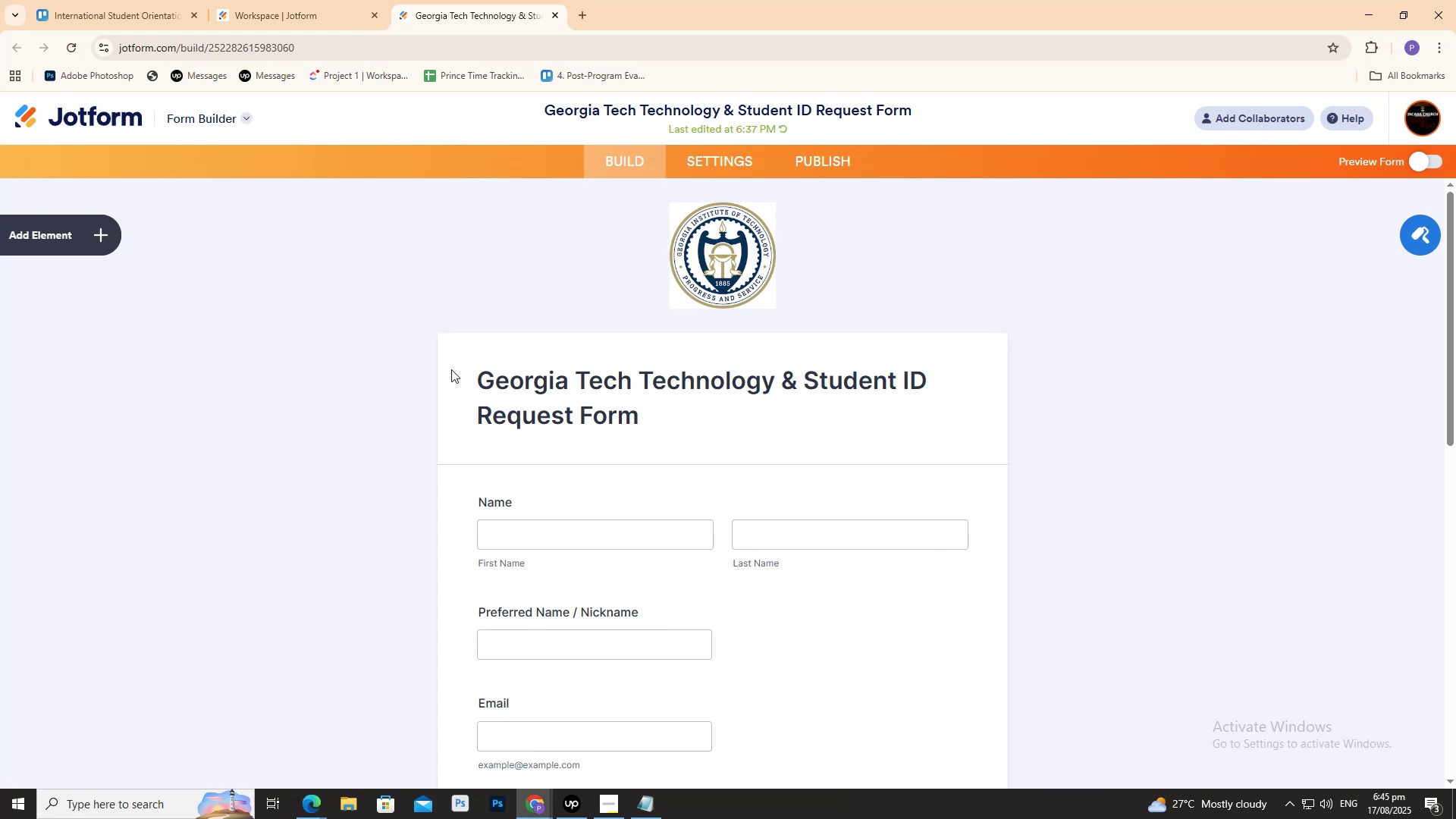 
double_click([458, 372])
 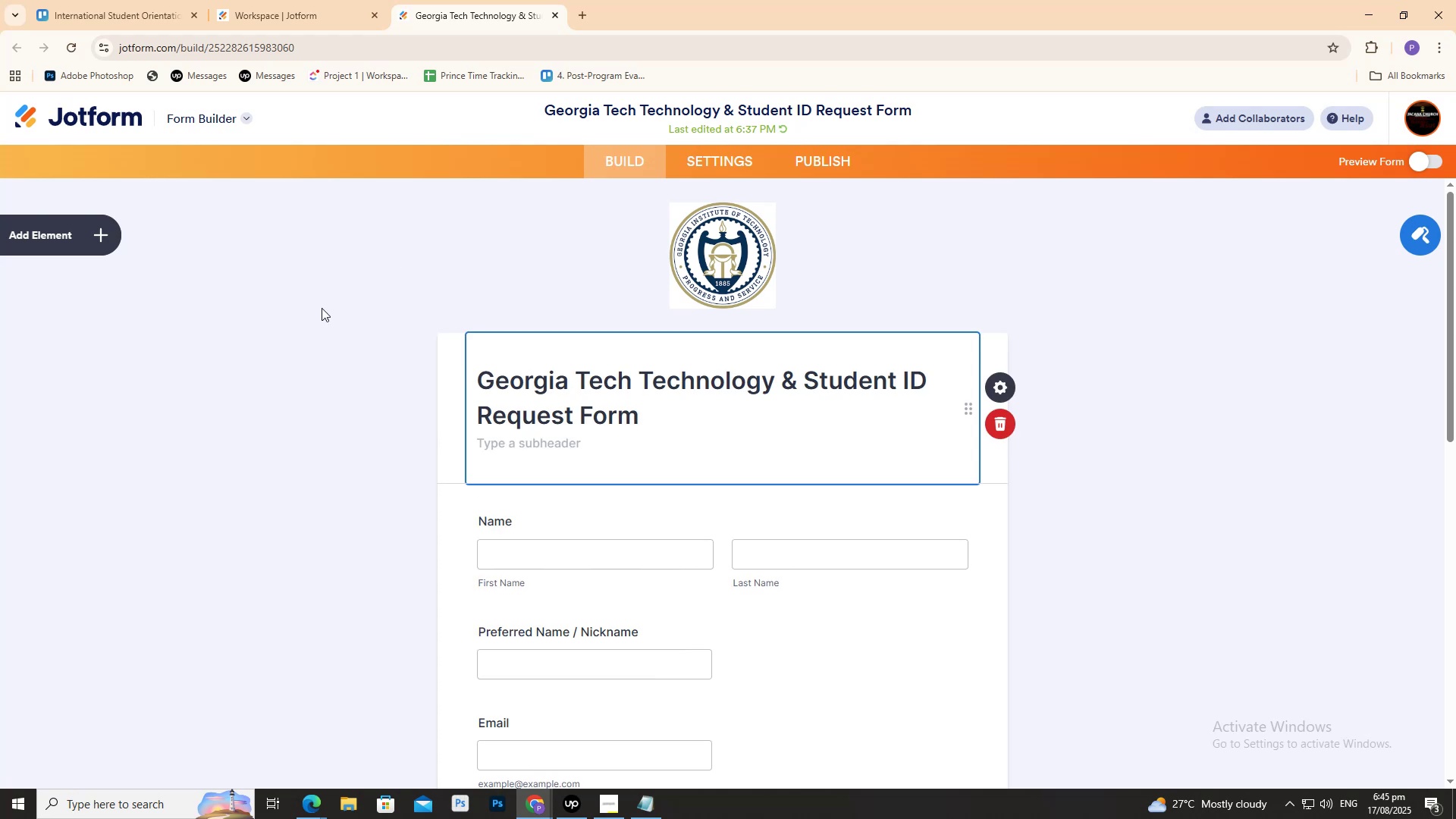 
left_click([260, 269])
 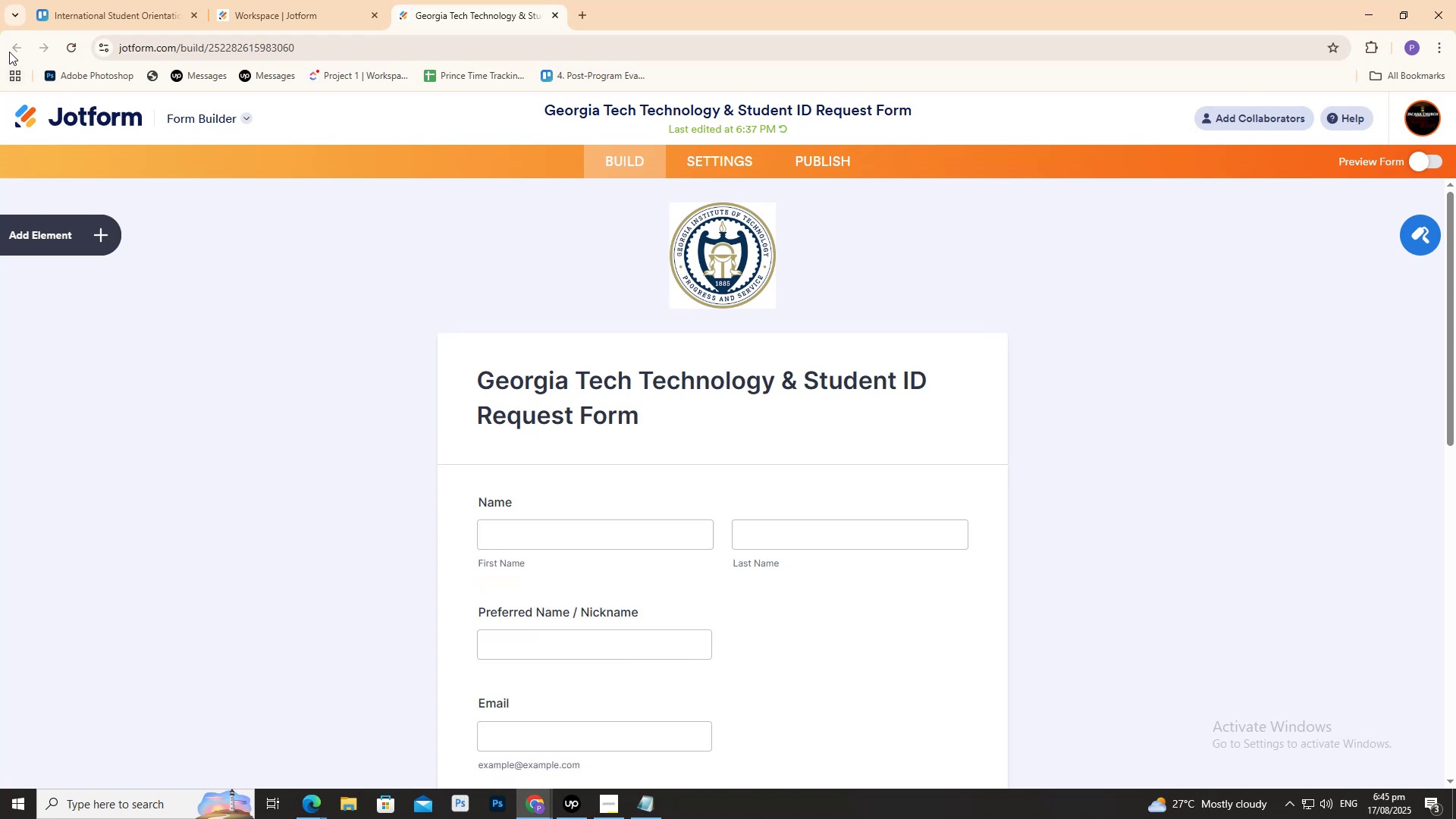 
left_click([10, 49])
 